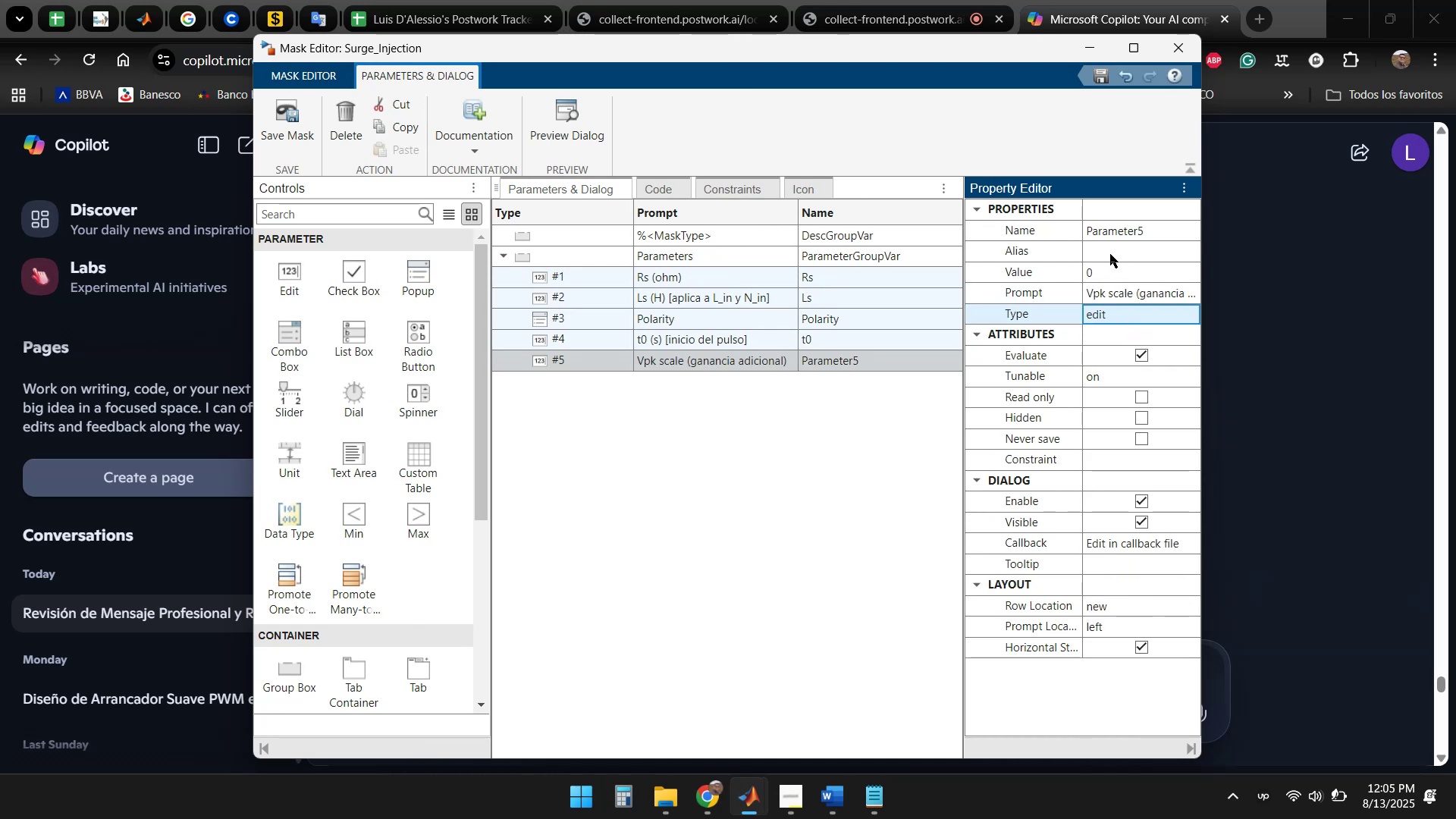 
left_click([1102, 271])
 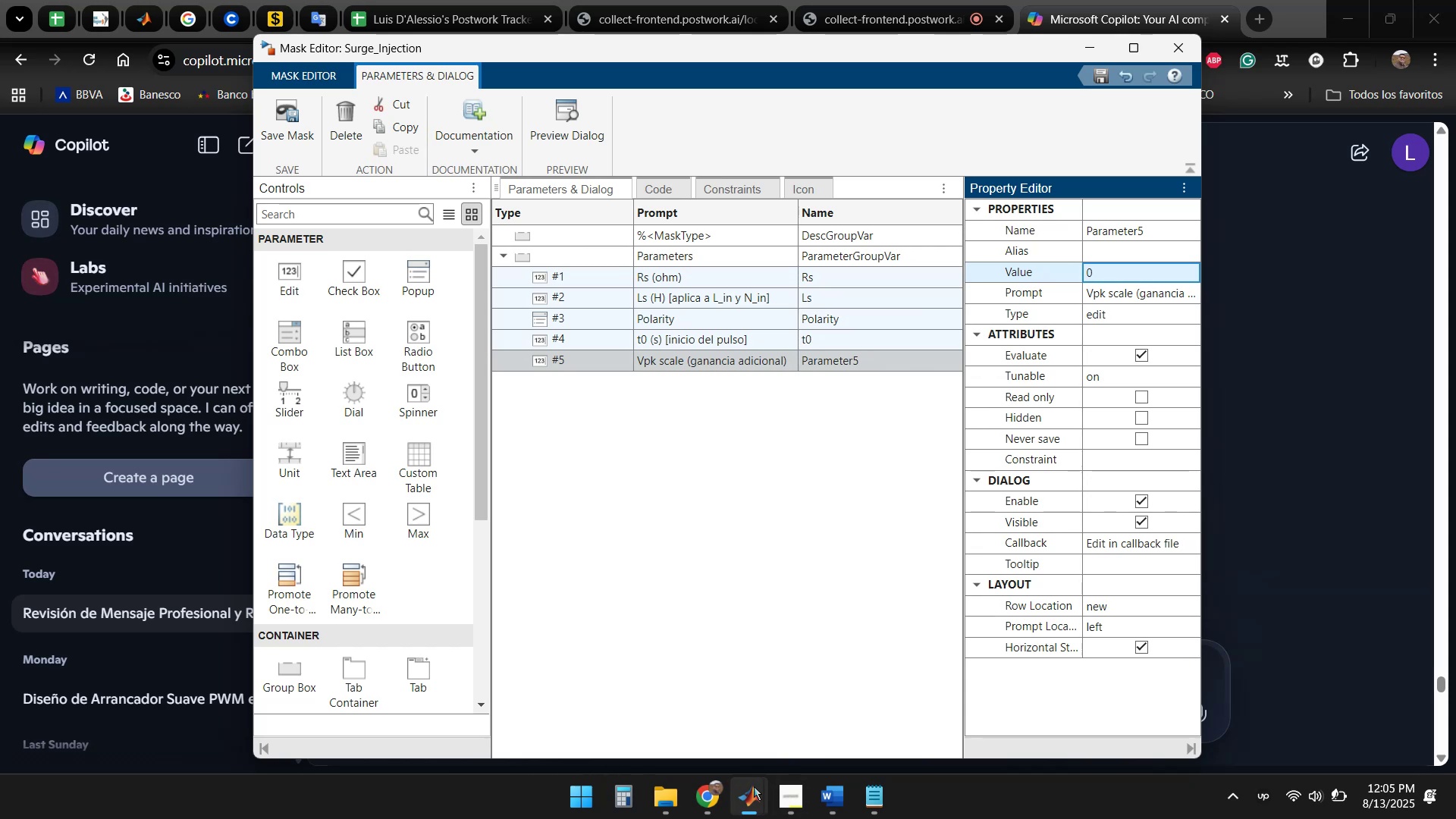 
left_click([745, 792])
 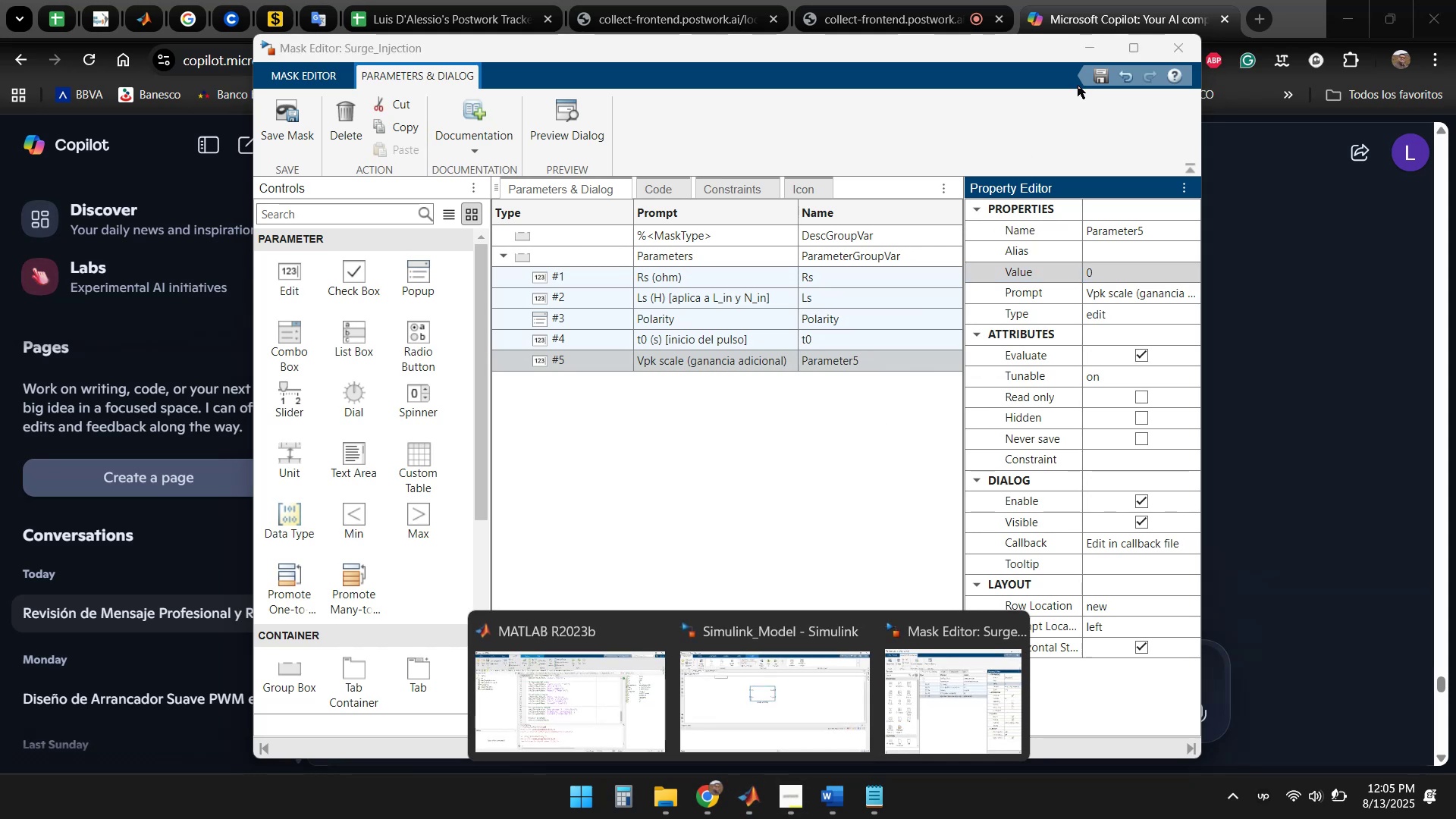 
left_click([1086, 46])
 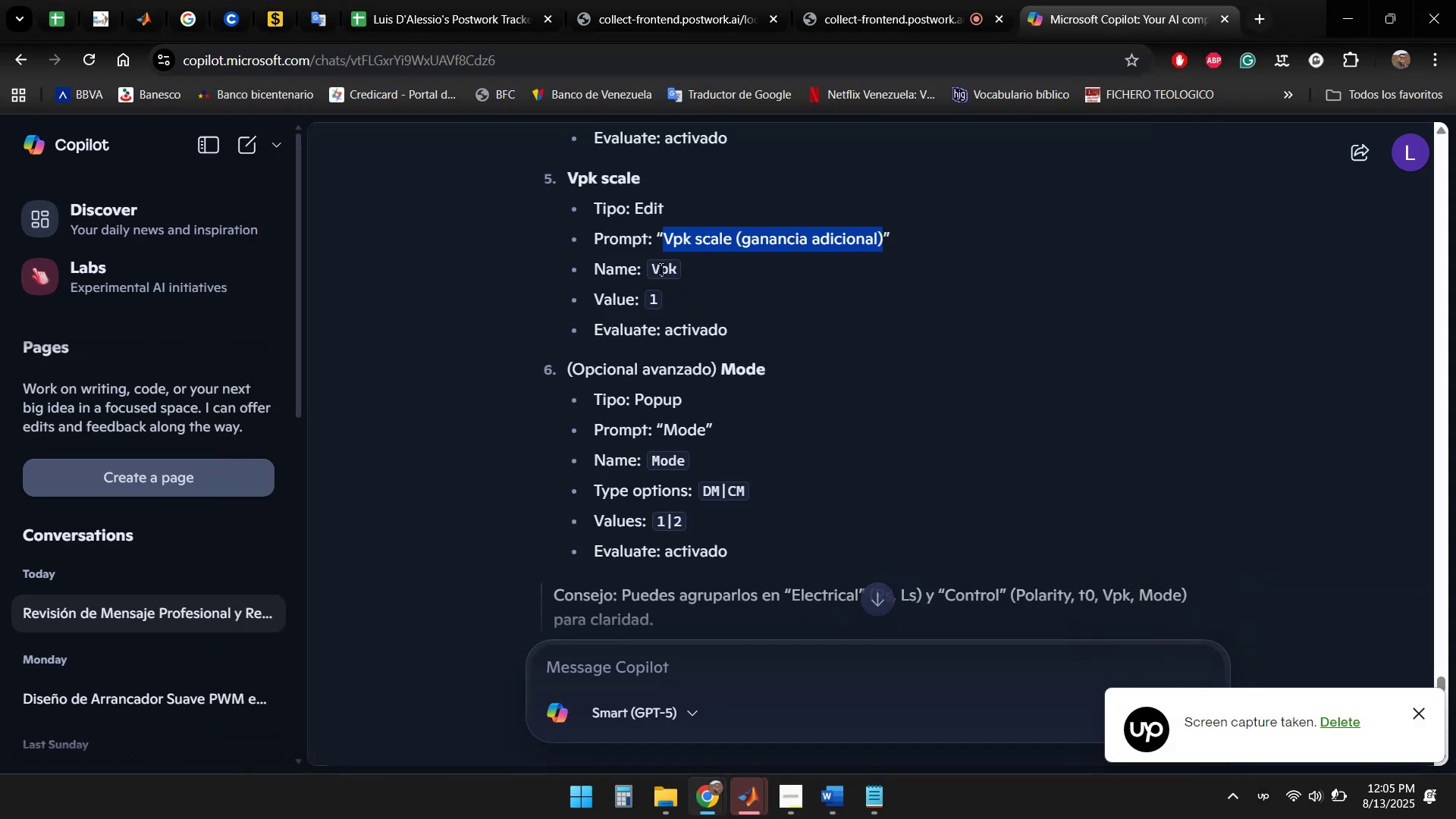 
left_click_drag(start_coordinate=[654, 269], to_coordinate=[679, 269])
 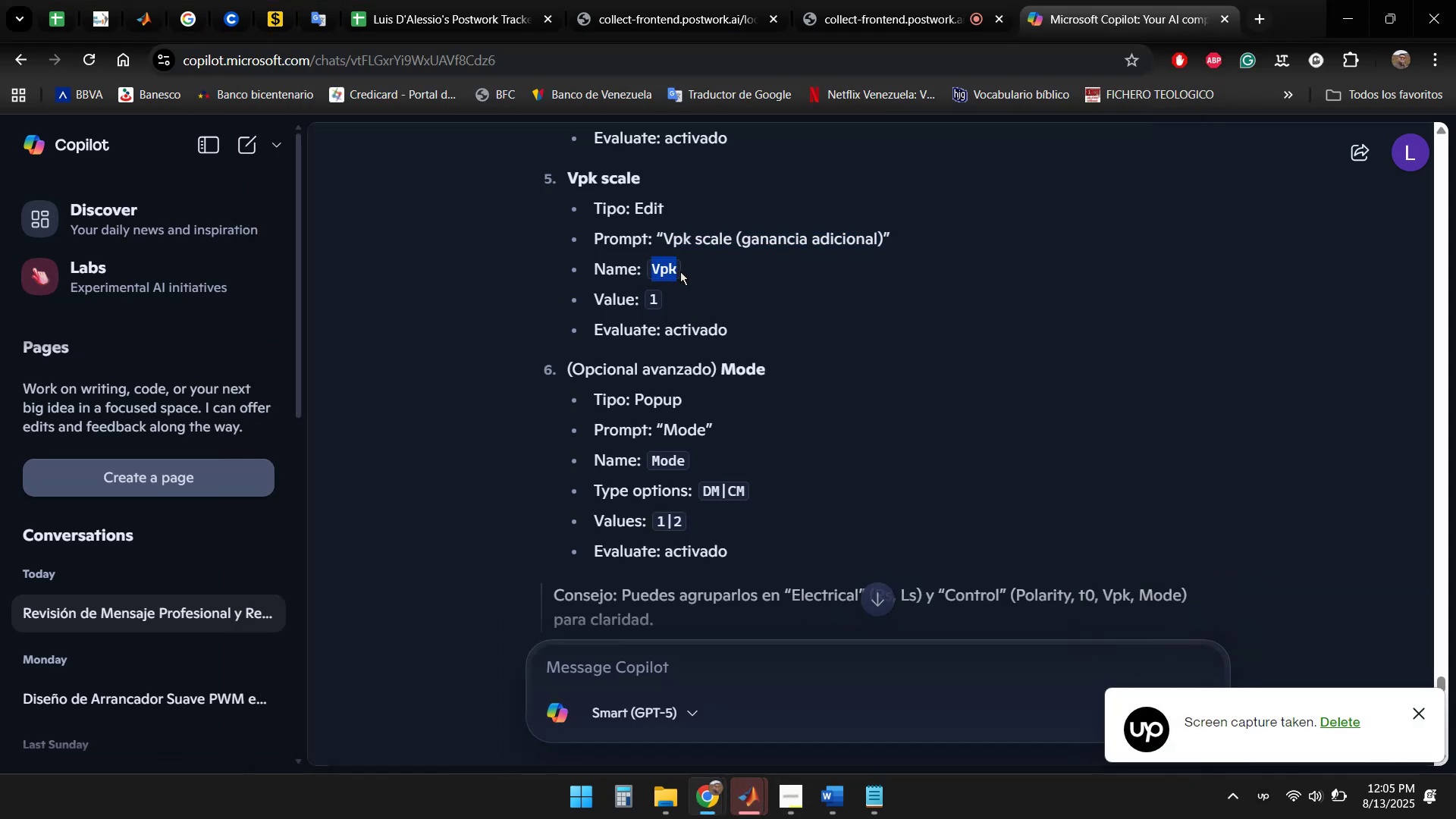 
key(Control+ControlLeft)
 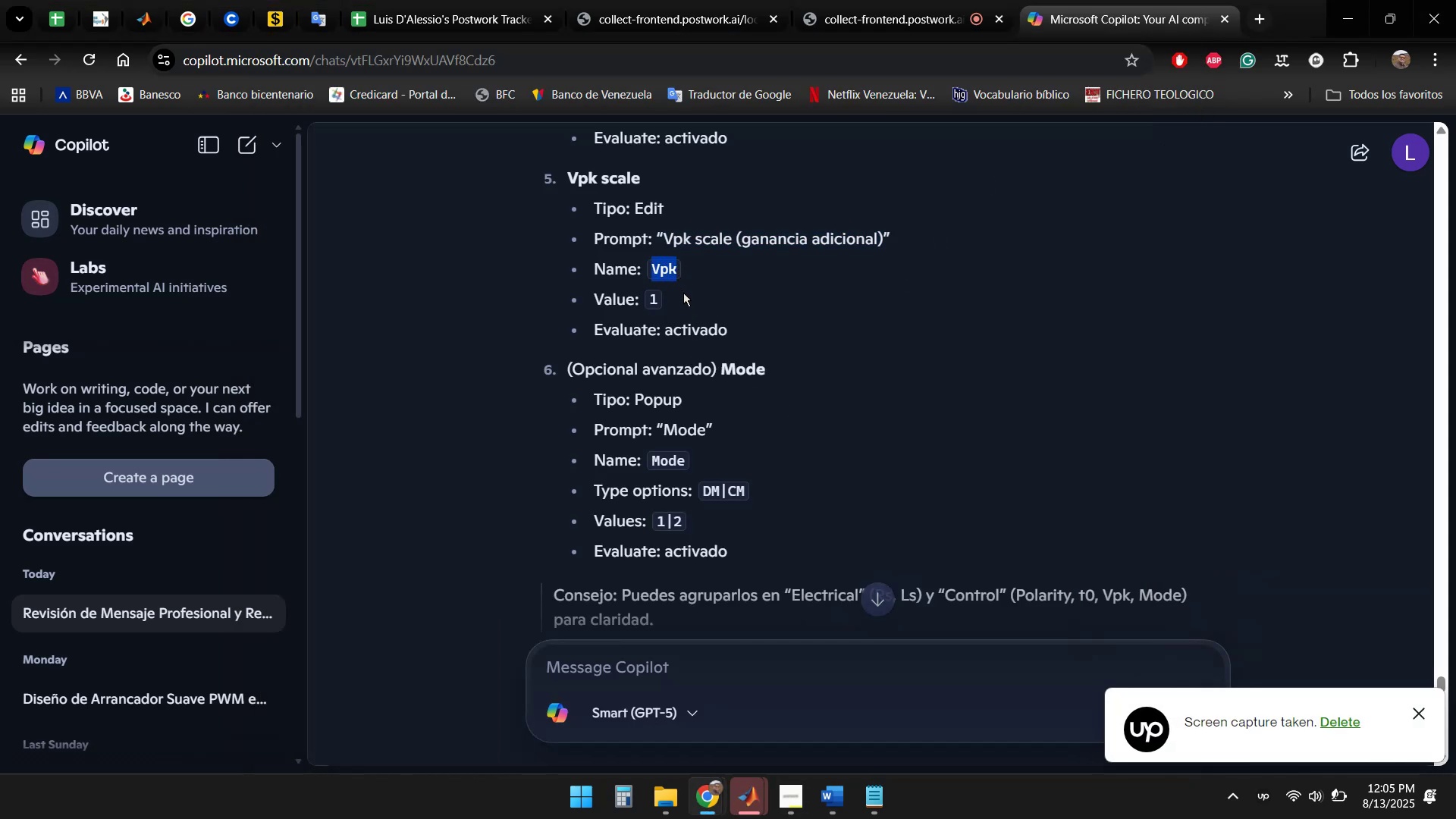 
key(Control+C)
 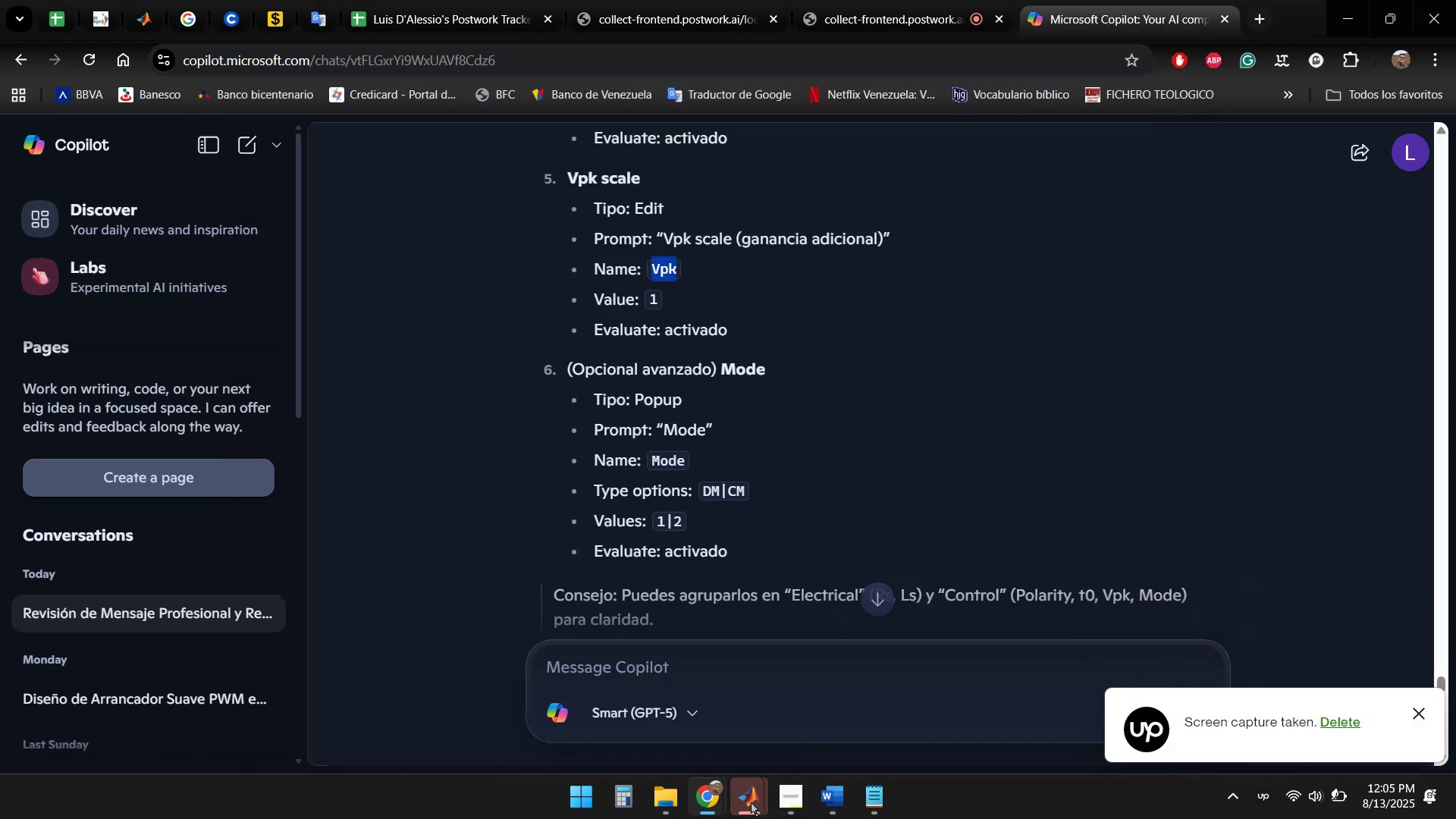 
double_click([942, 714])
 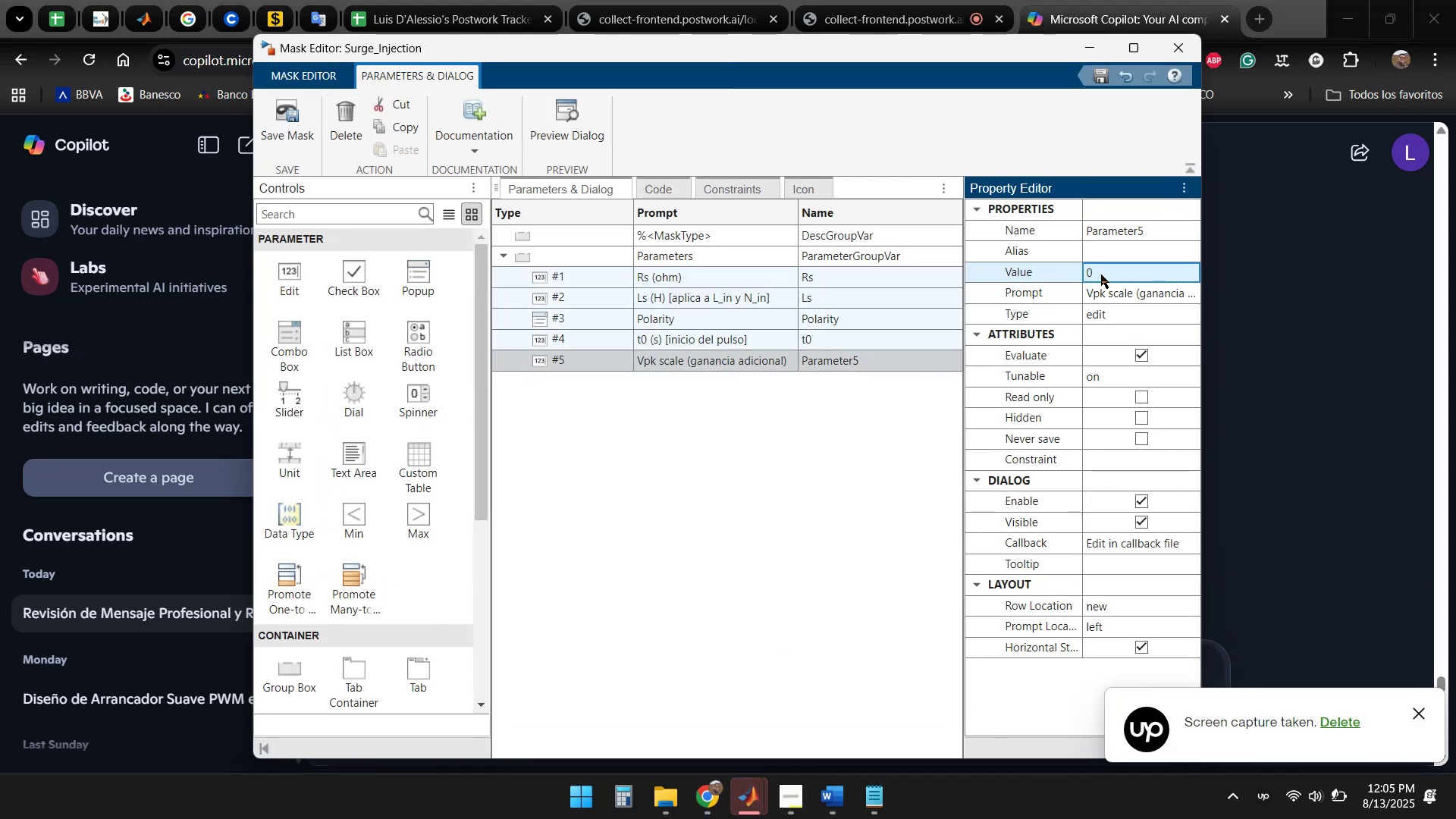 
double_click([1101, 275])
 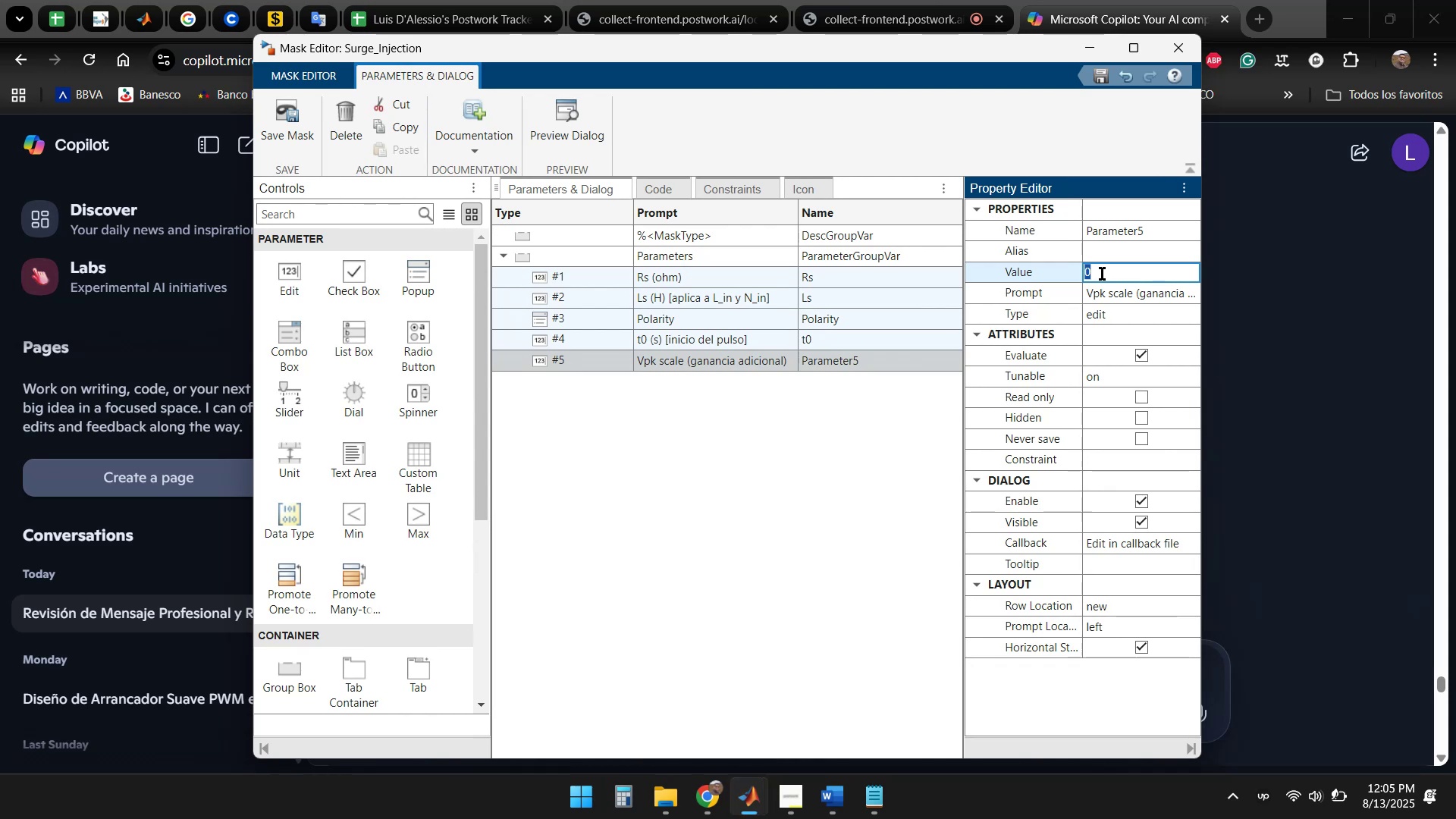 
key(Numpad1)
 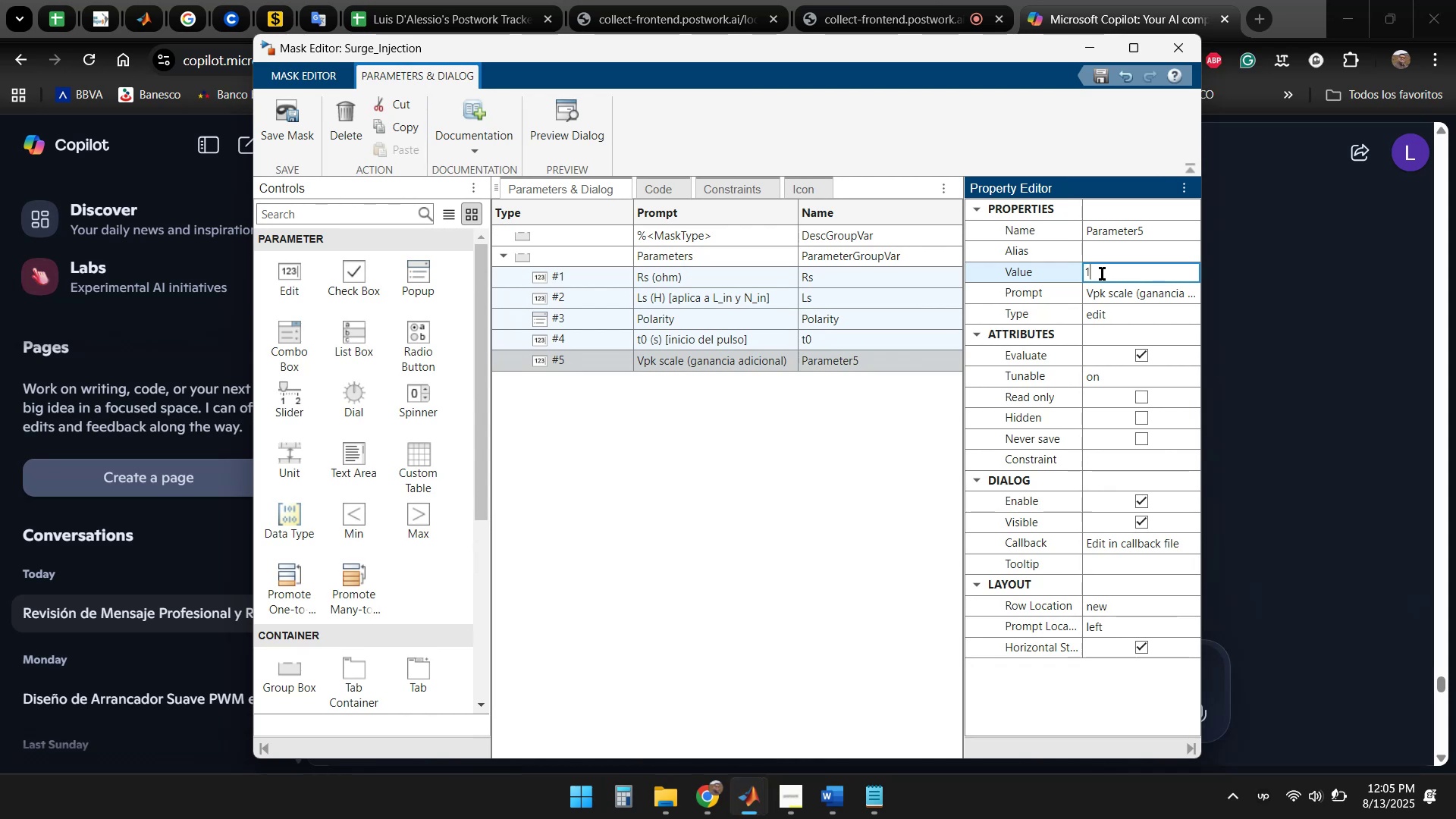 
key(Enter)
 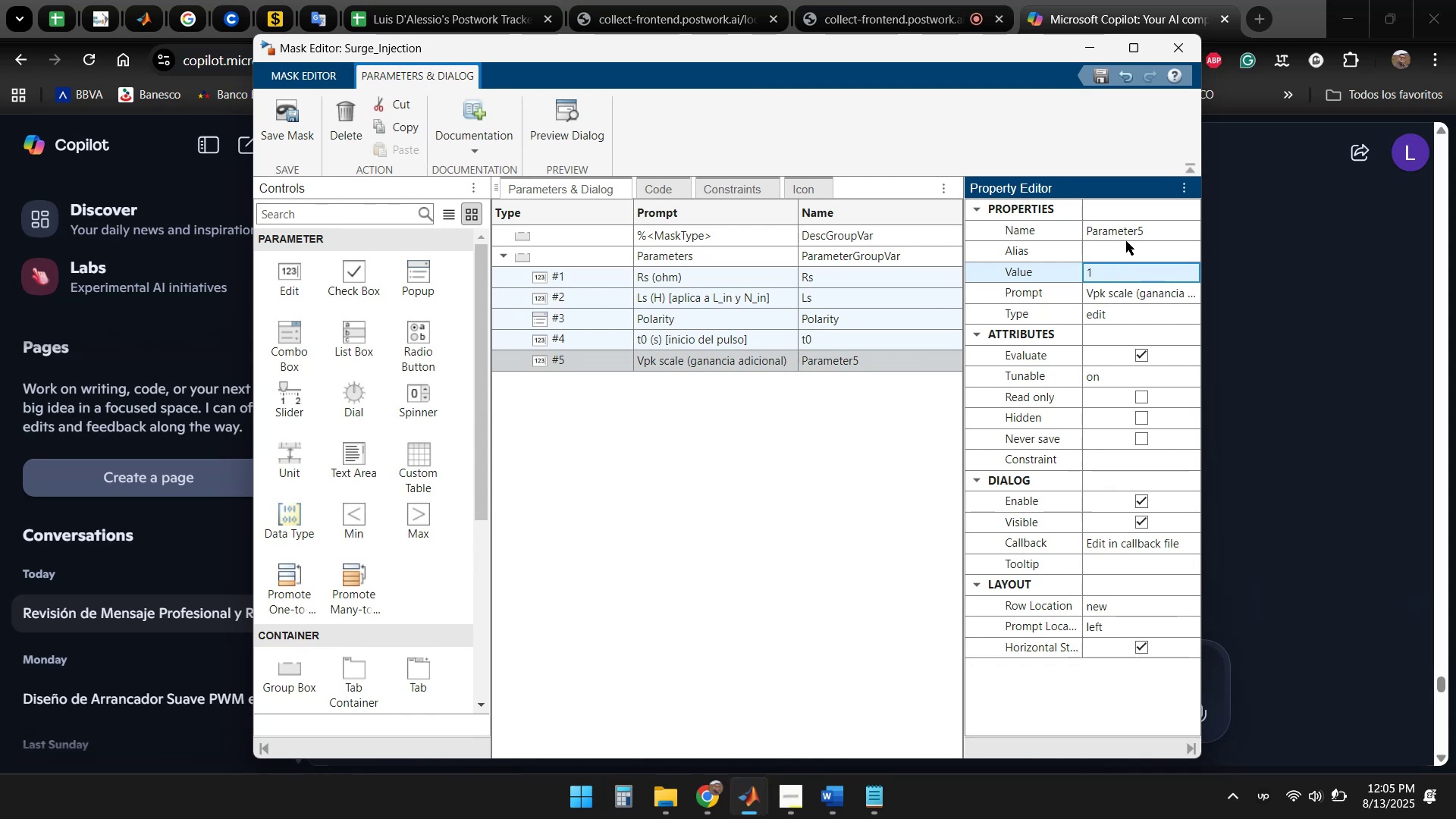 
left_click([1130, 232])
 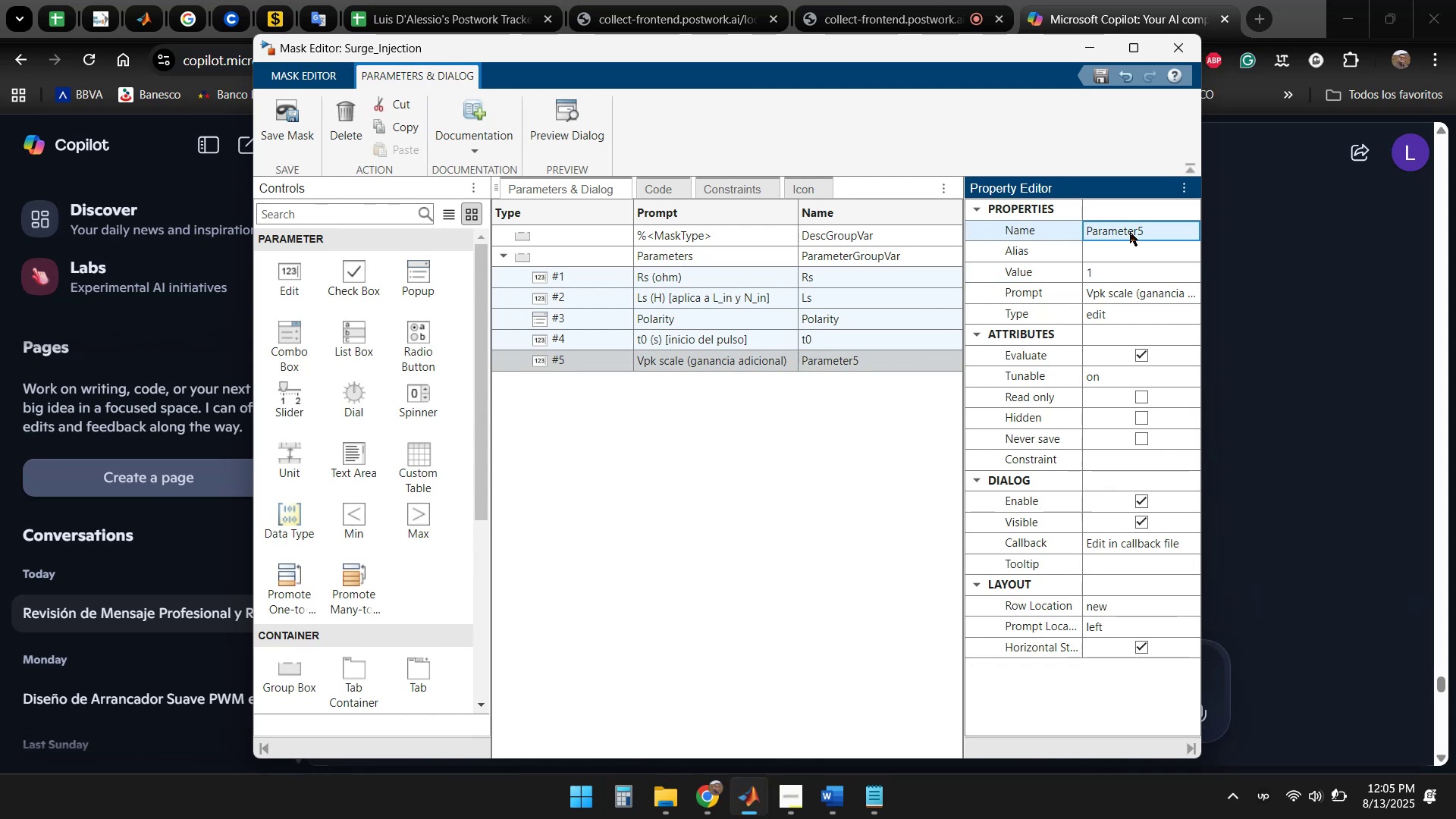 
double_click([1130, 232])
 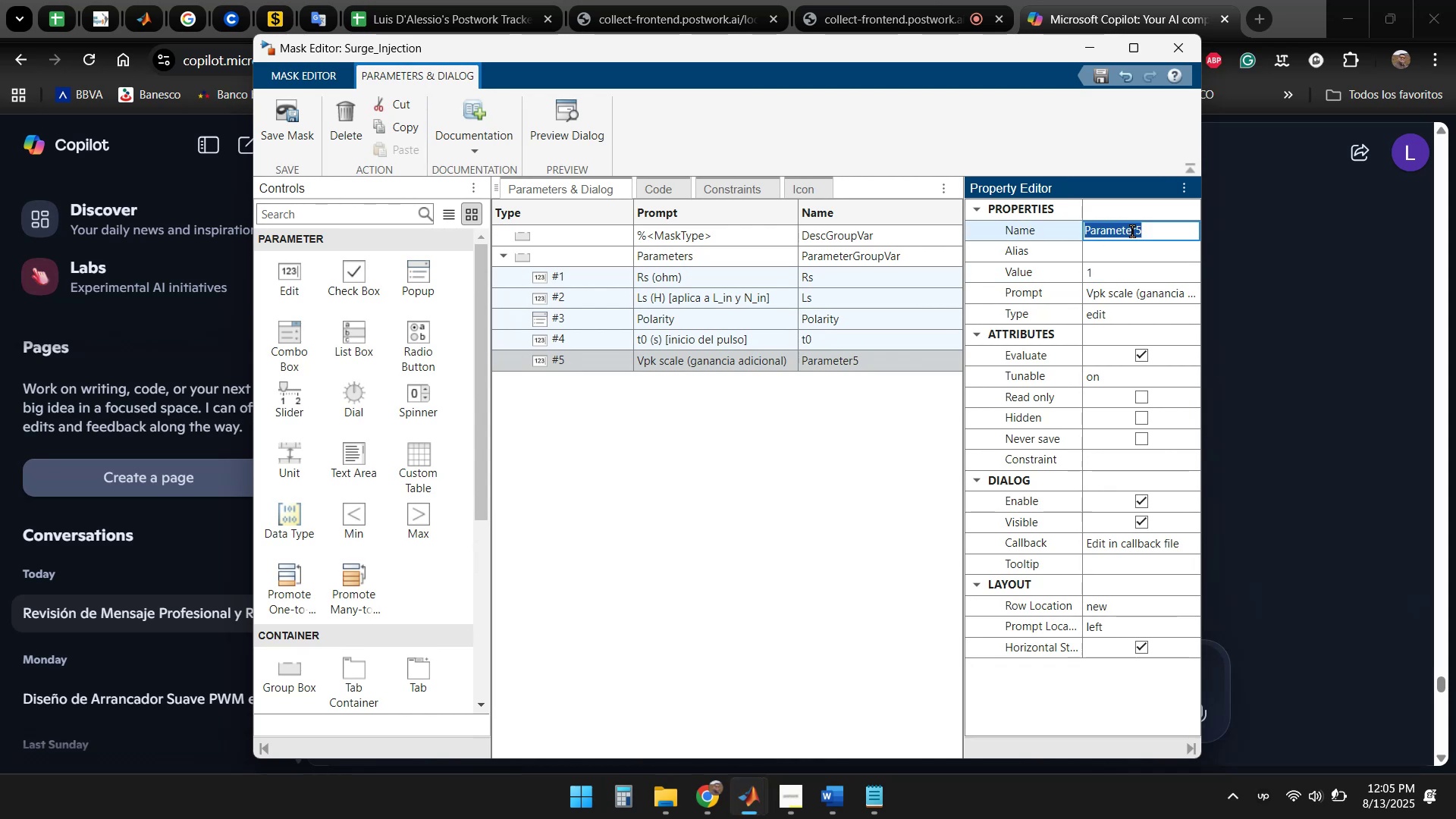 
key(Control+ControlLeft)
 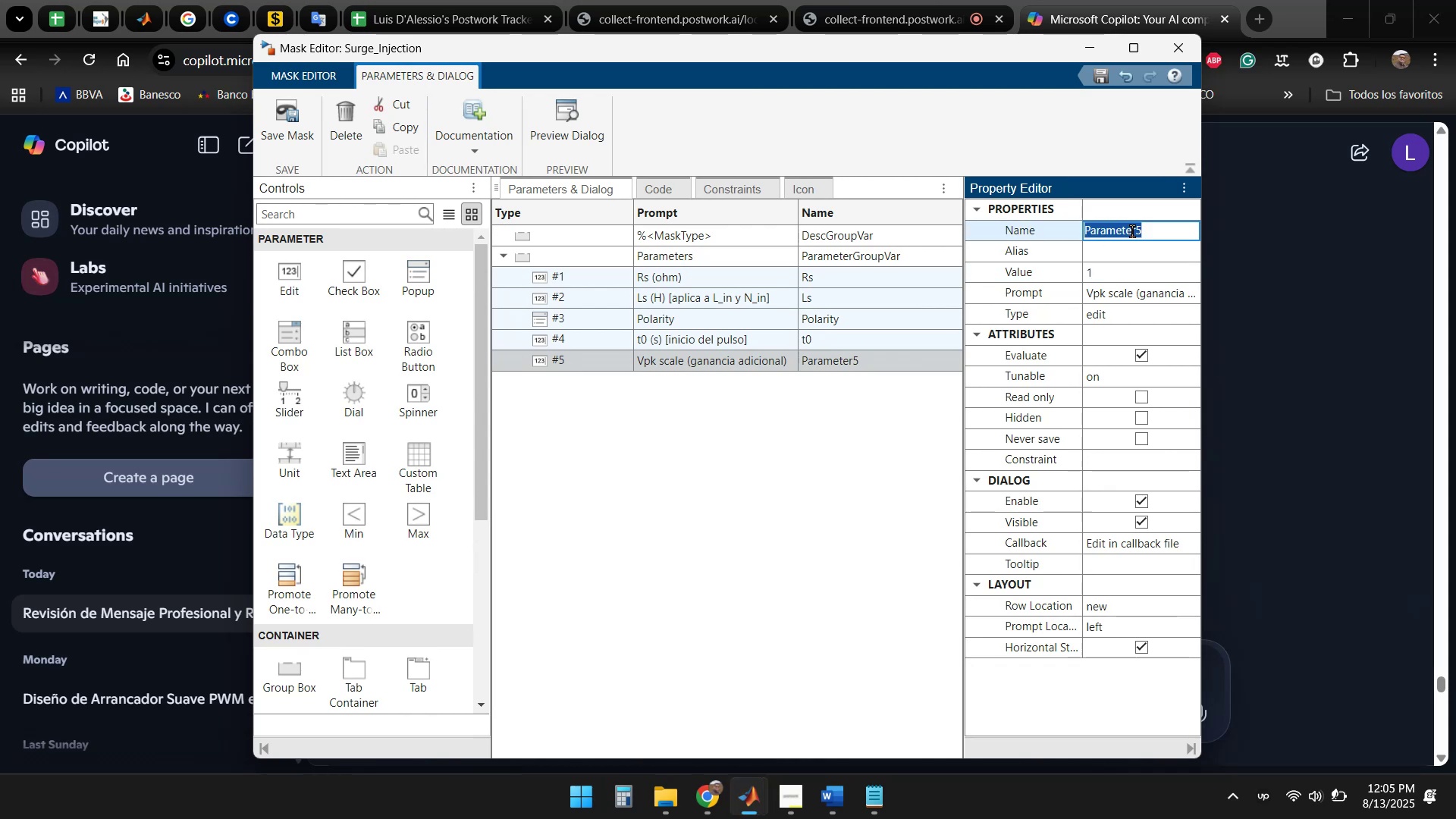 
key(Control+V)
 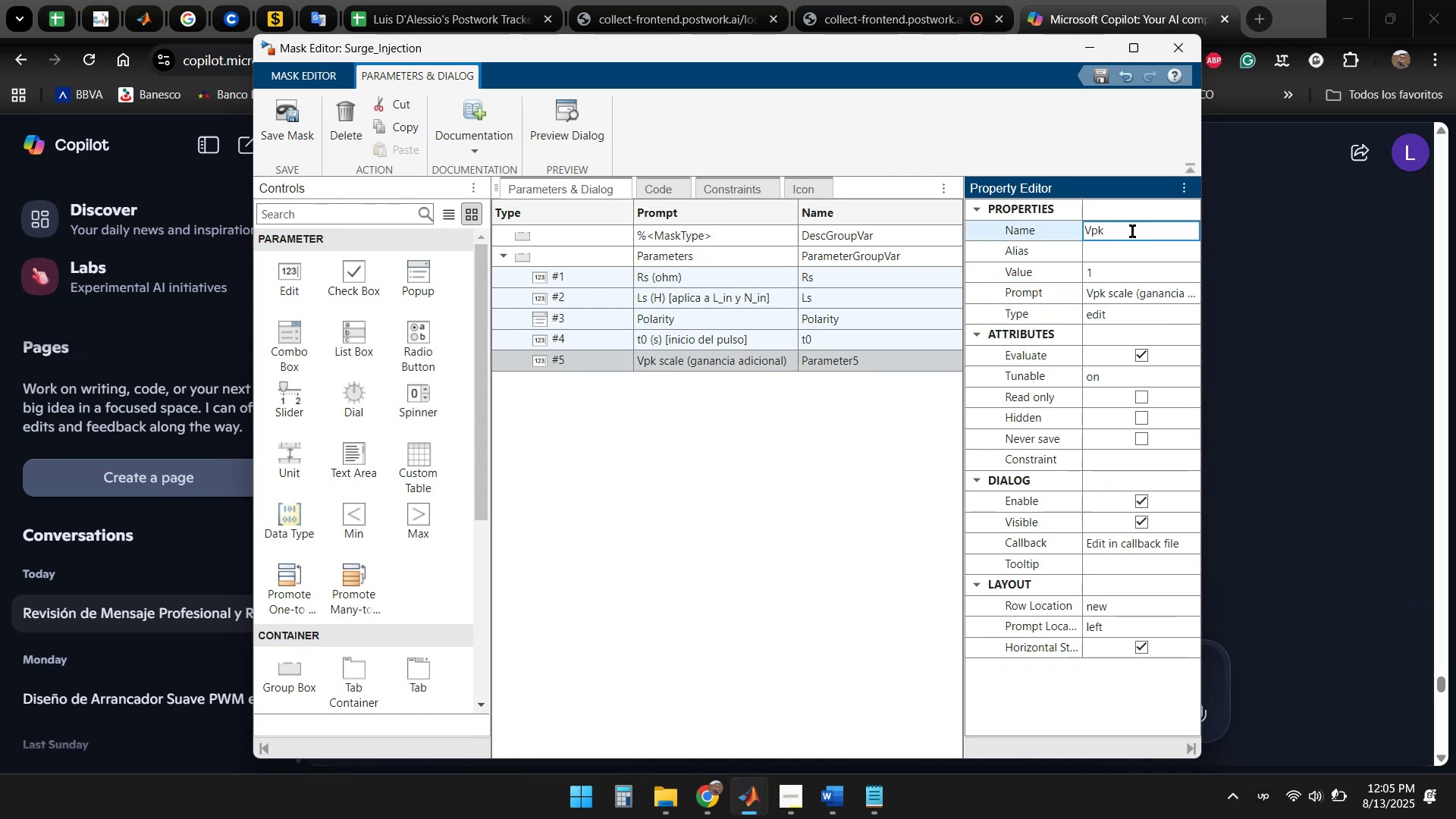 
key(Enter)
 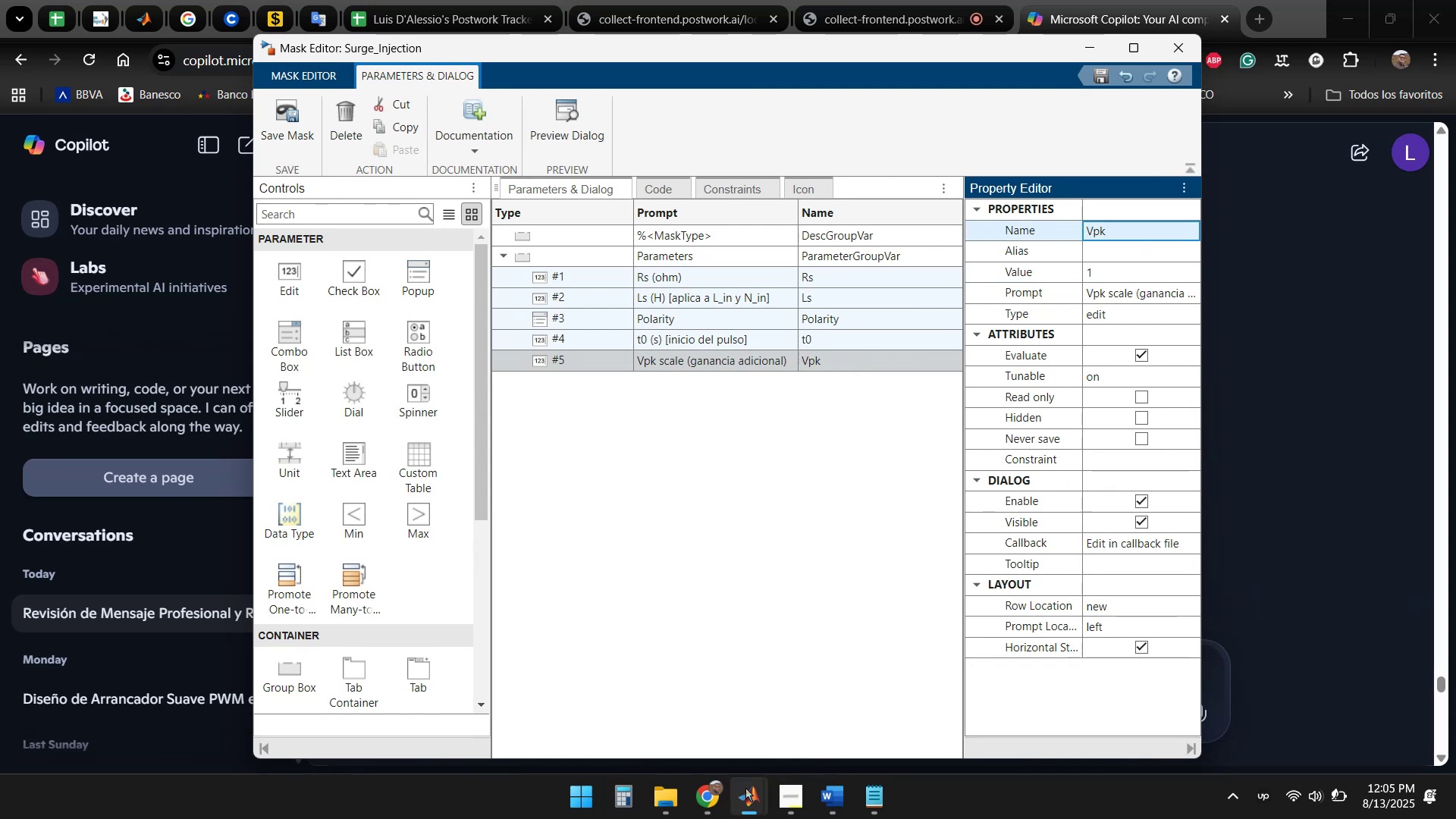 
left_click([1091, 43])
 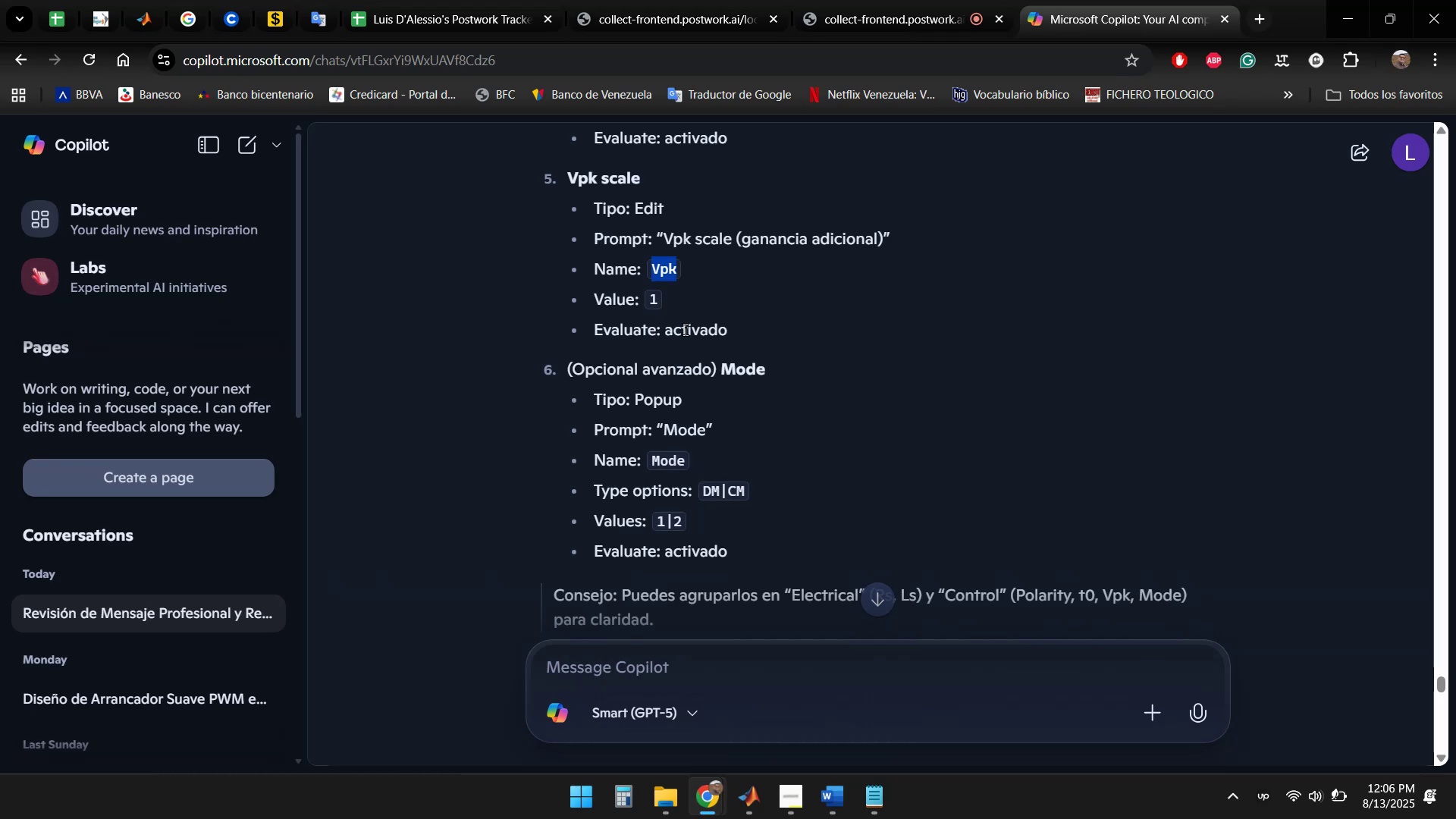 
scroll: coordinate [724, 302], scroll_direction: down, amount: 1.0
 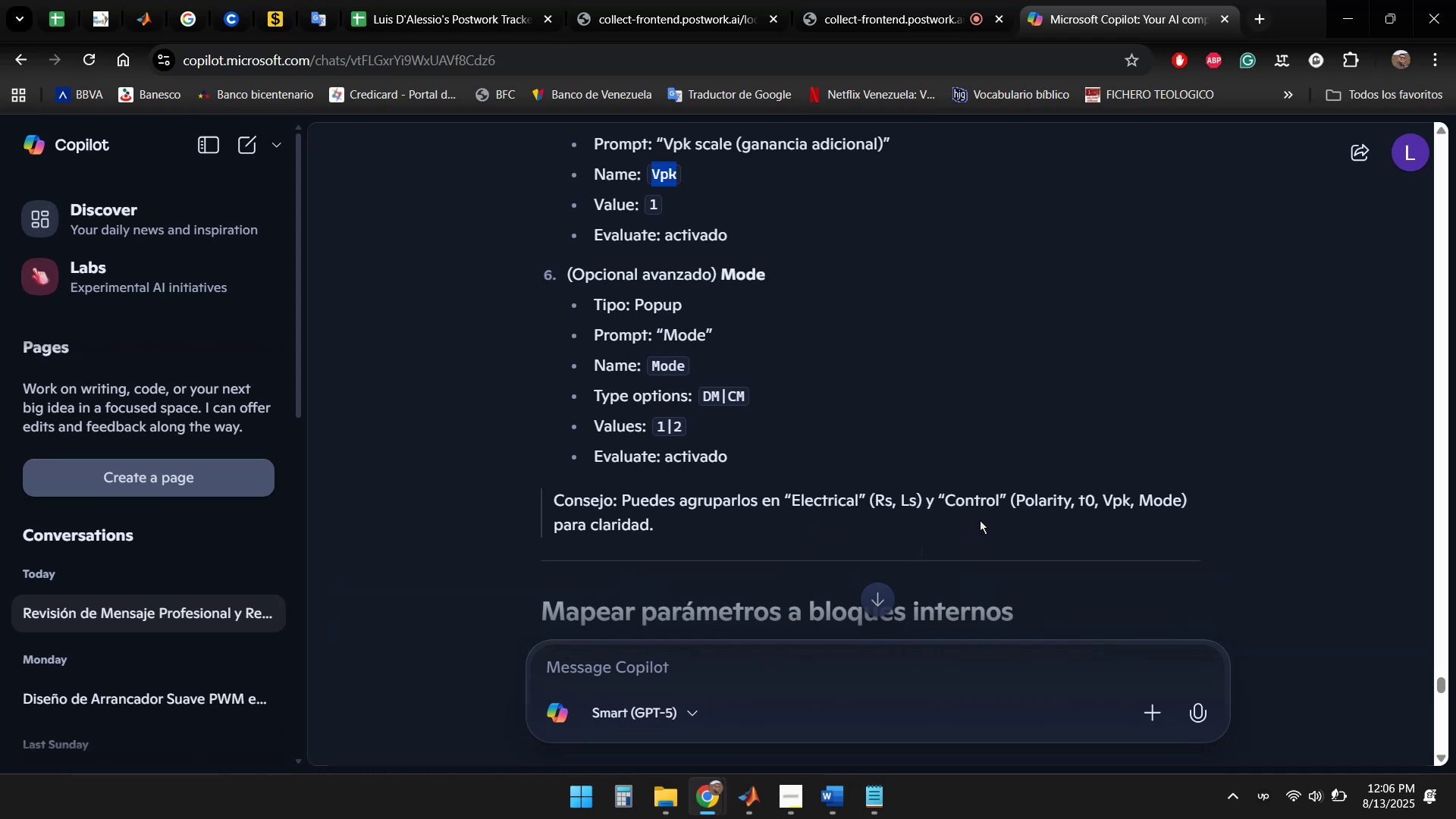 
wait(26.42)
 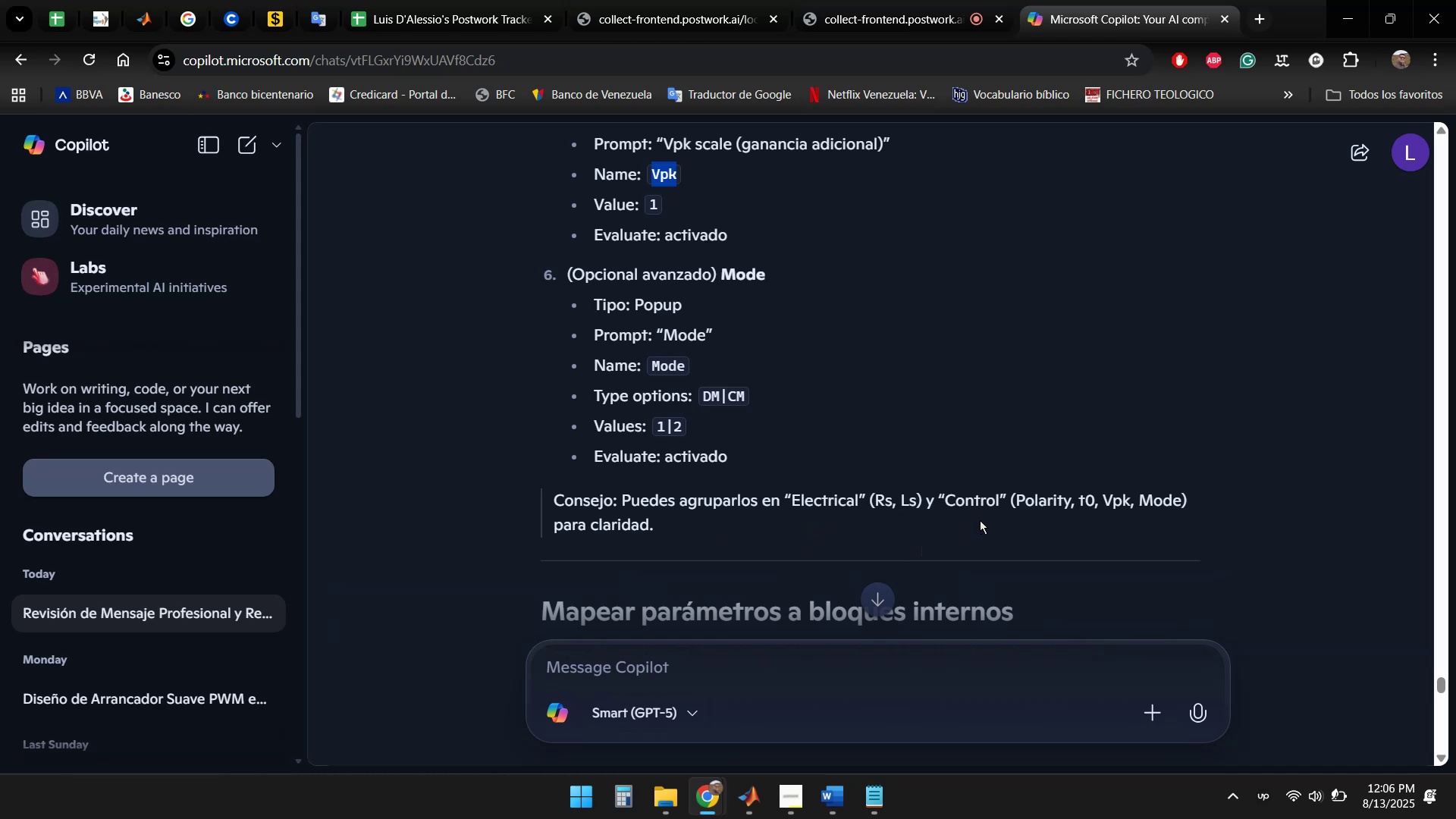 
left_click_drag(start_coordinate=[664, 338], to_coordinate=[704, 334])
 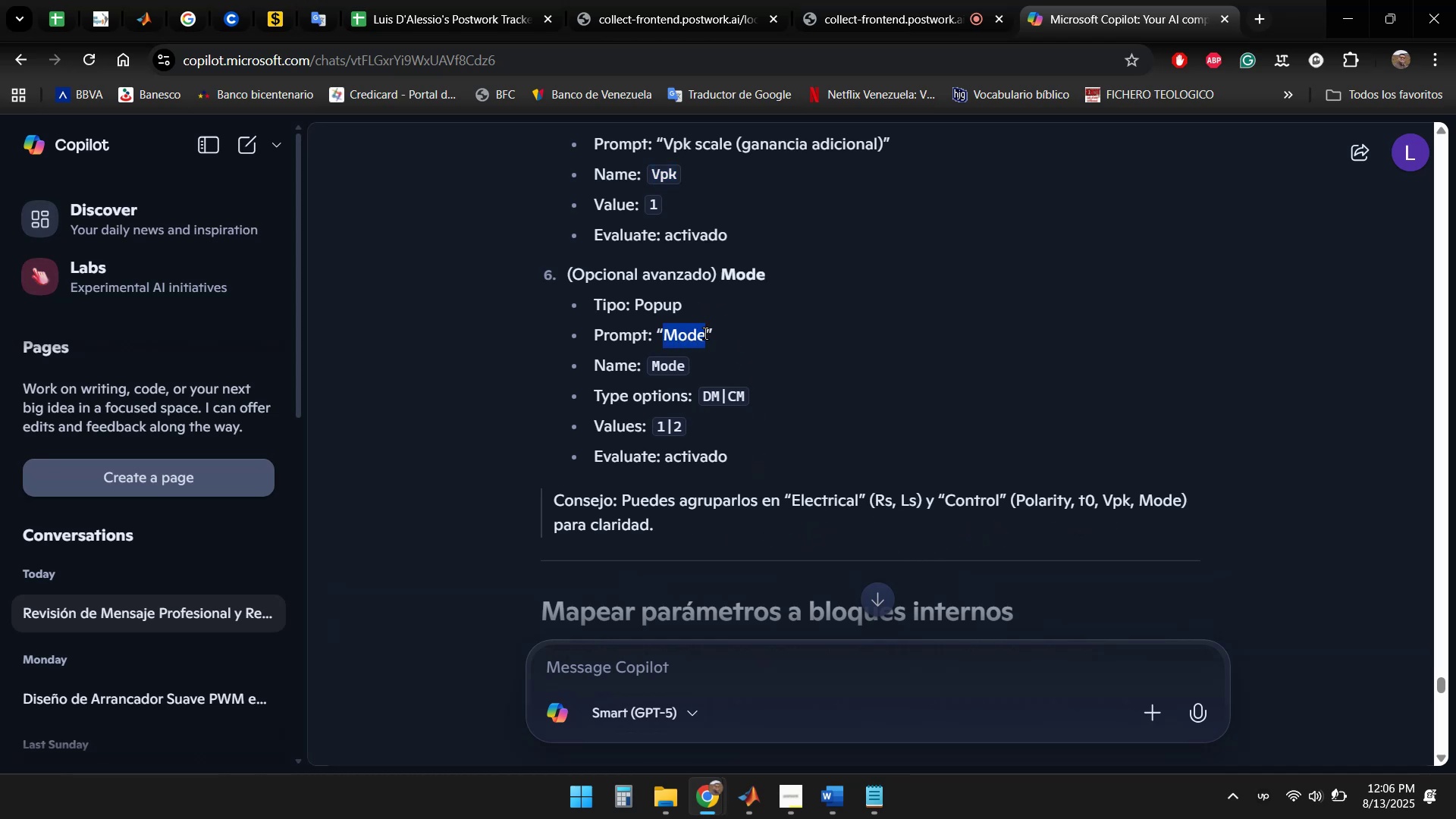 
key(Control+C)
 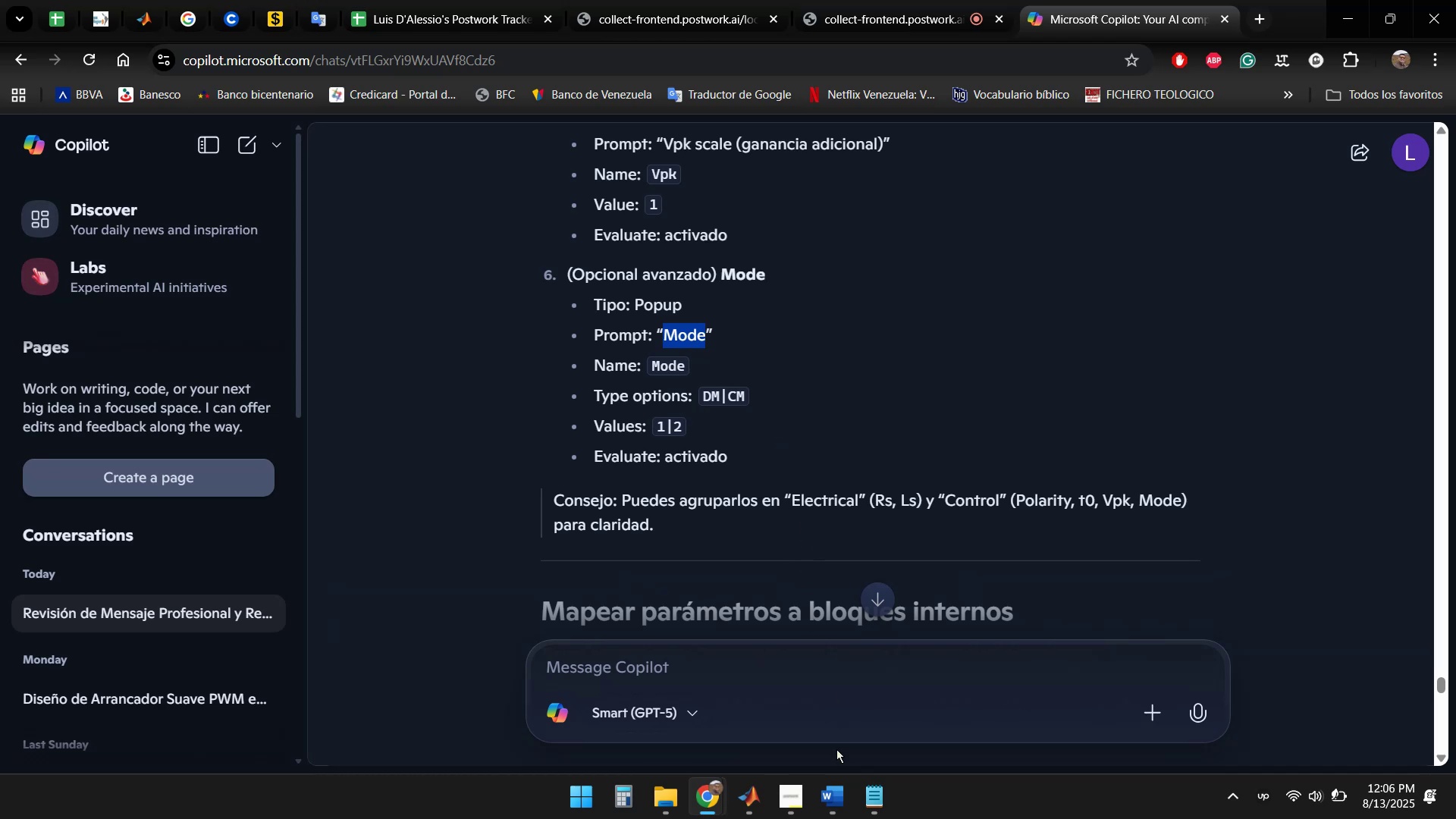 
left_click([764, 803])
 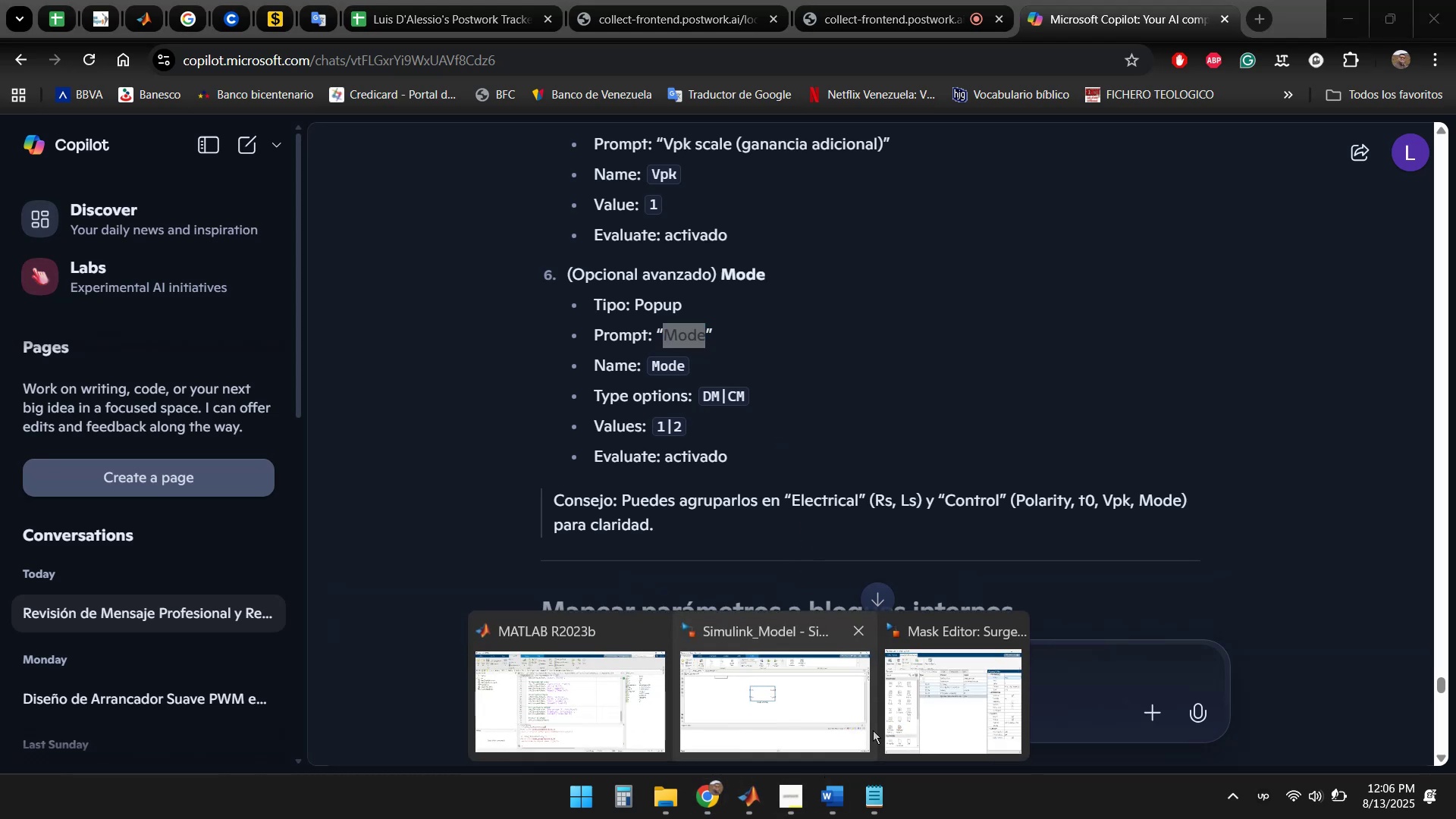 
left_click([903, 721])
 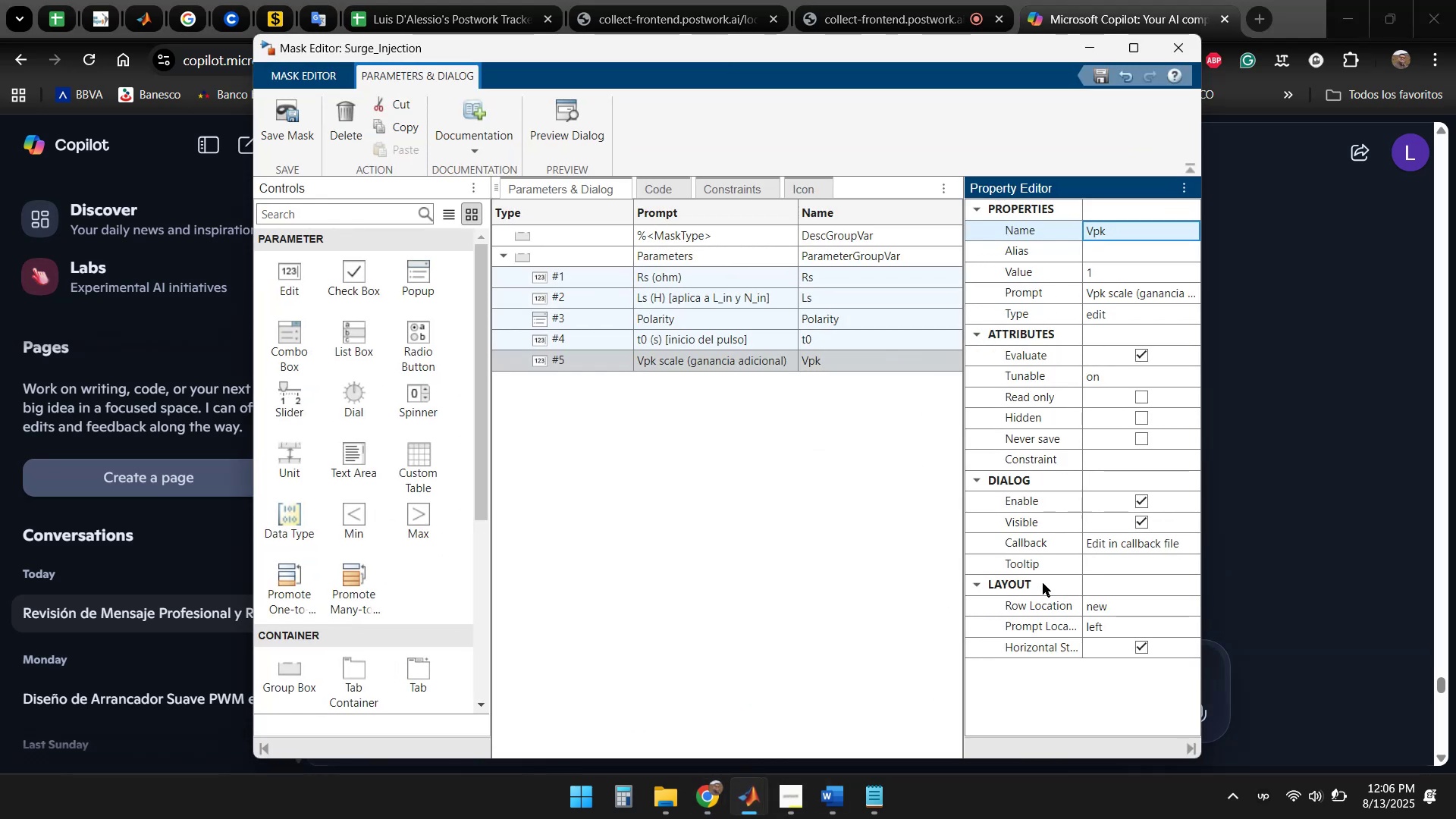 
wait(11.76)
 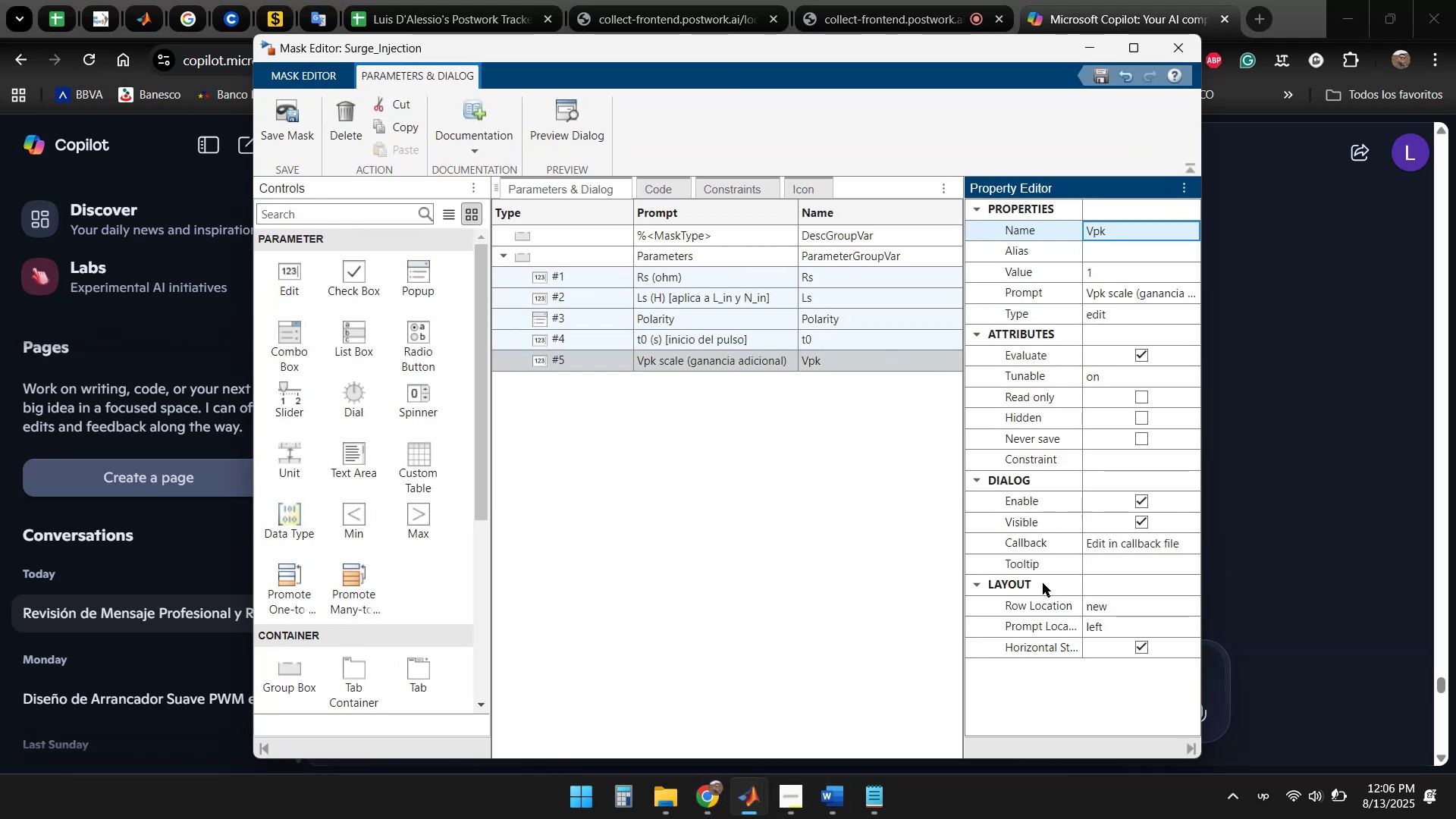 
left_click([355, 273])
 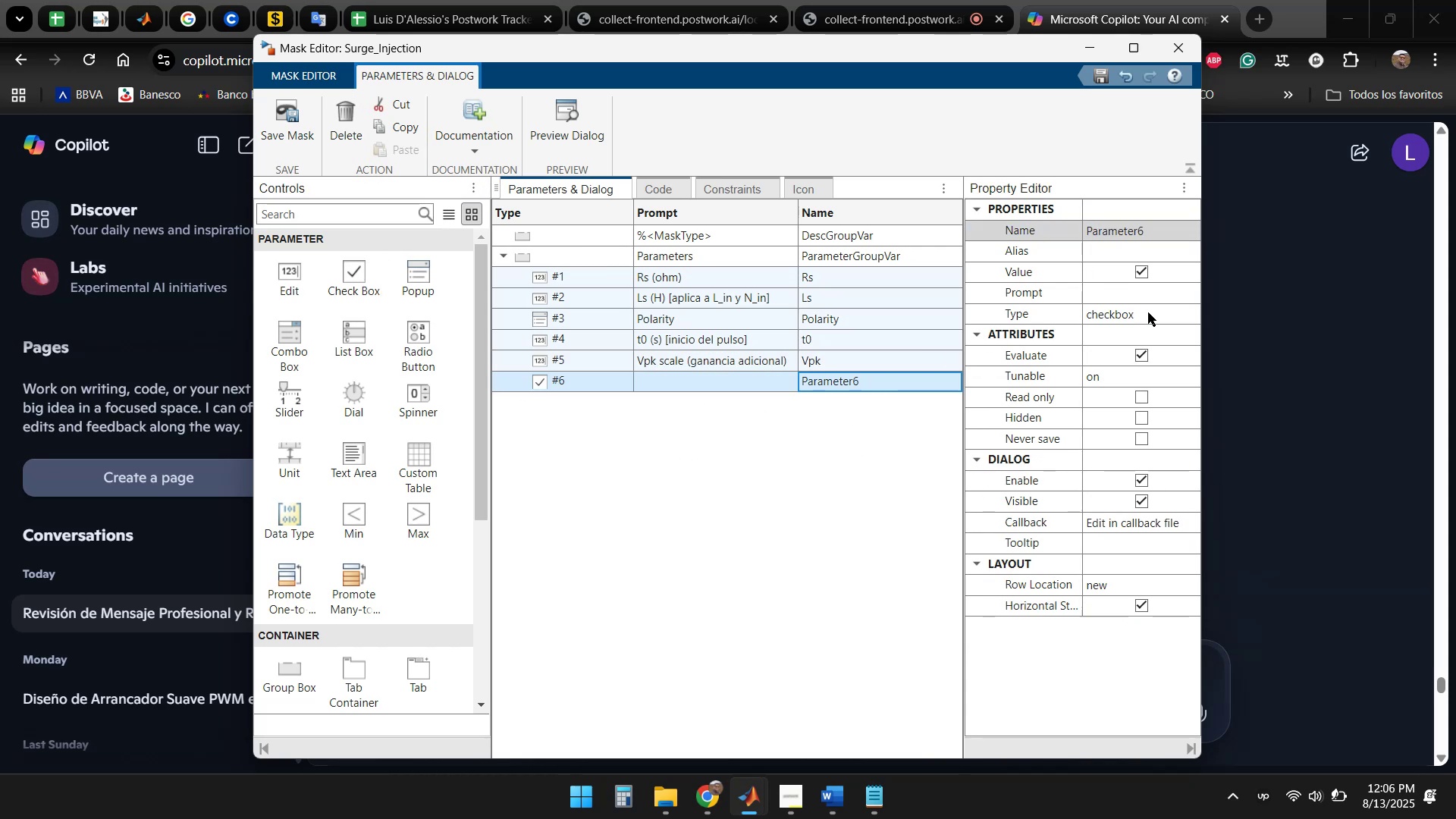 
wait(8.77)
 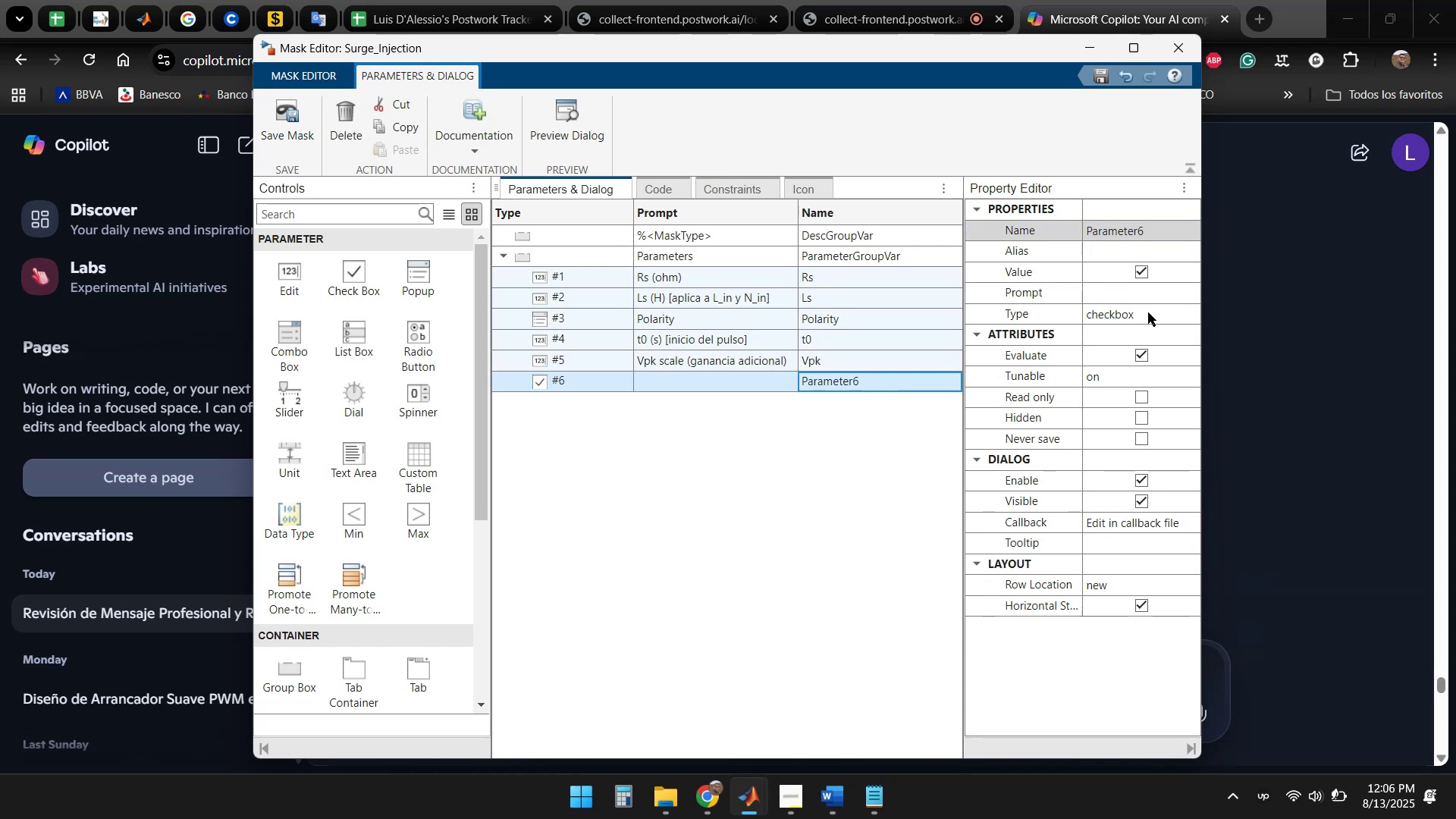 
double_click([954, 715])
 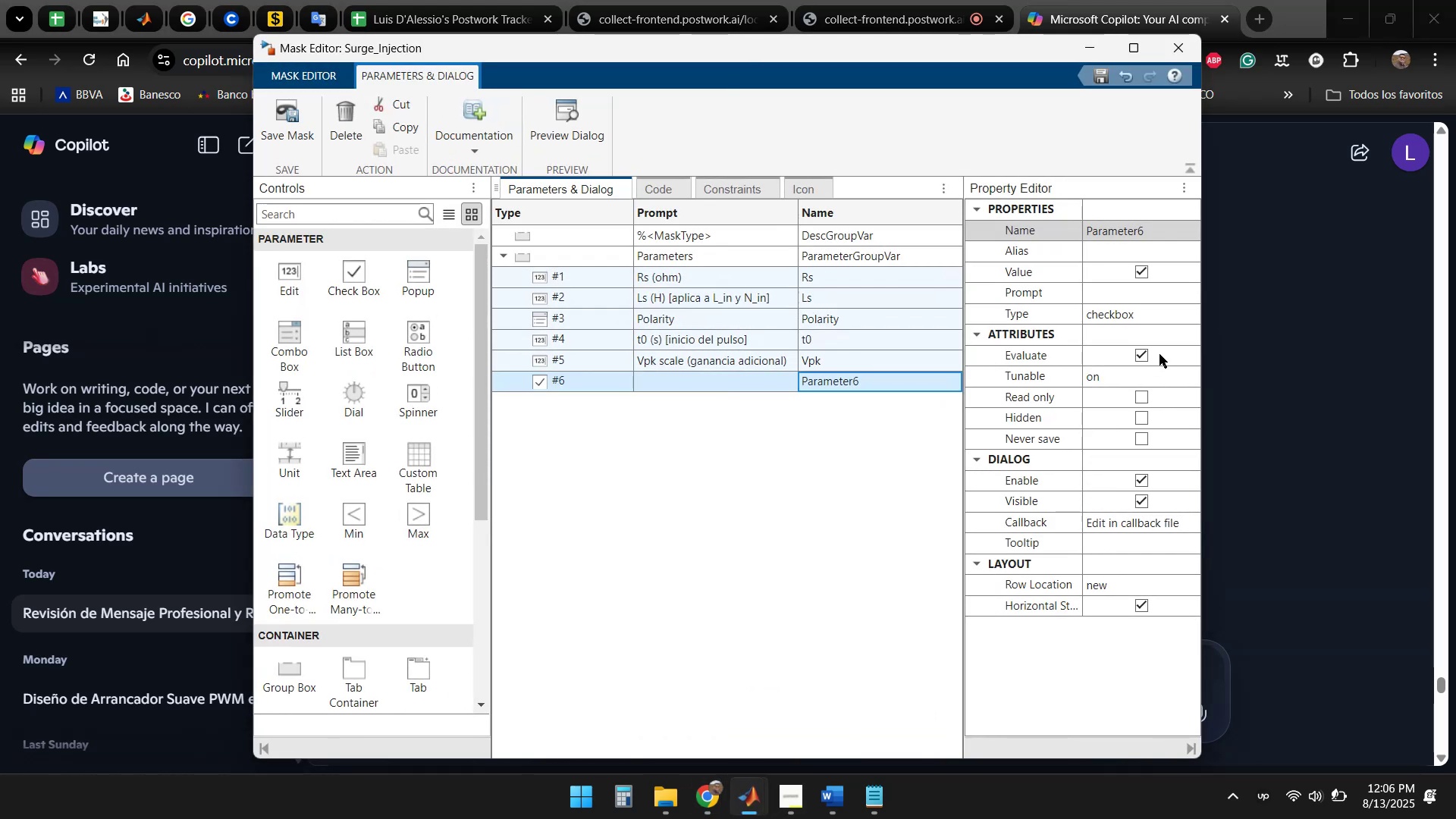 
left_click([1164, 318])
 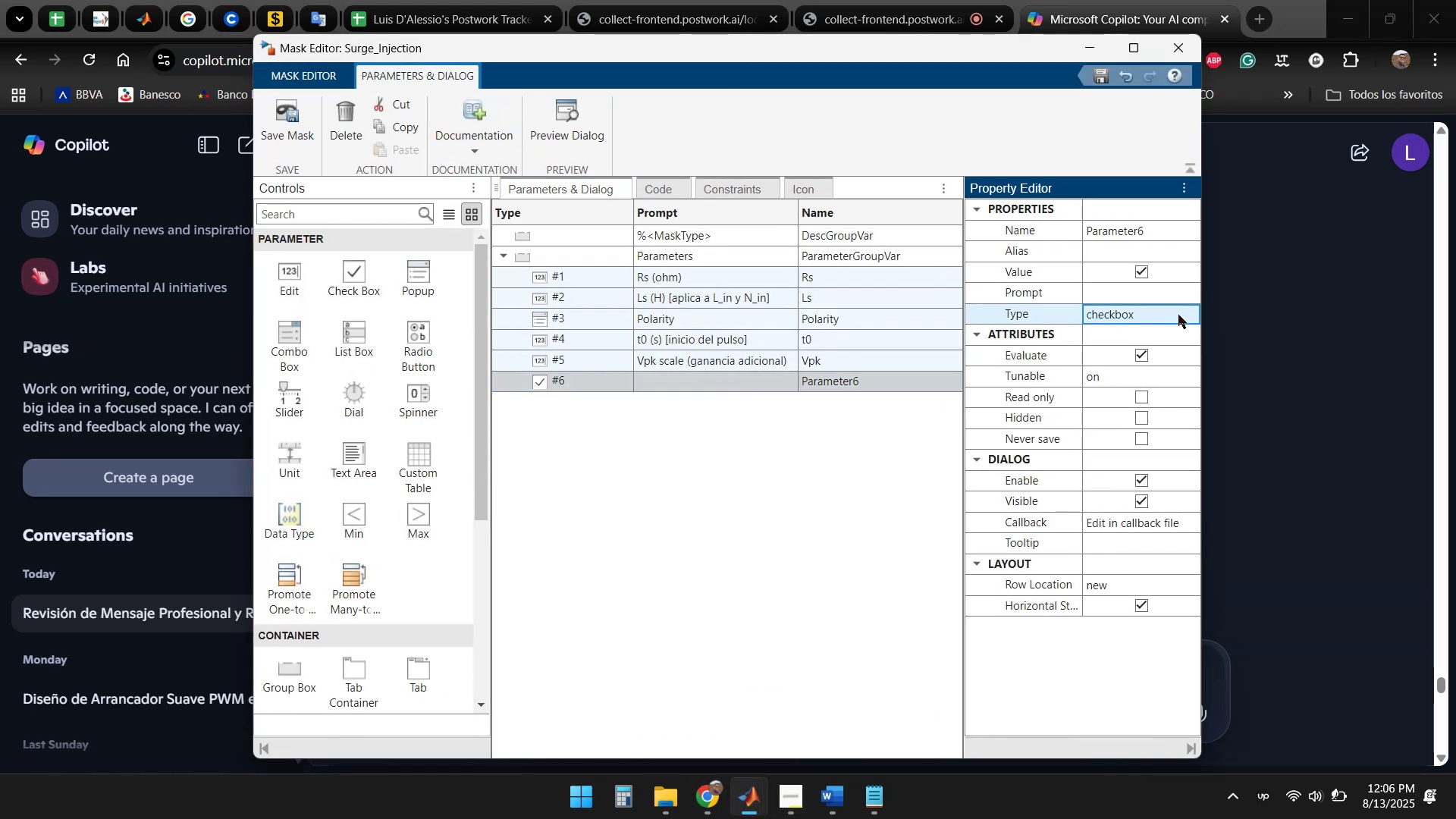 
left_click([1180, 315])
 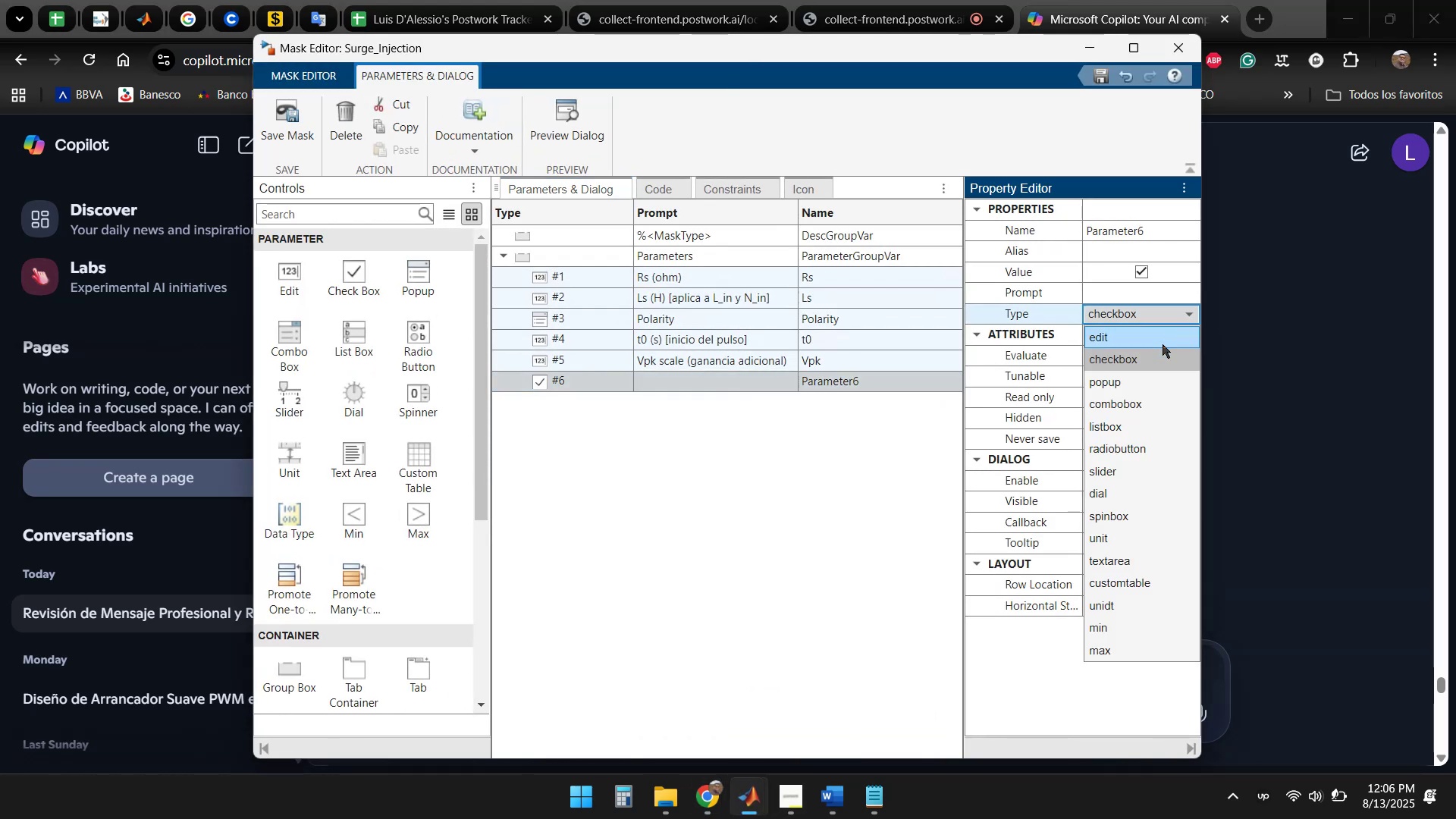 
left_click([1138, 378])
 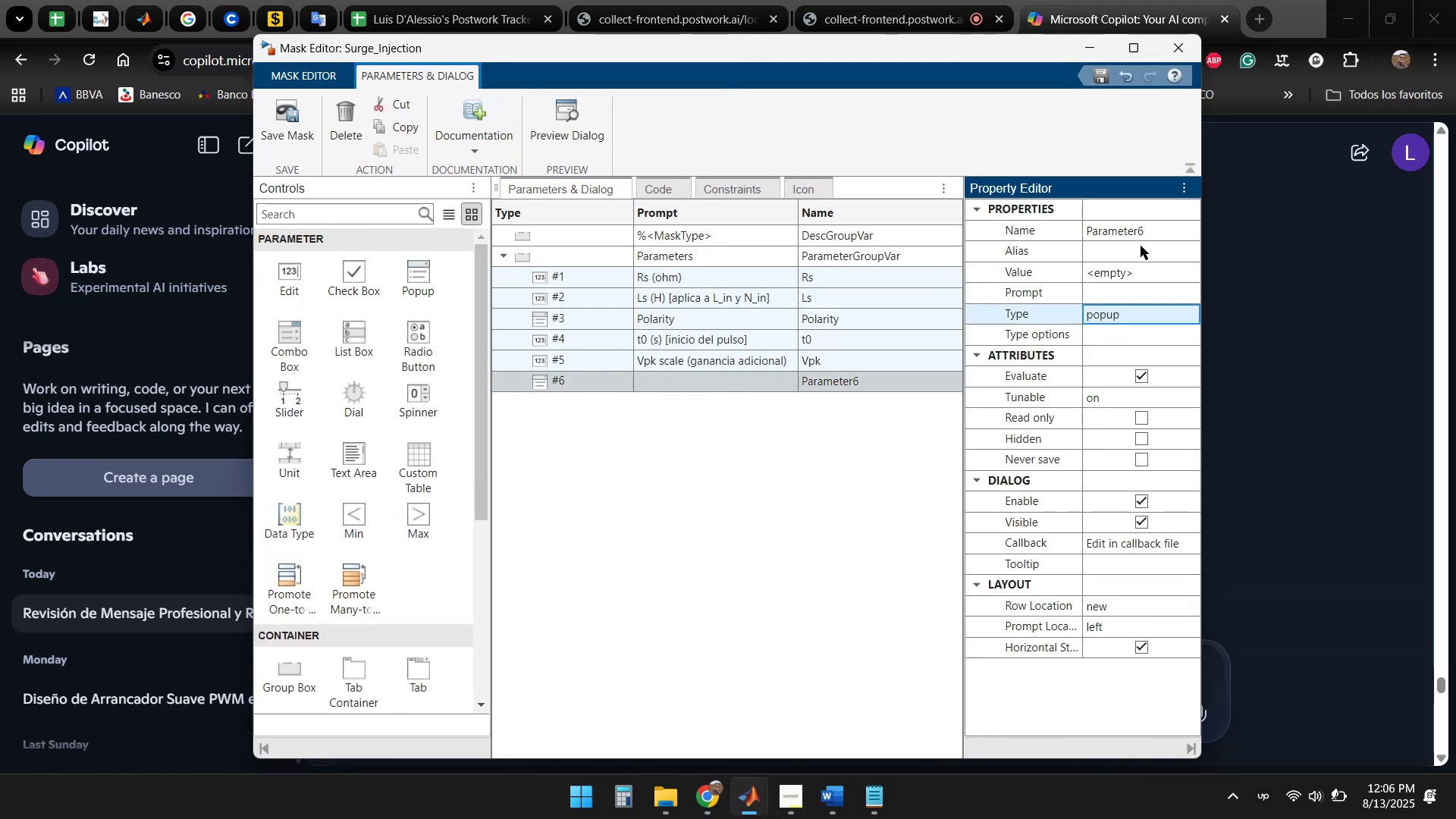 
left_click([1138, 230])
 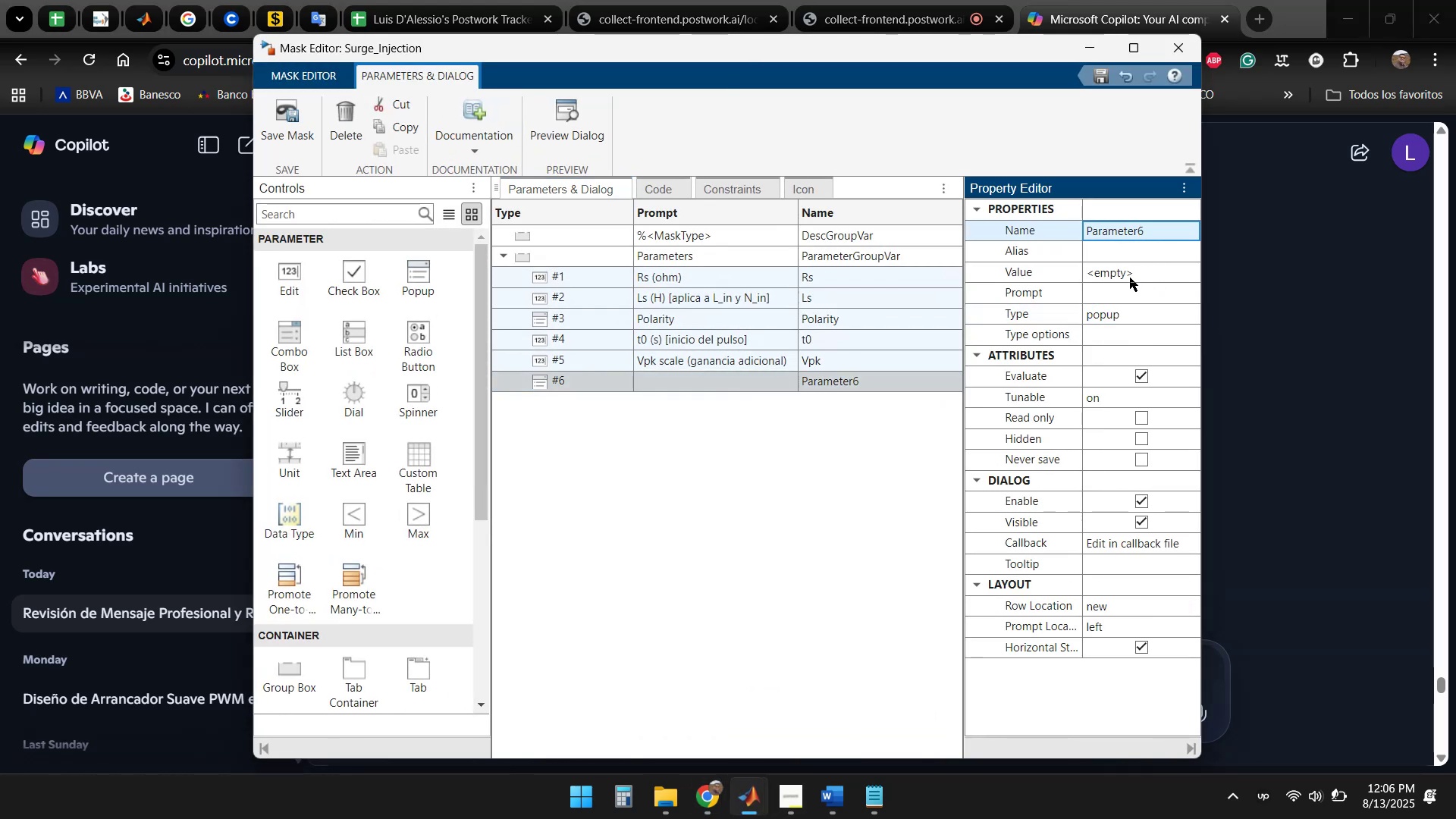 
left_click([1124, 285])
 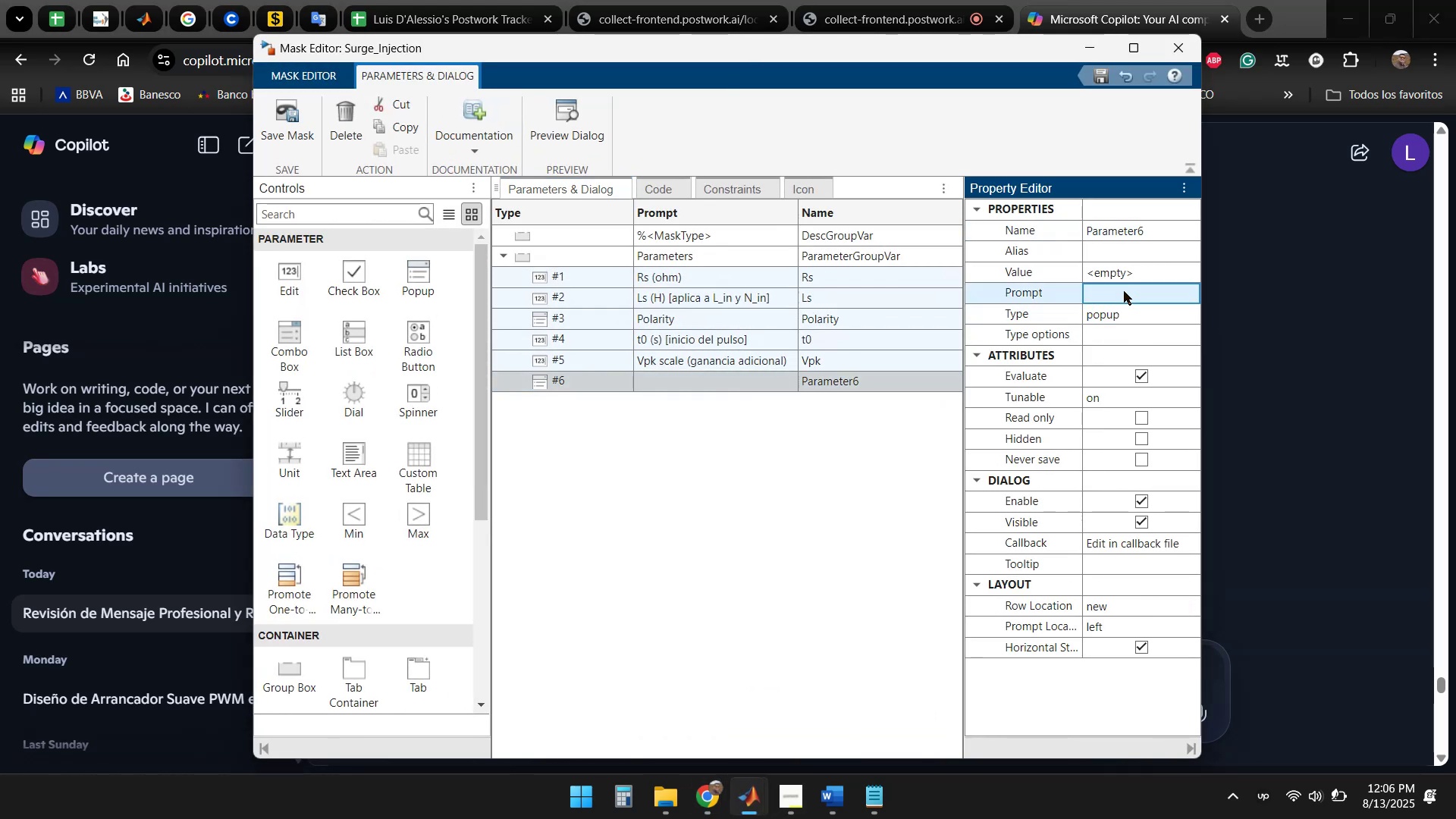 
double_click([1124, 291])
 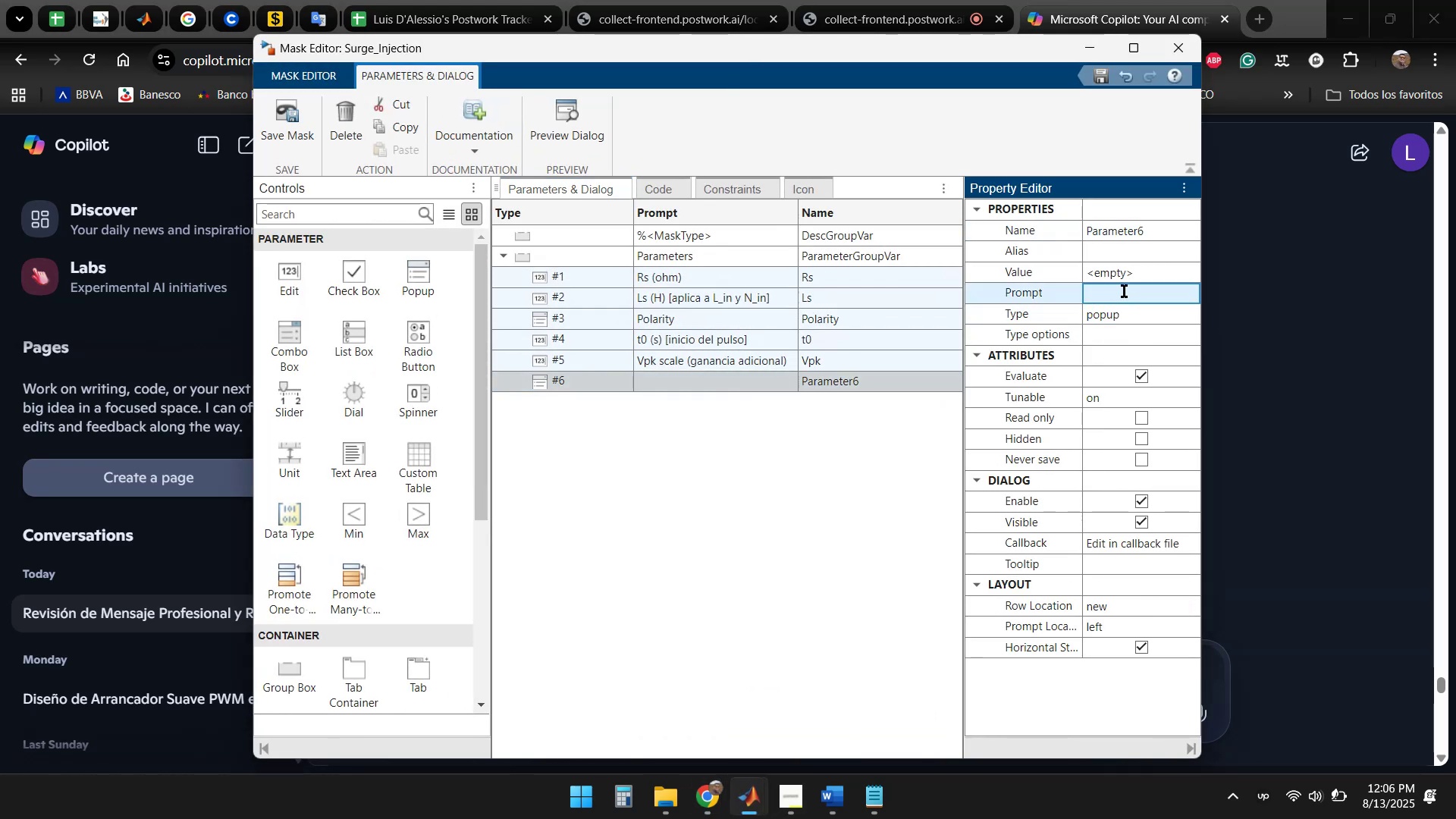 
key(Control+V)
 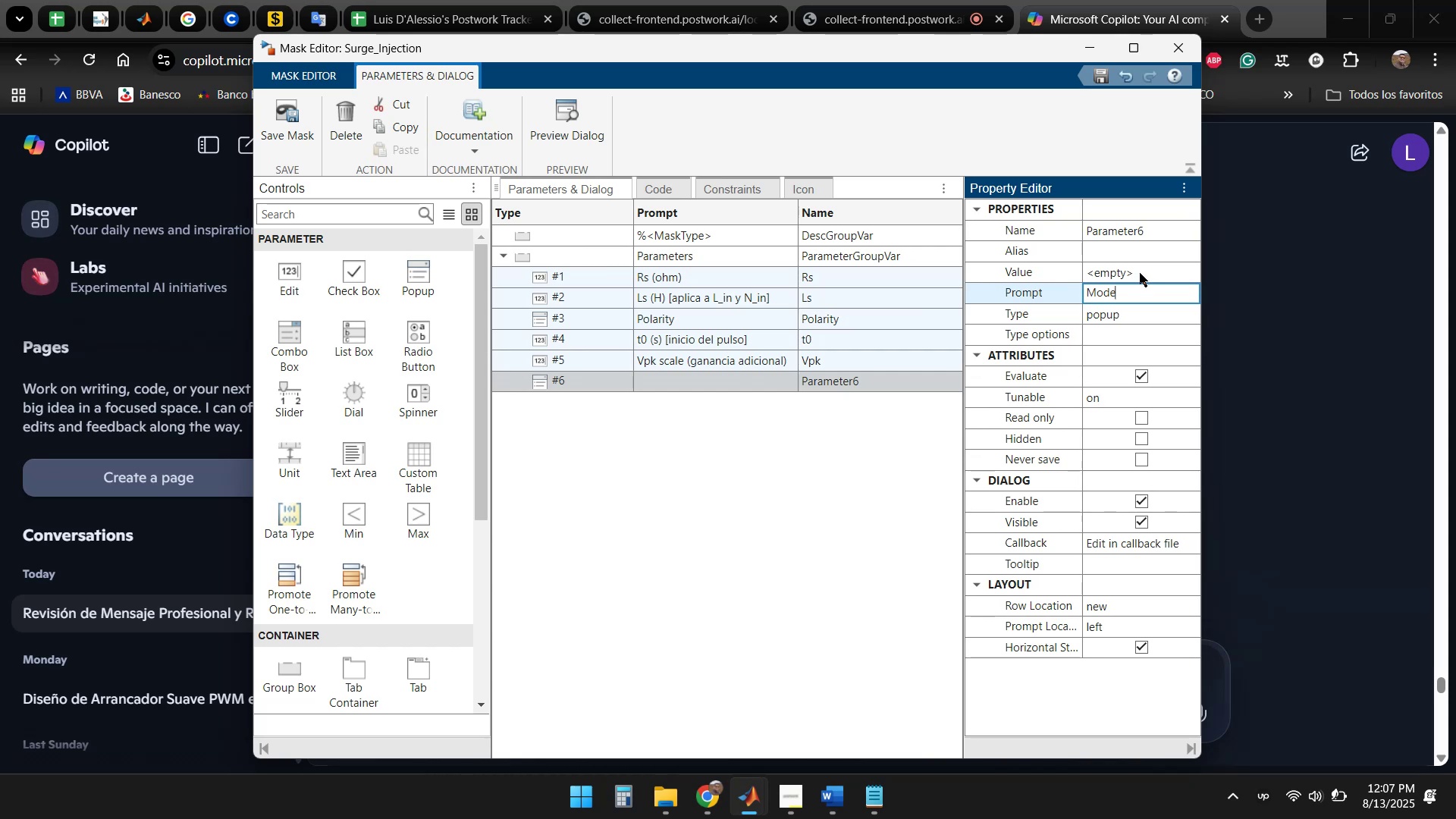 
left_click([1131, 231])
 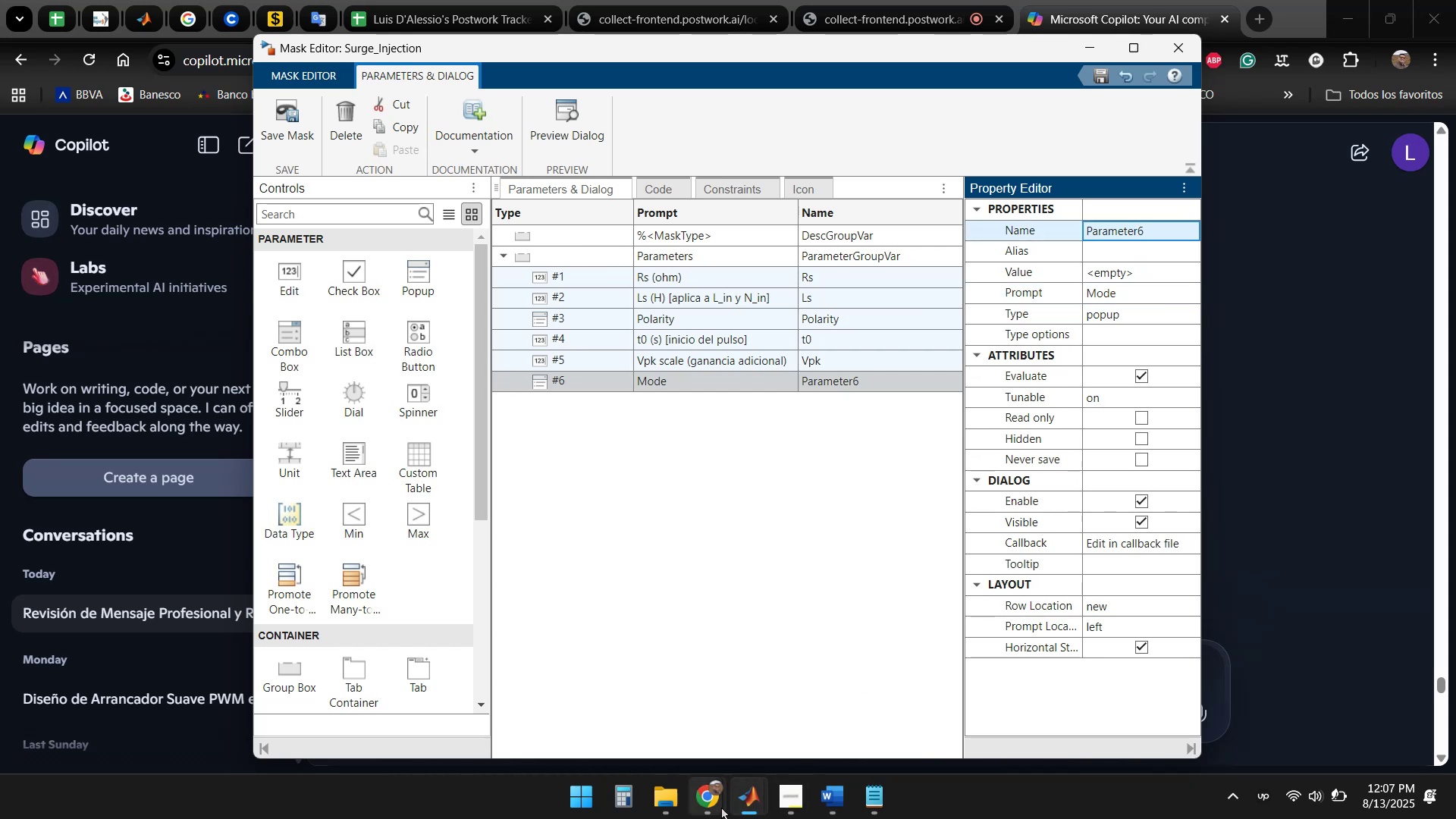 
left_click([754, 800])
 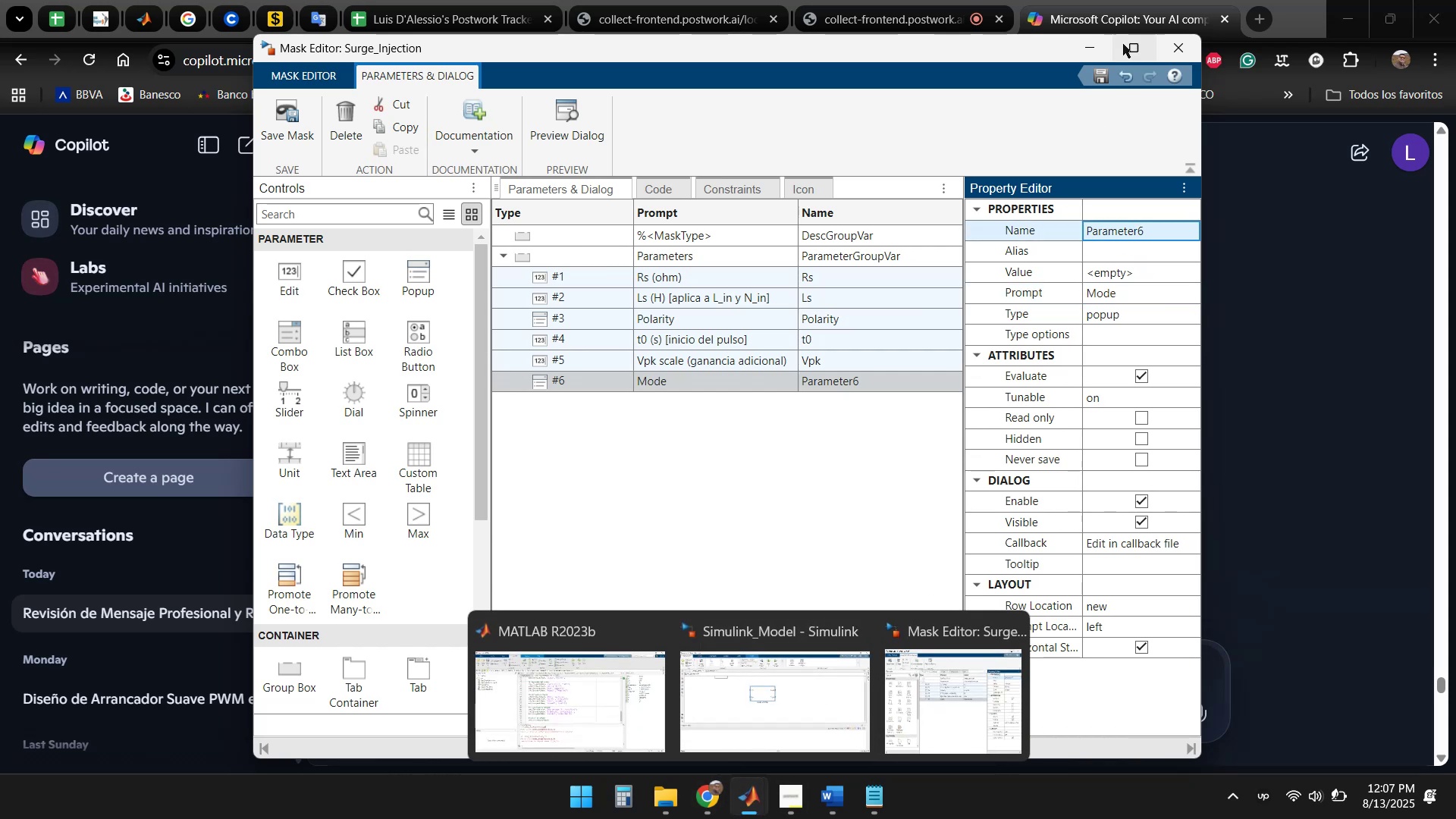 
left_click([1086, 47])
 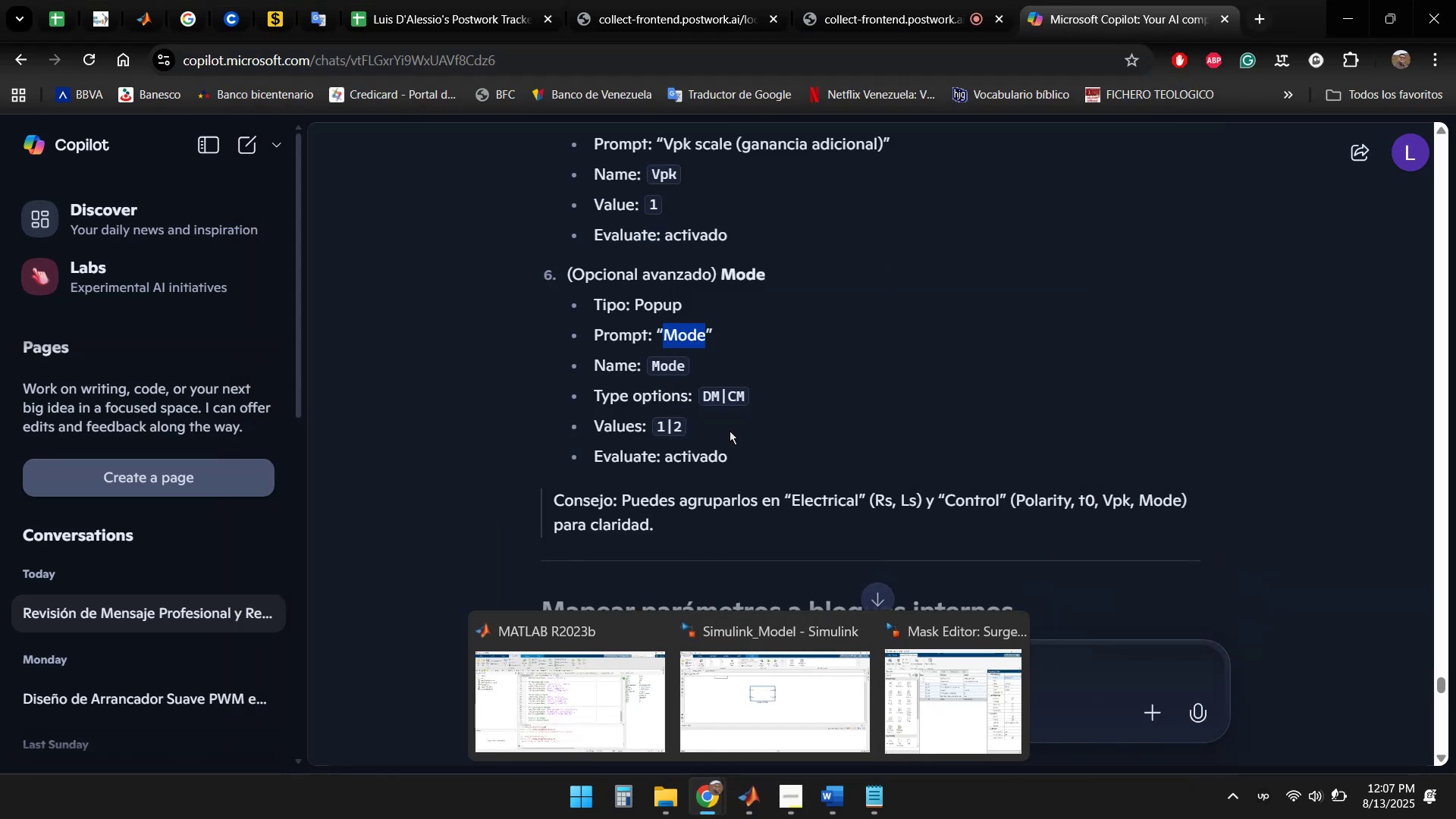 
wait(6.91)
 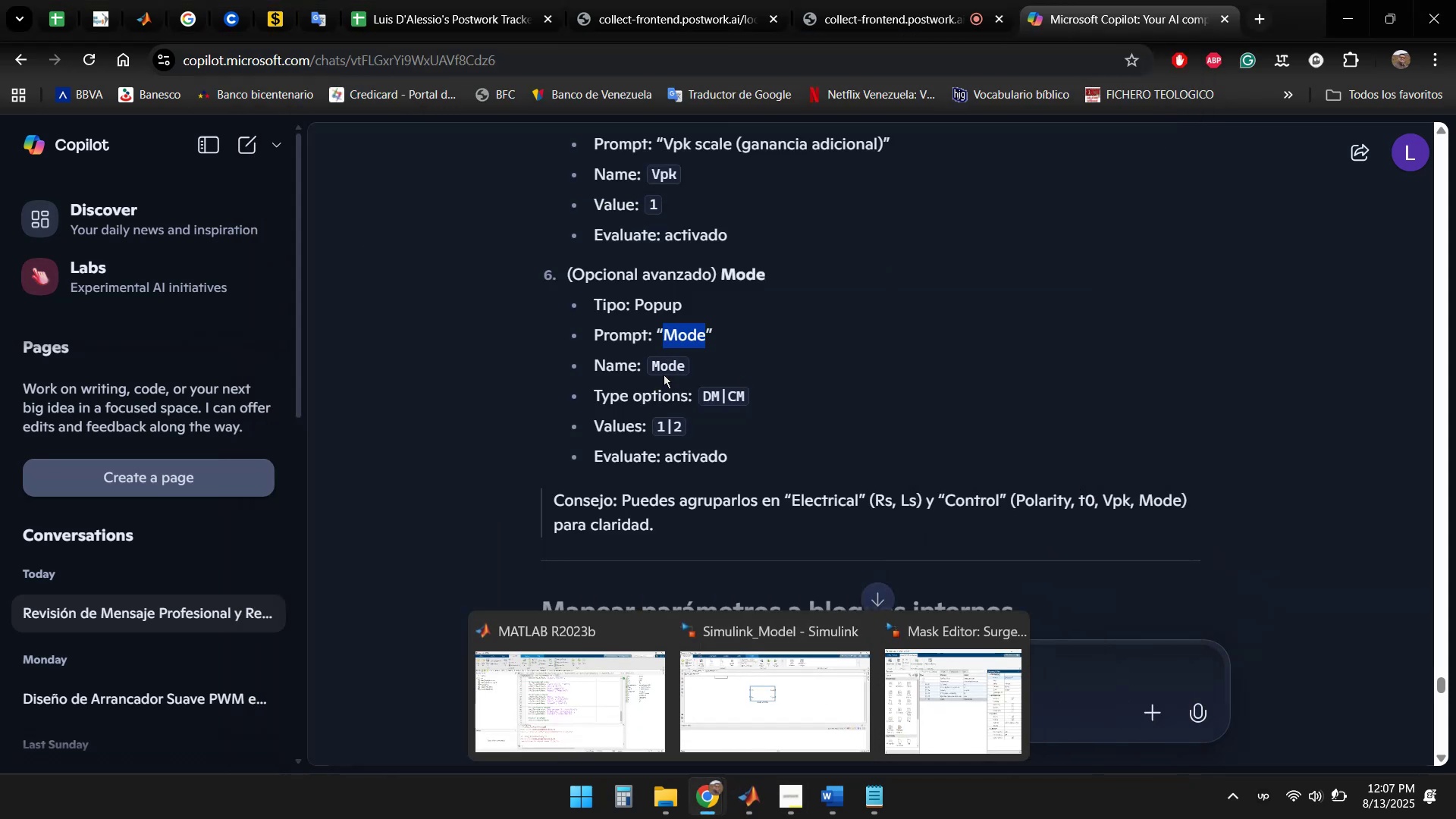 
left_click([932, 694])
 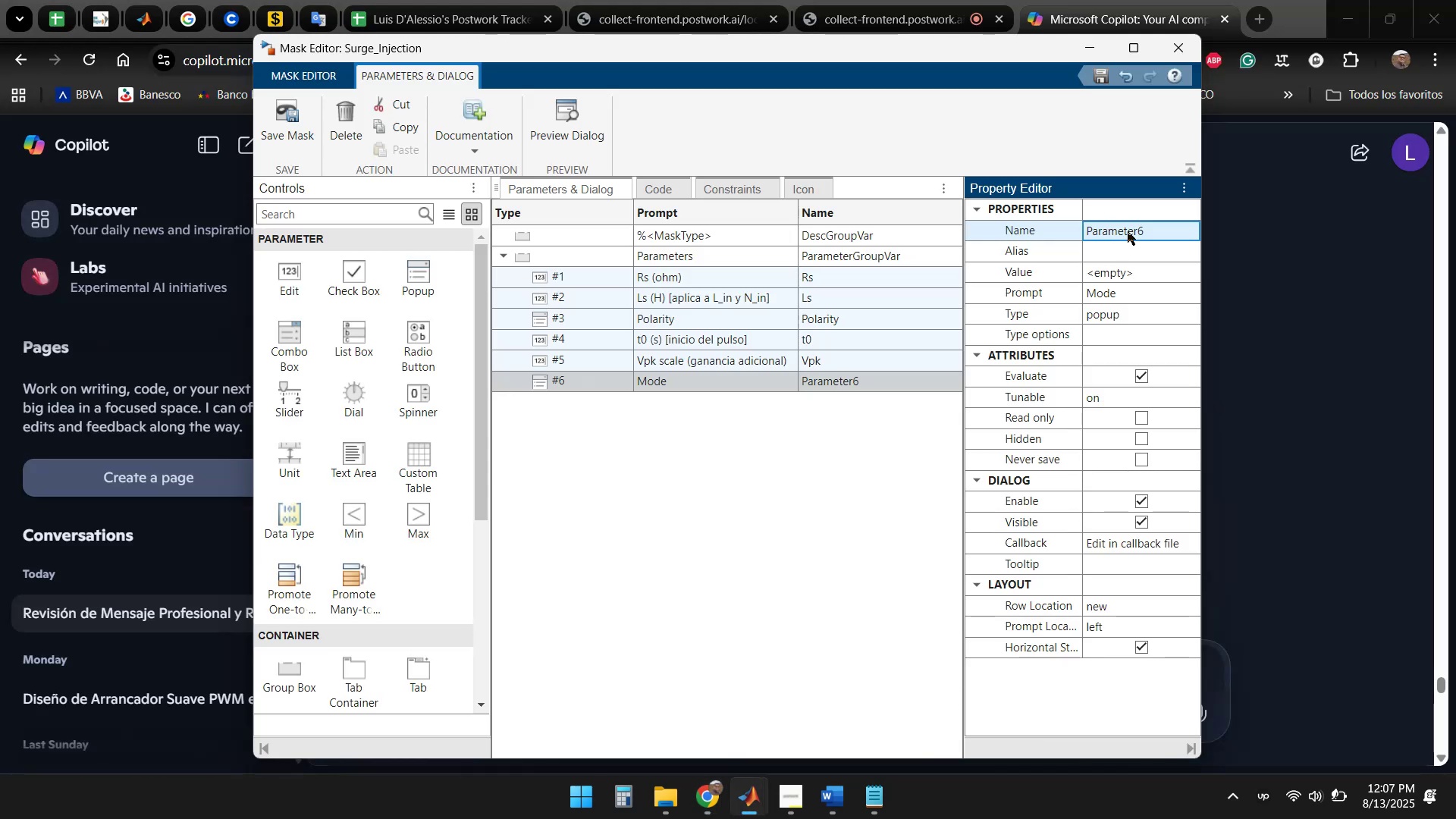 
double_click([1128, 231])
 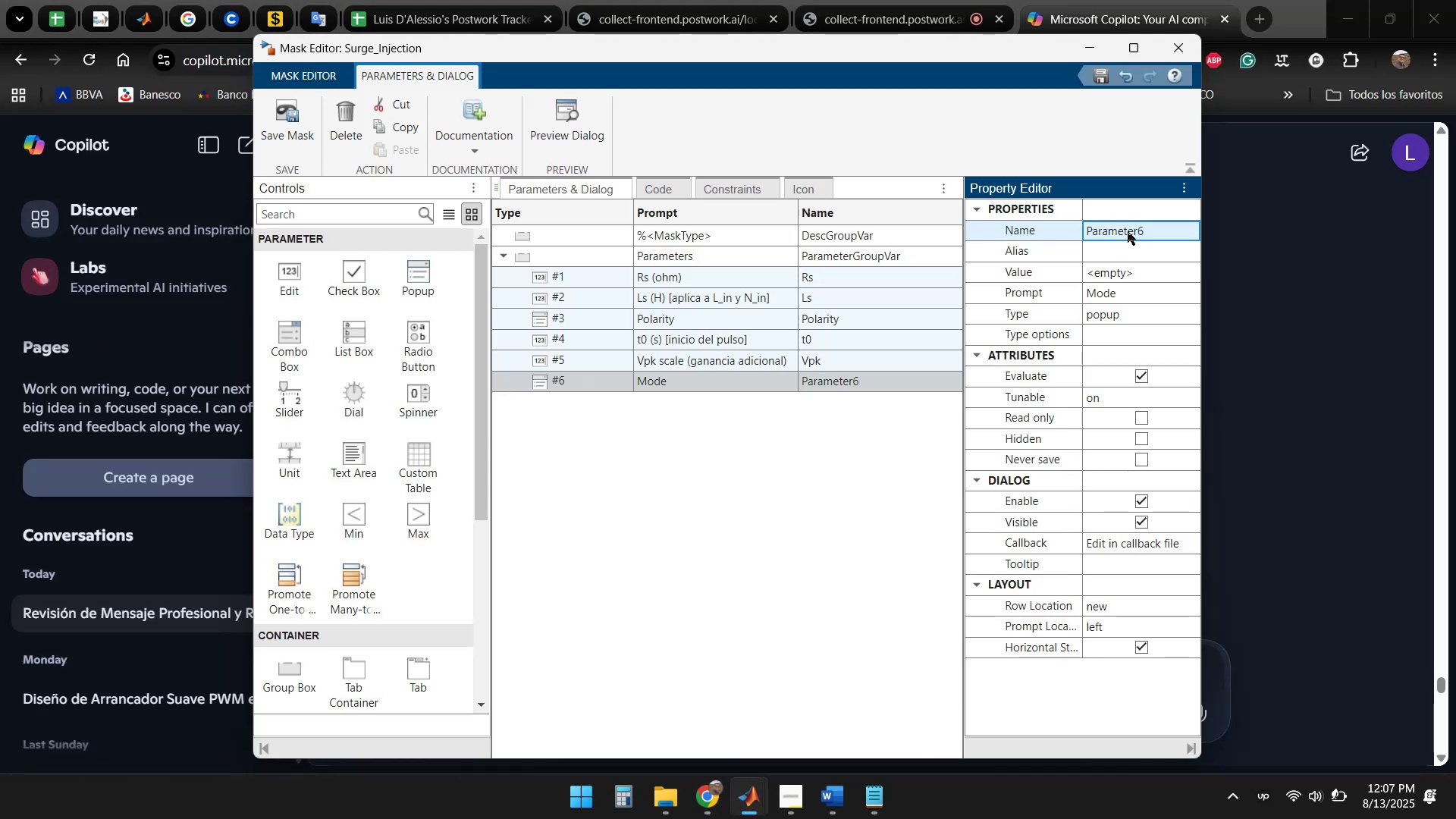 
key(Control+V)
 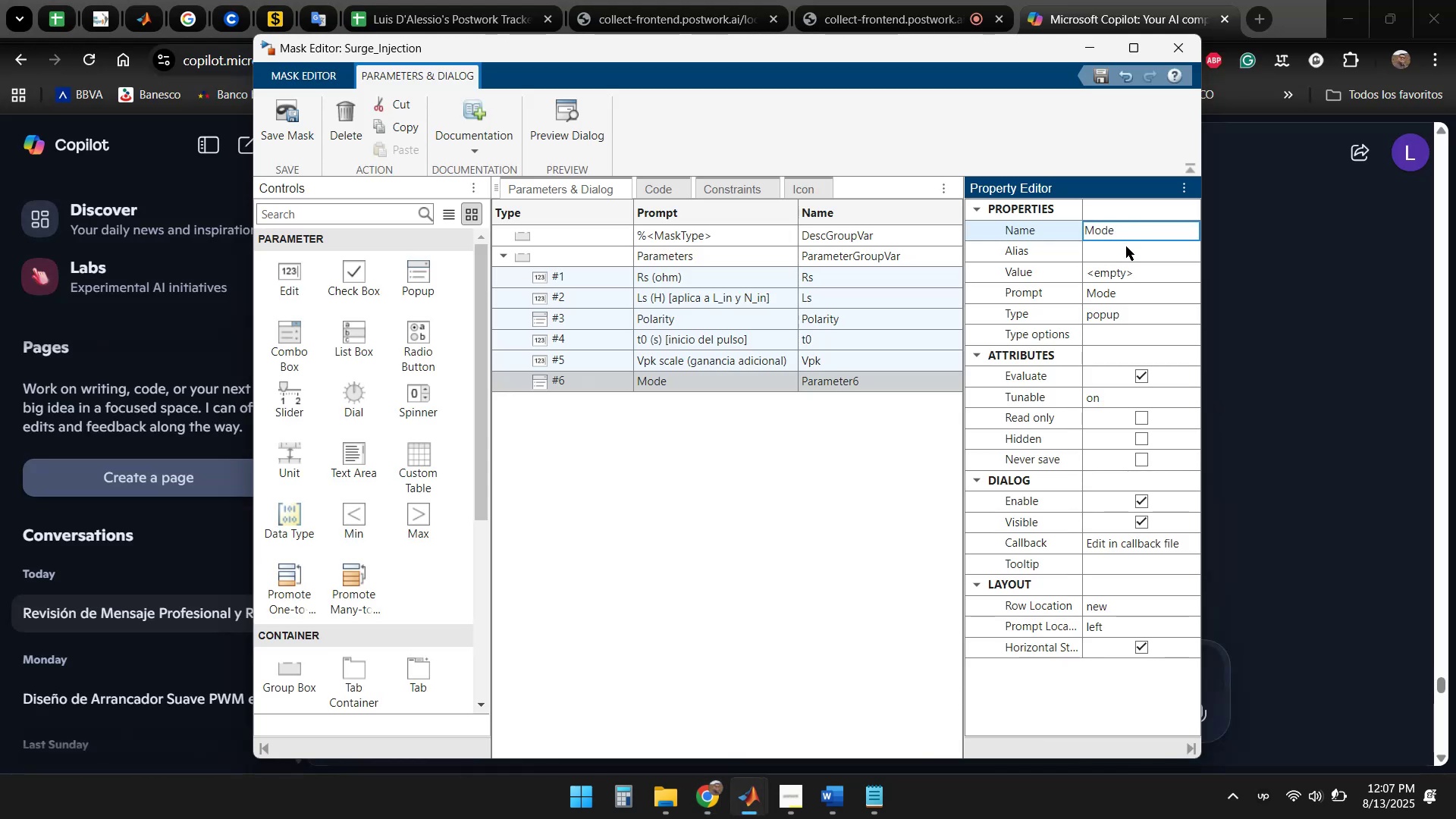 
left_click([1122, 262])
 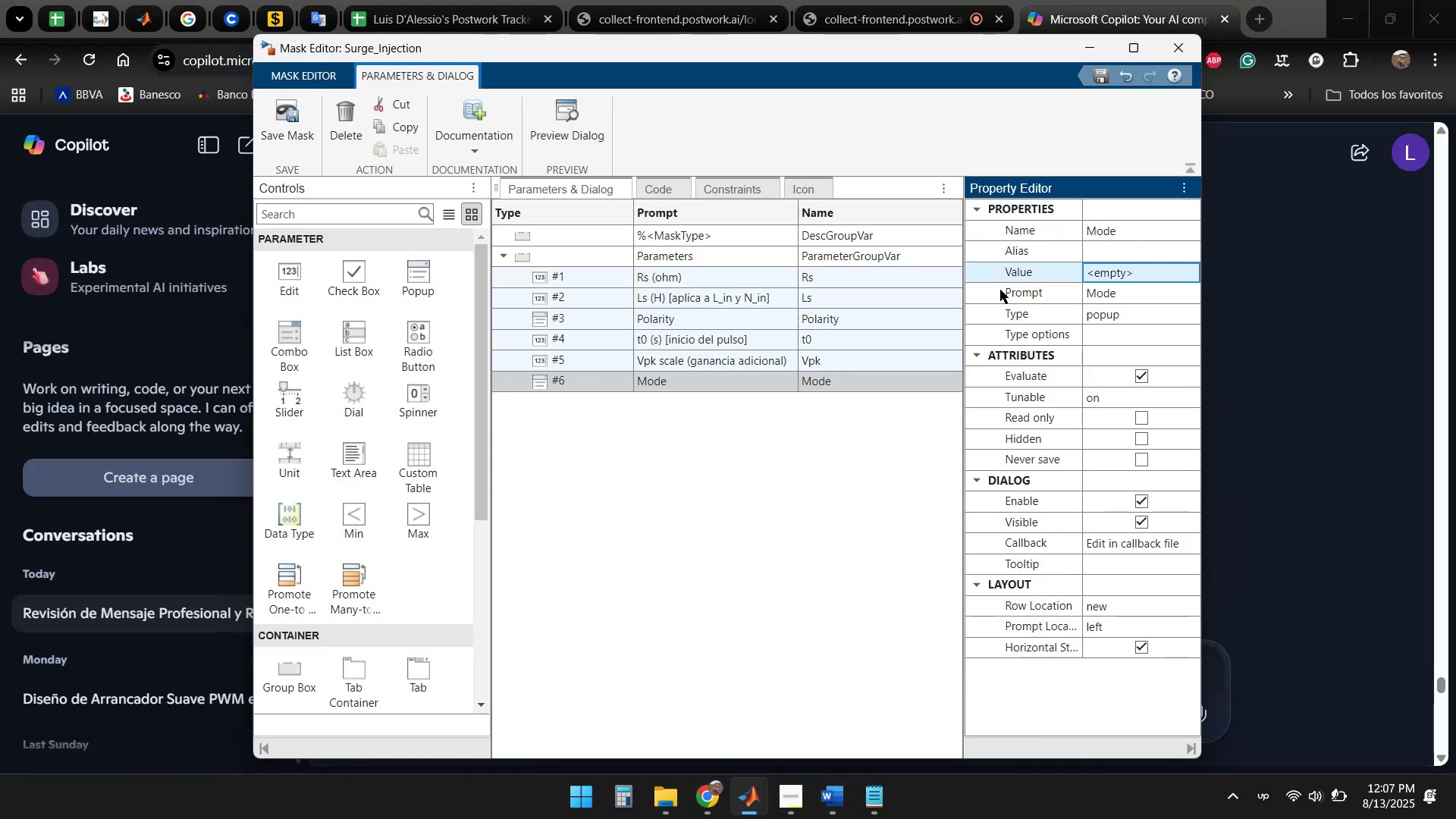 
left_click([1088, 51])
 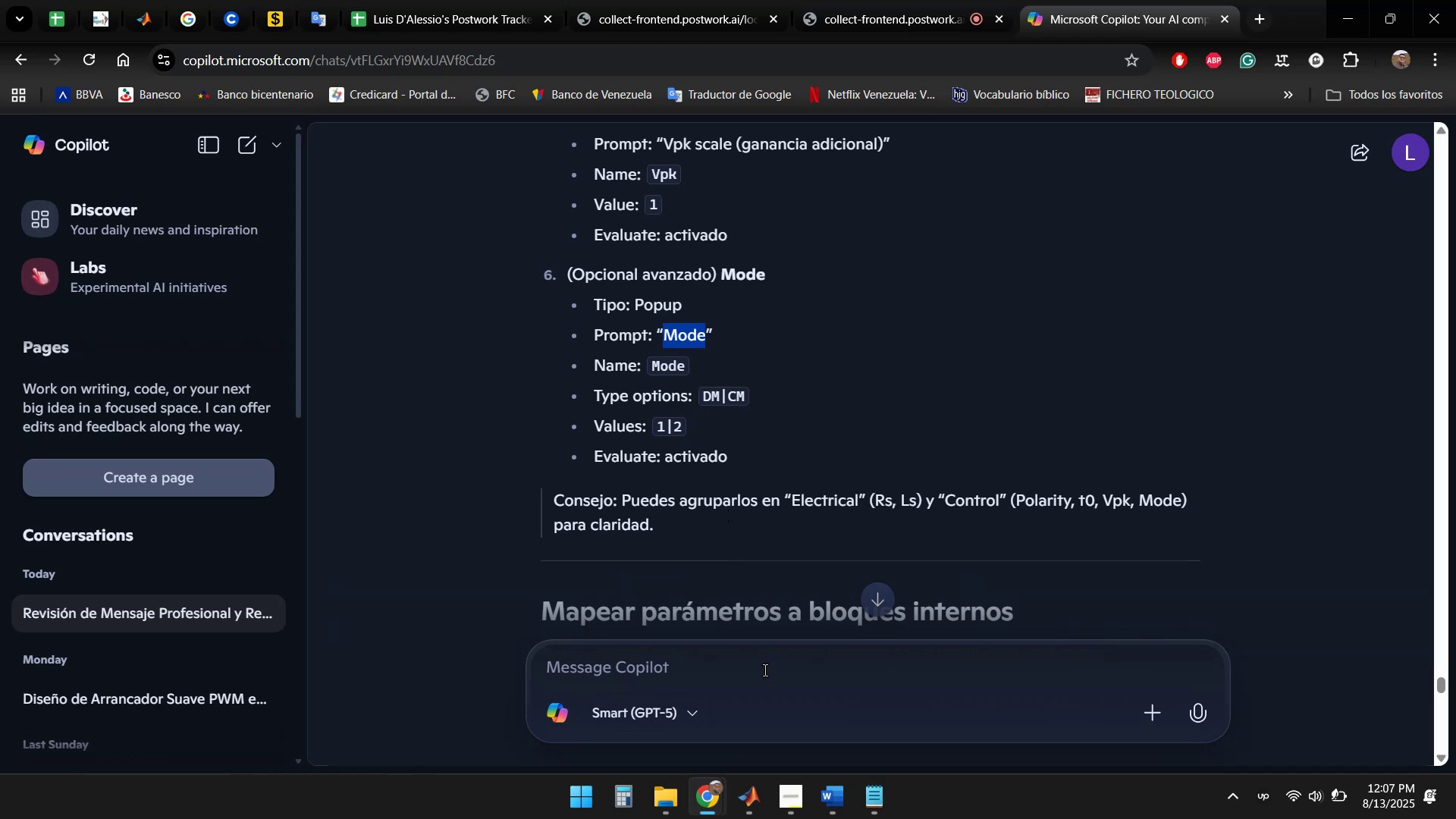 
wait(5.85)
 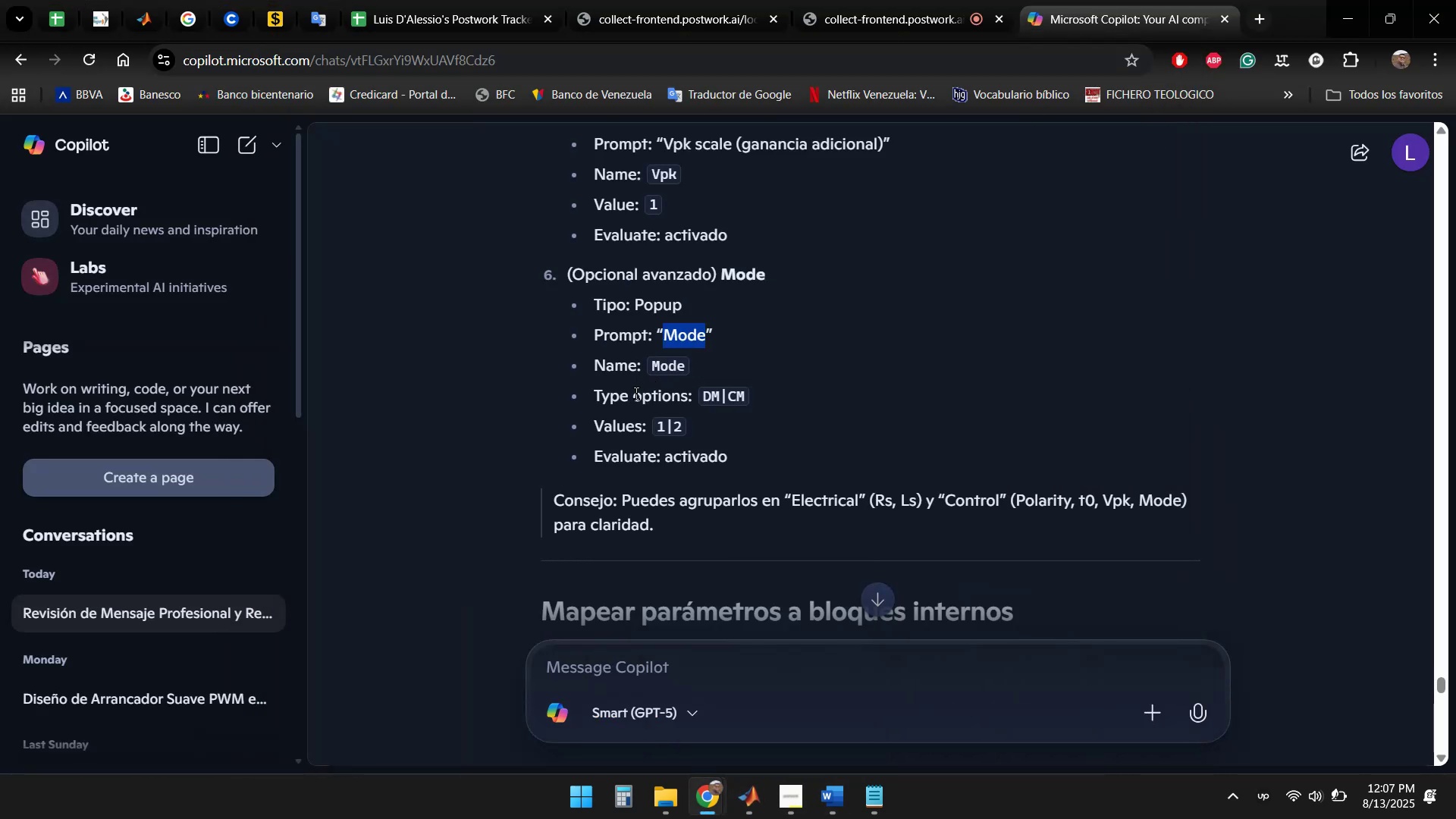 
left_click_drag(start_coordinate=[704, 397], to_coordinate=[742, 394])
 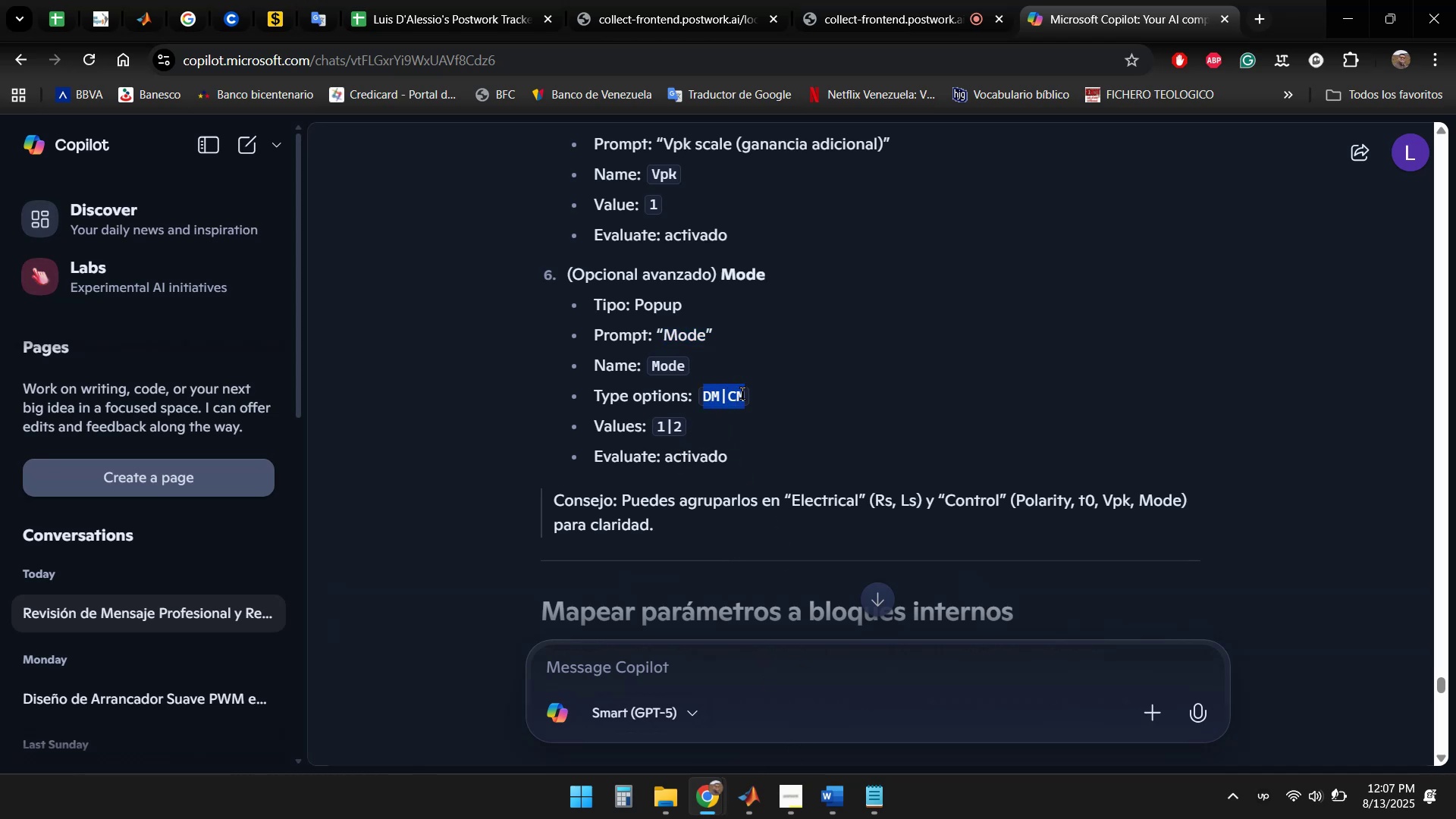 
key(Control+C)
 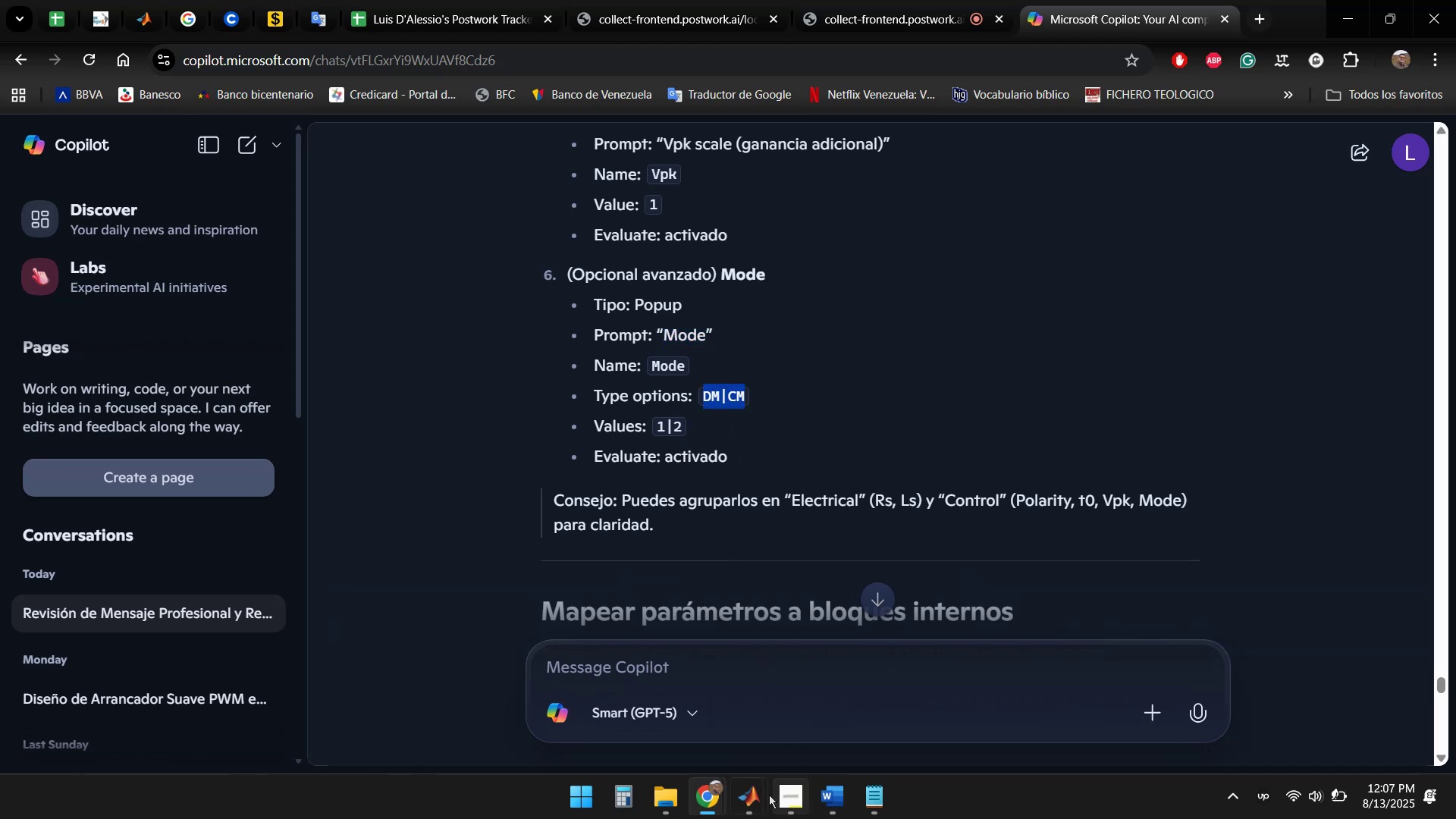 
left_click([756, 795])
 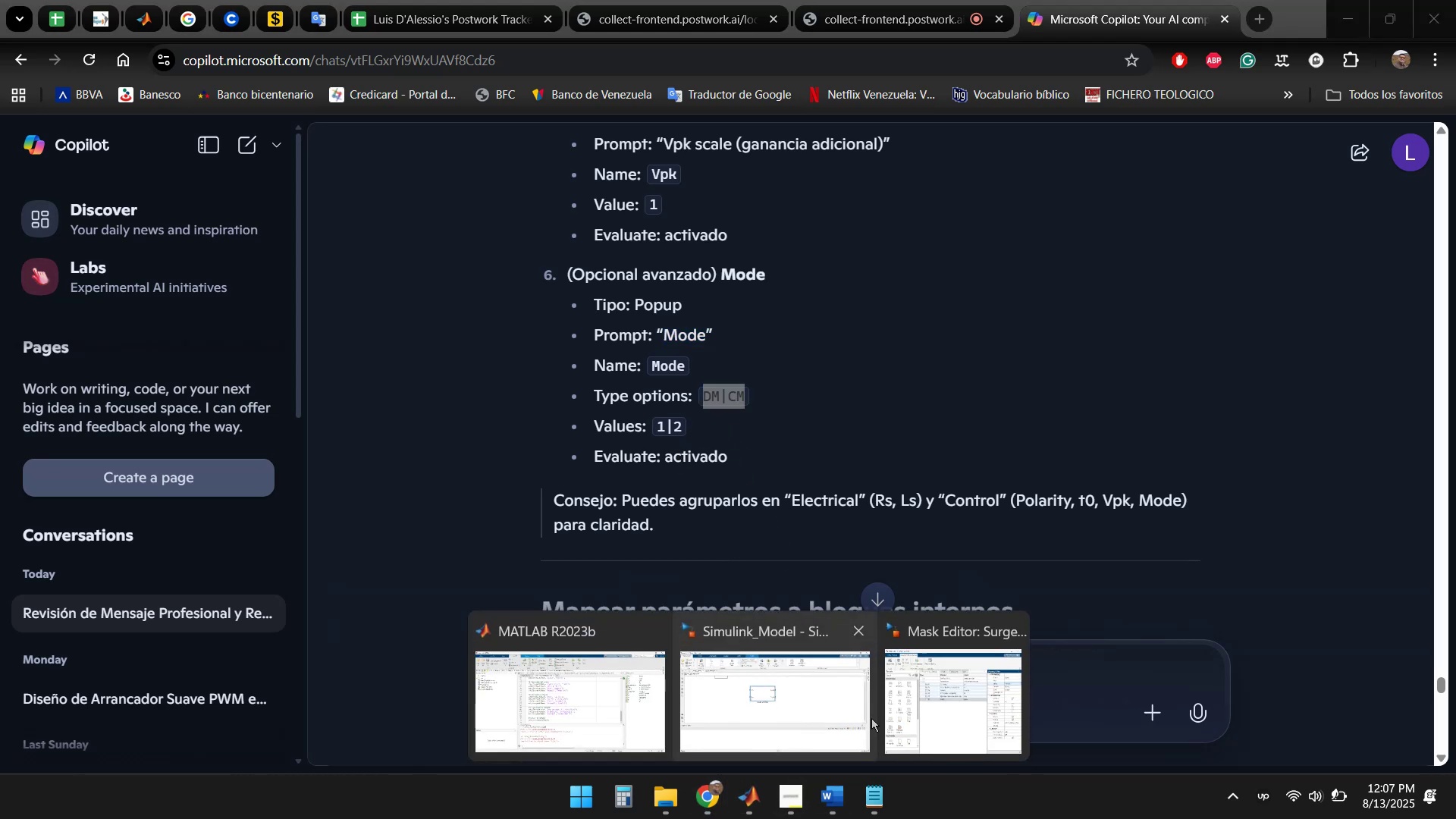 
left_click([936, 715])
 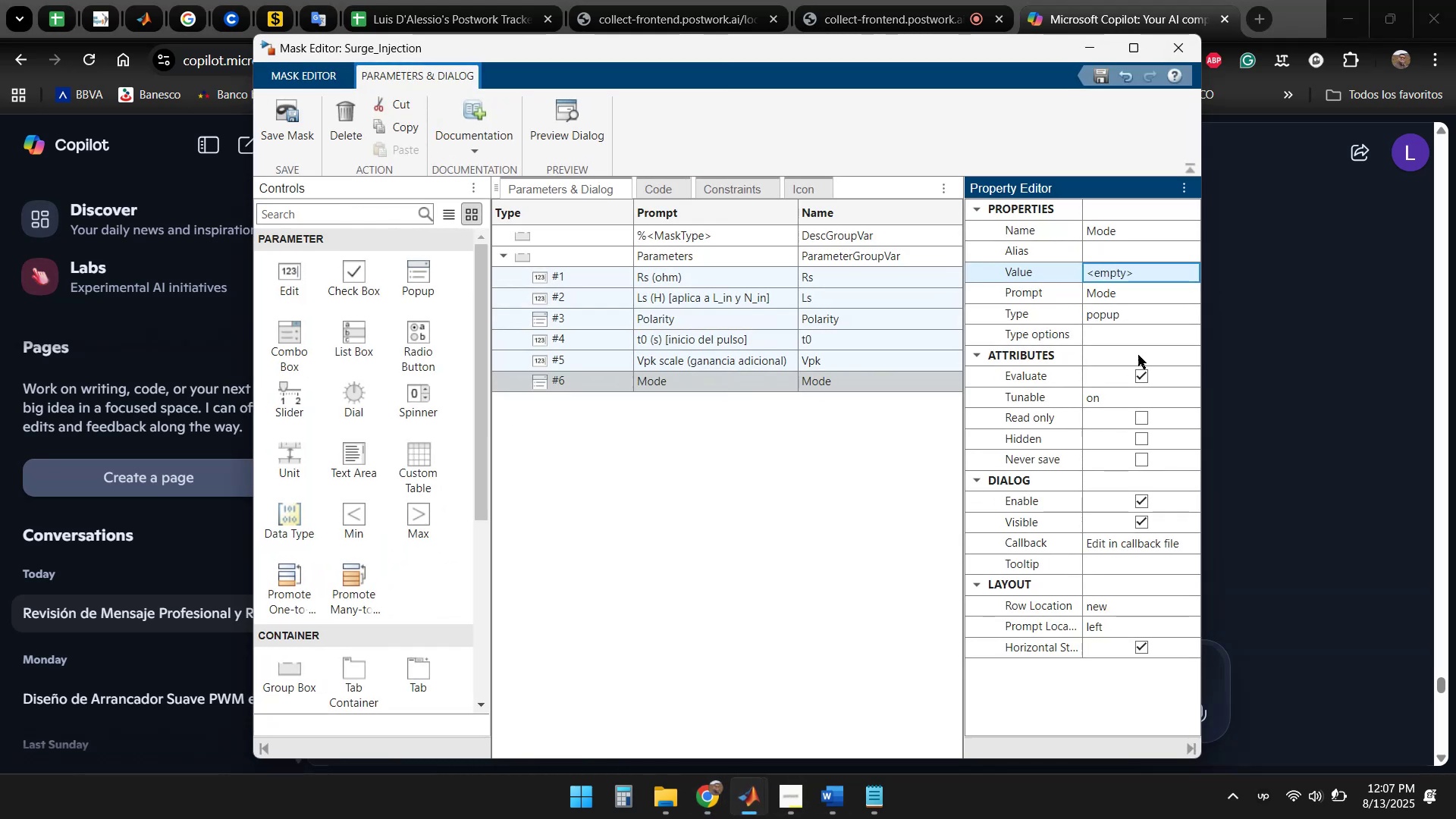 
left_click([1149, 334])
 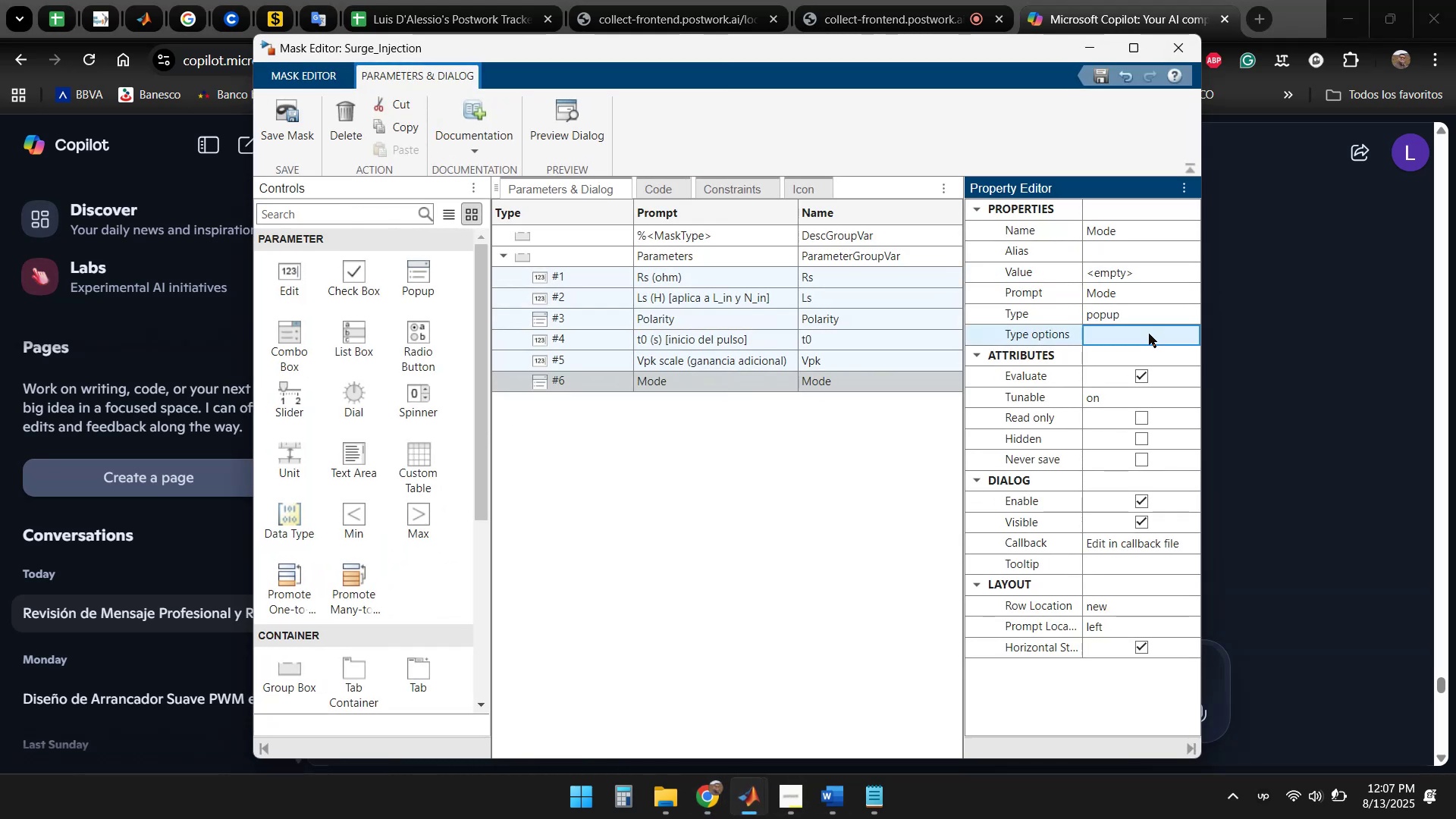 
double_click([1150, 334])
 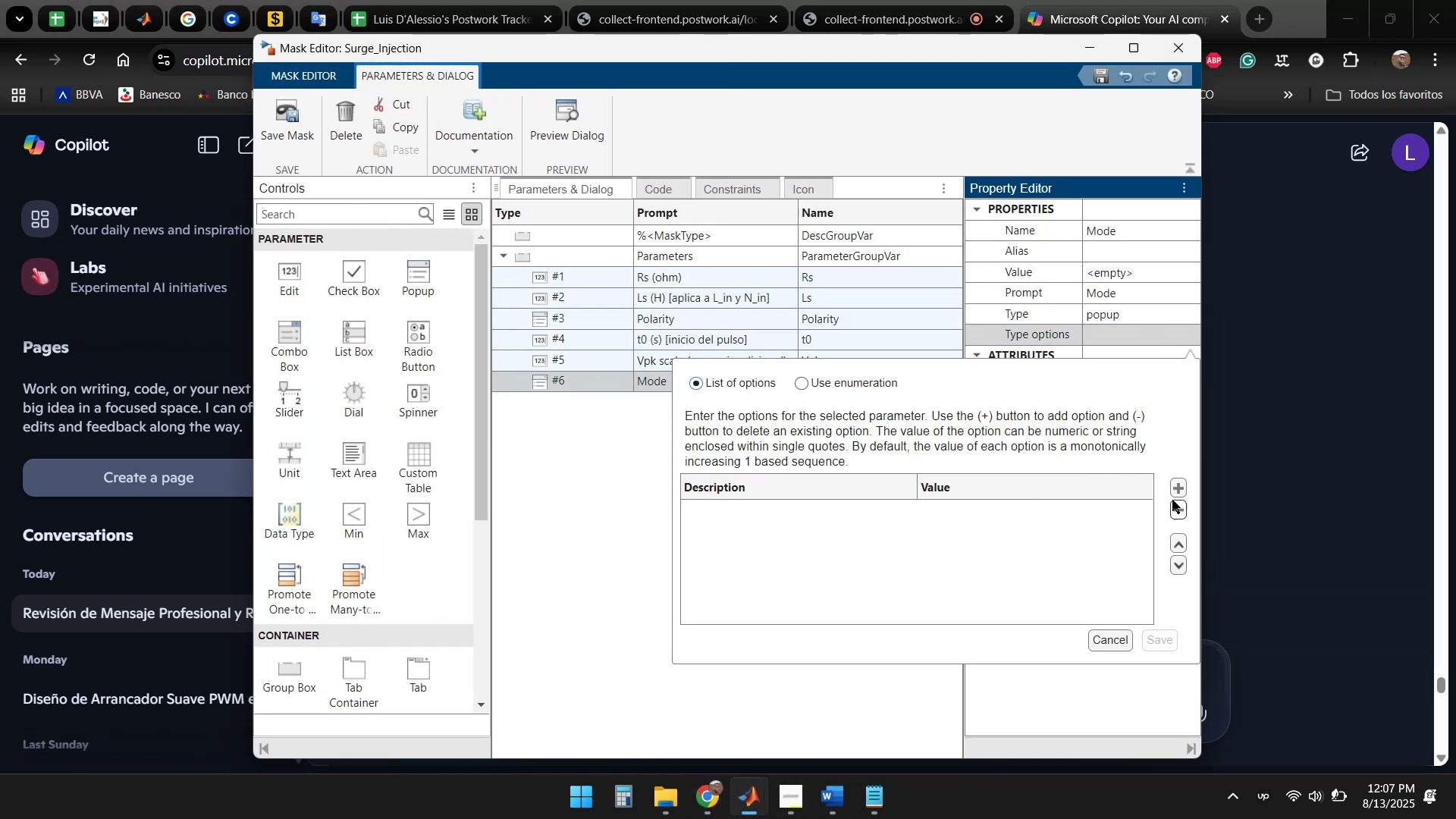 
left_click([1177, 485])
 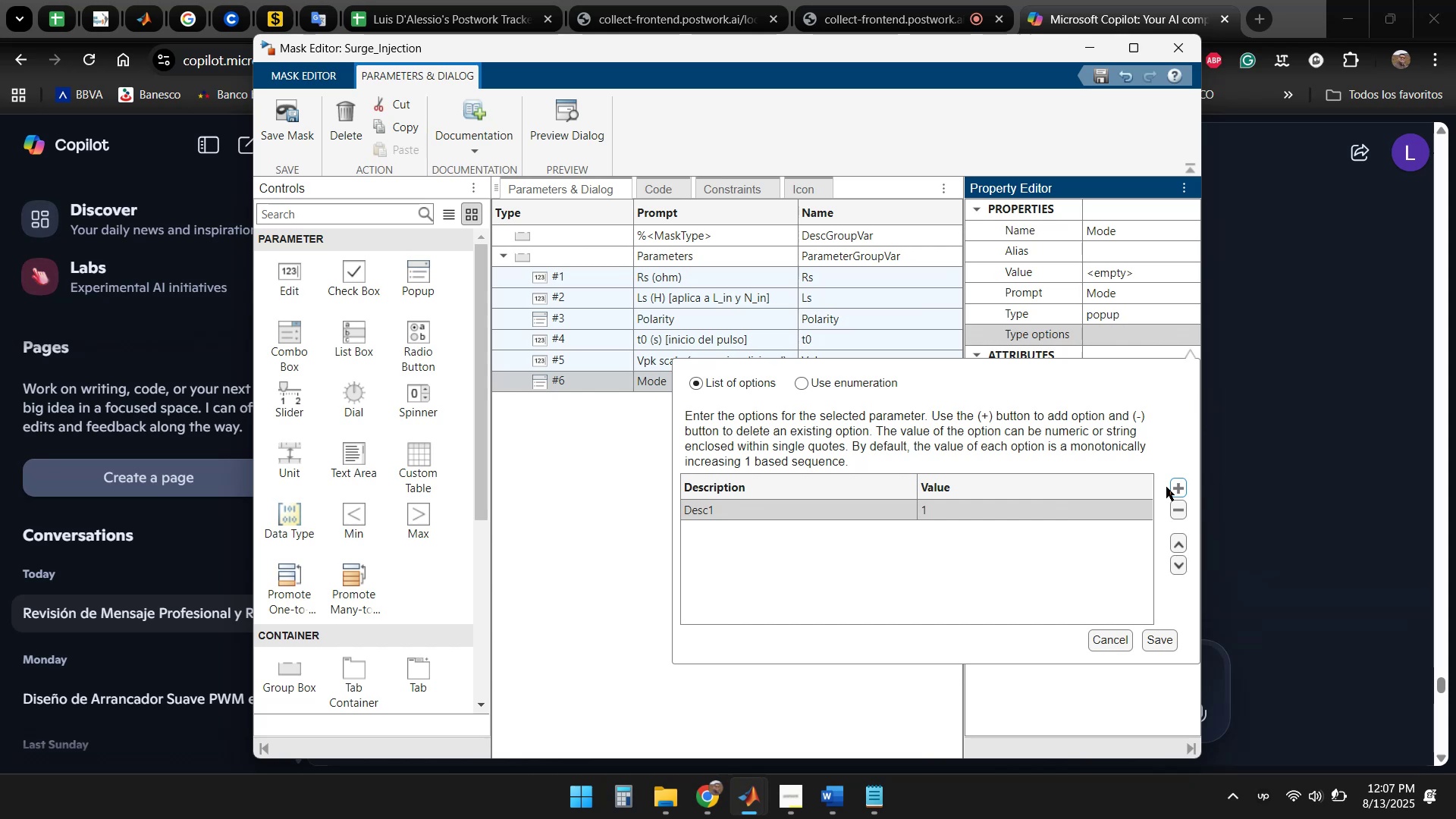 
key(Control+ControlLeft)
 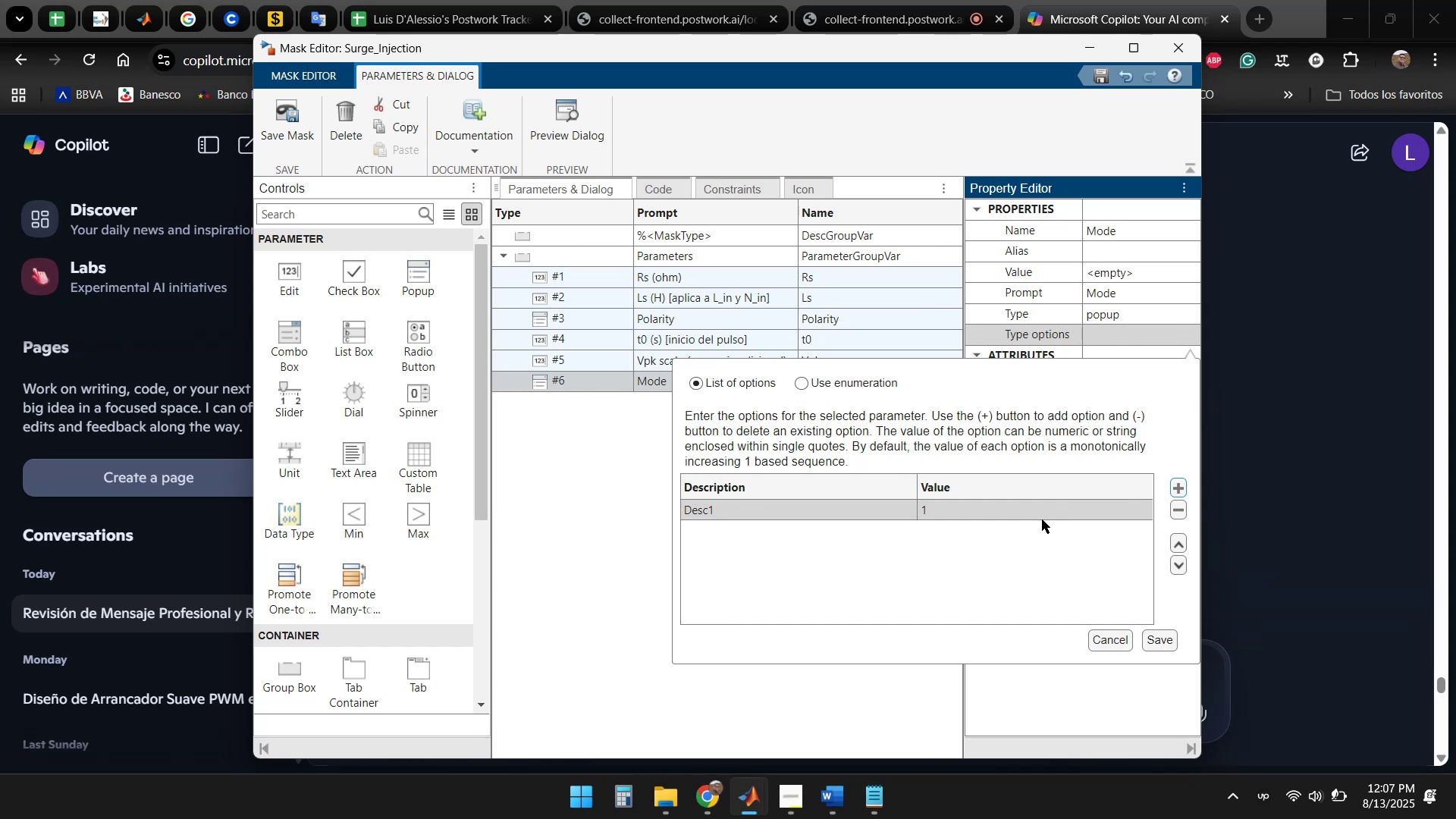 
key(Control+V)
 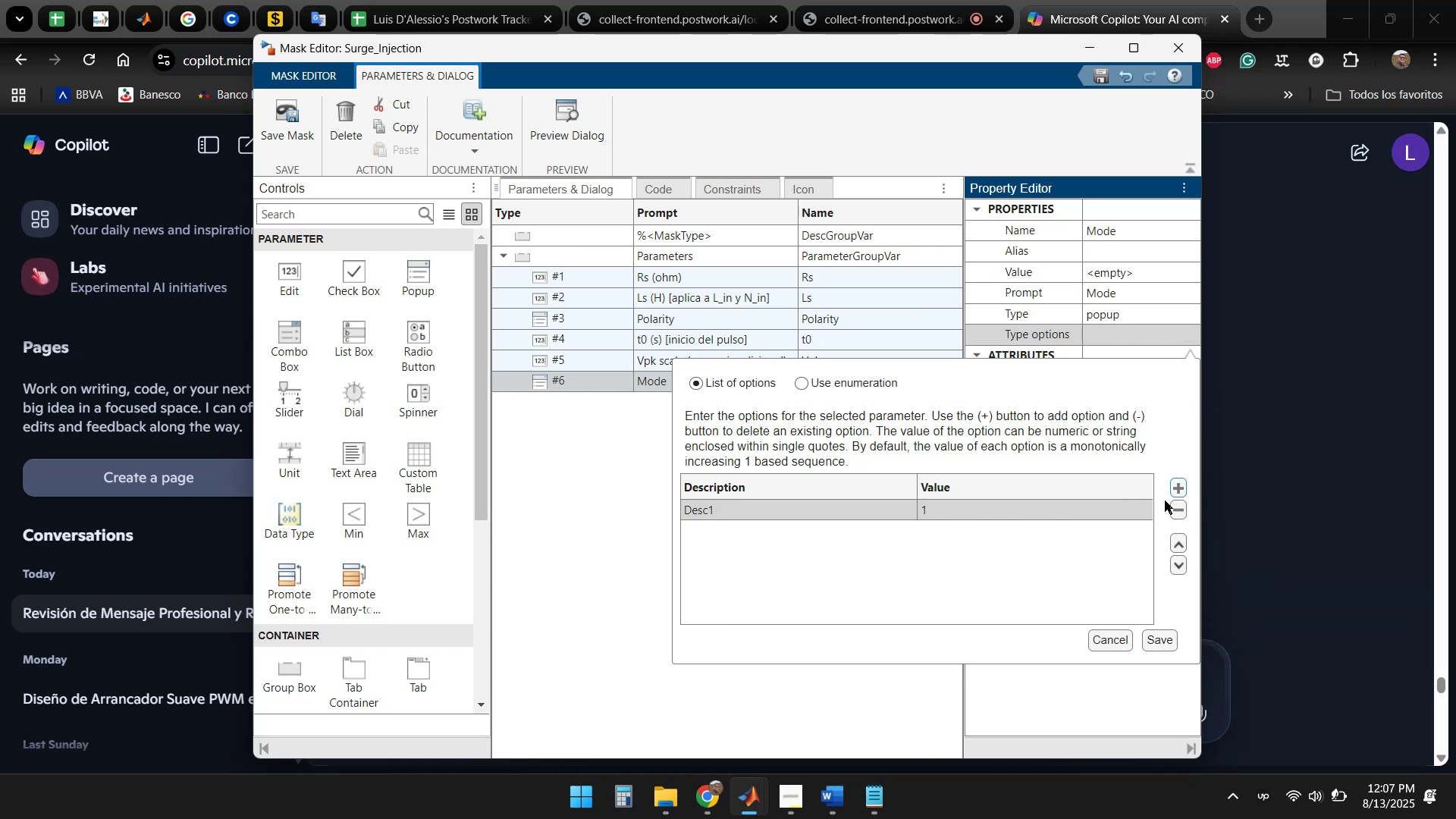 
left_click([1178, 486])
 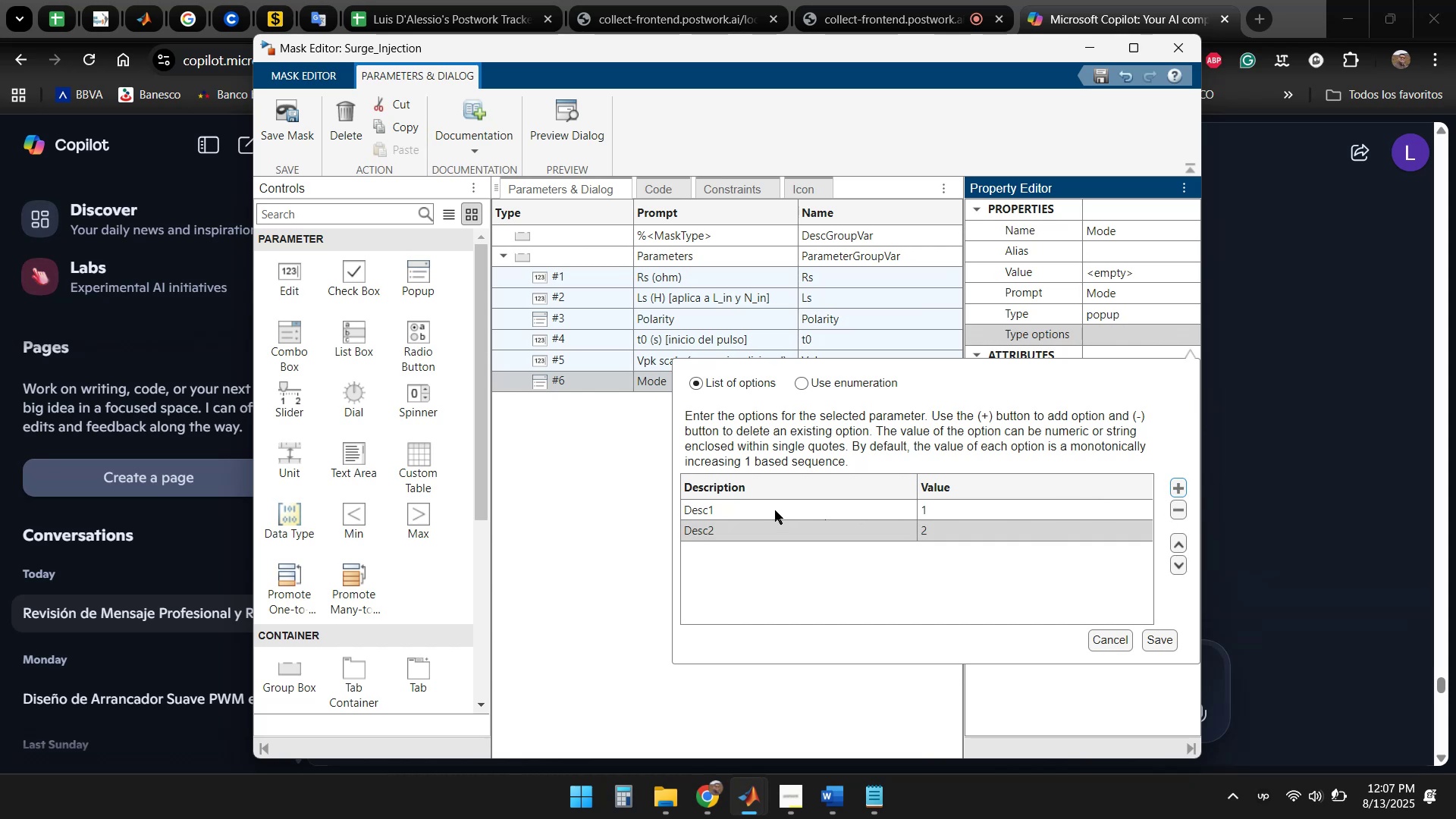 
double_click([770, 508])
 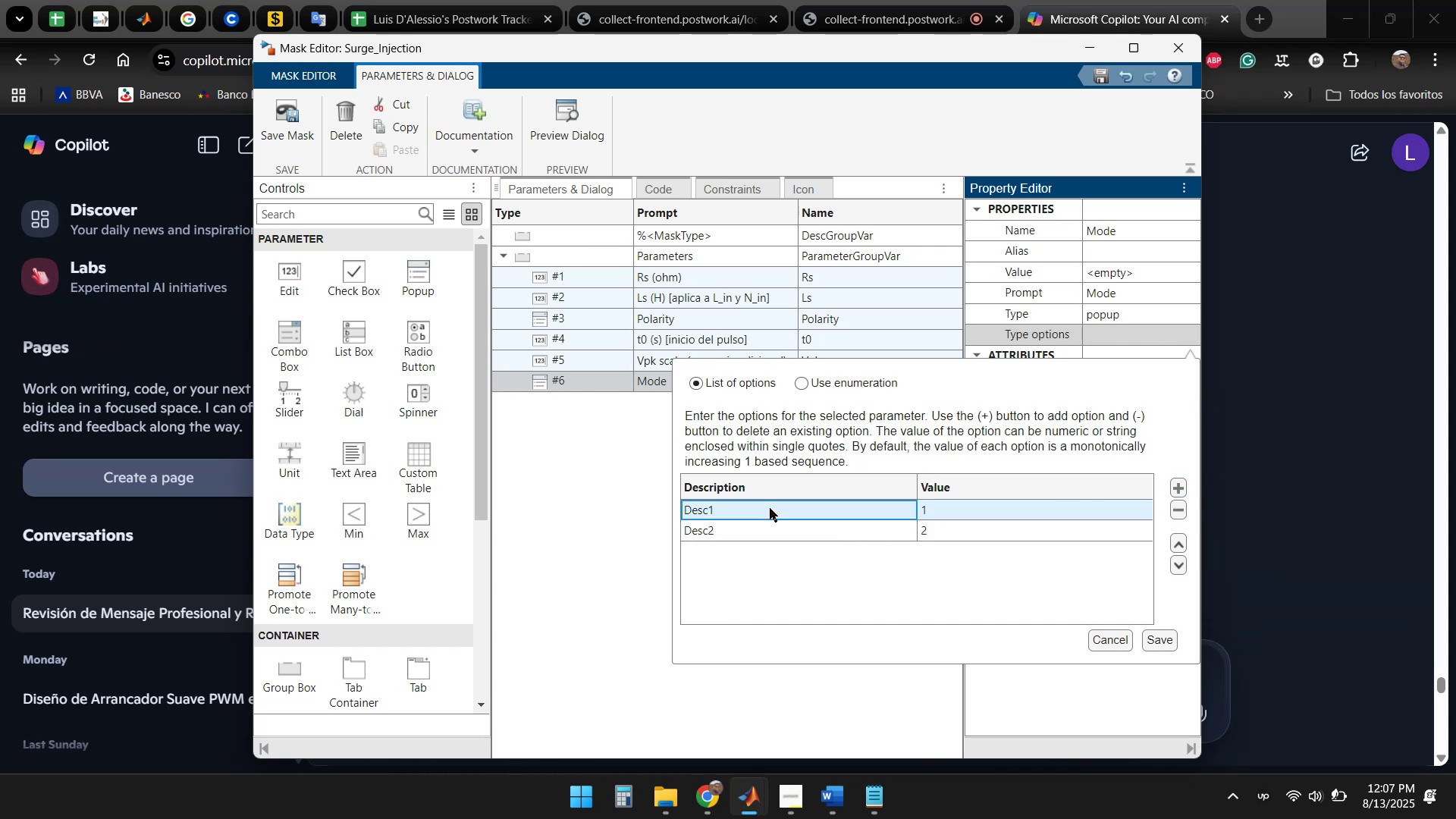 
key(Control+ControlLeft)
 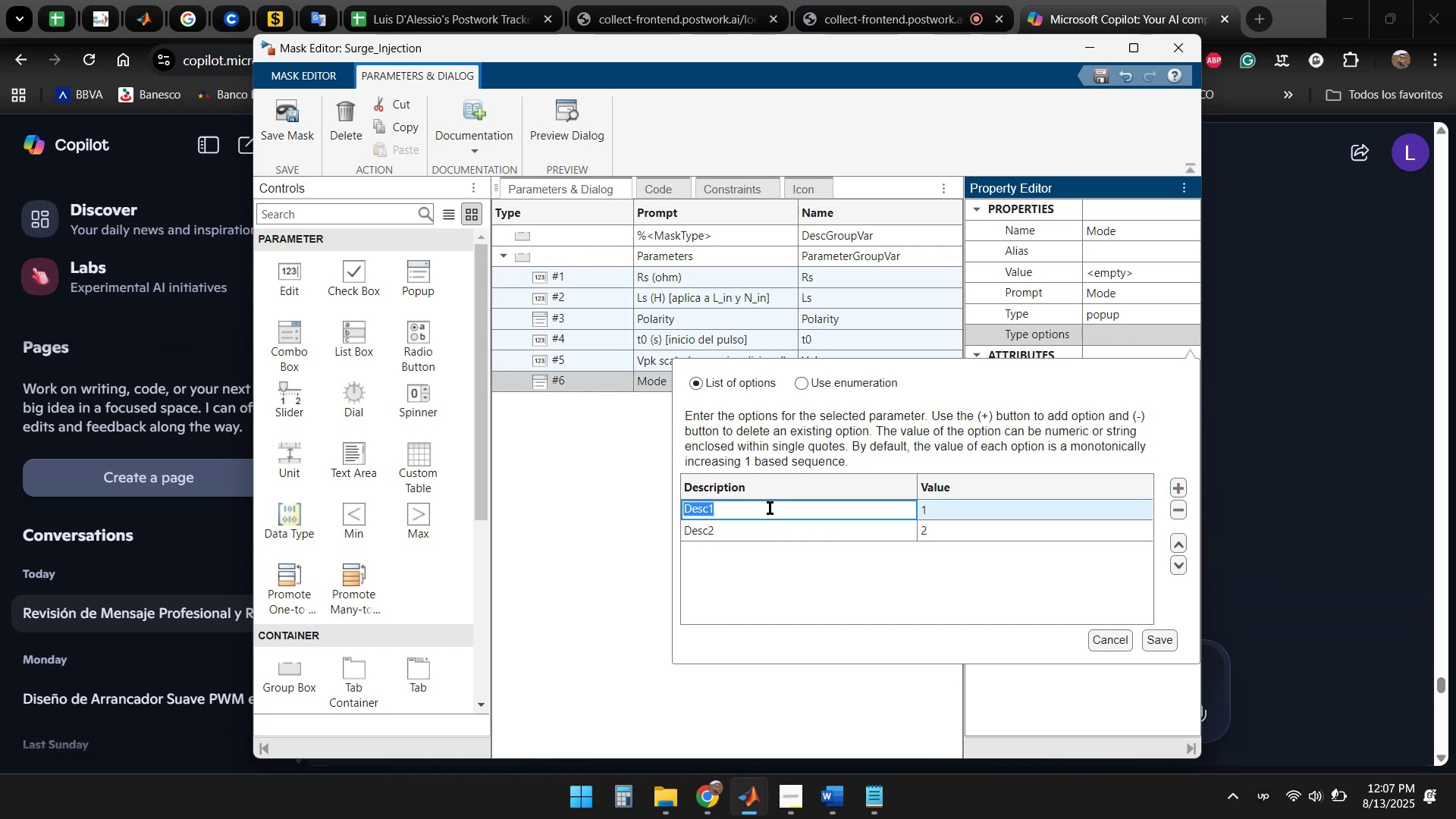 
key(Control+V)
 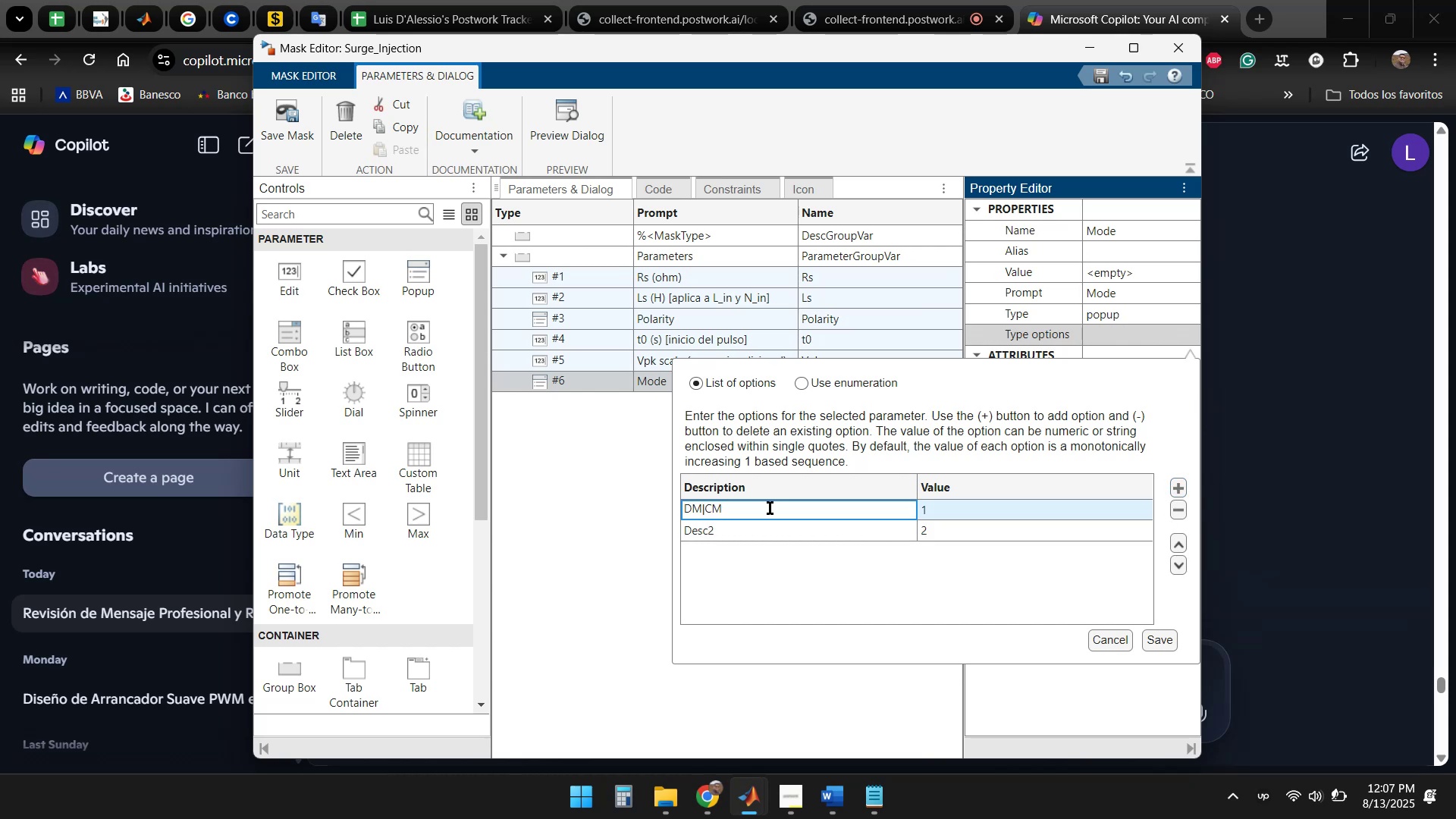 
key(Backspace)
 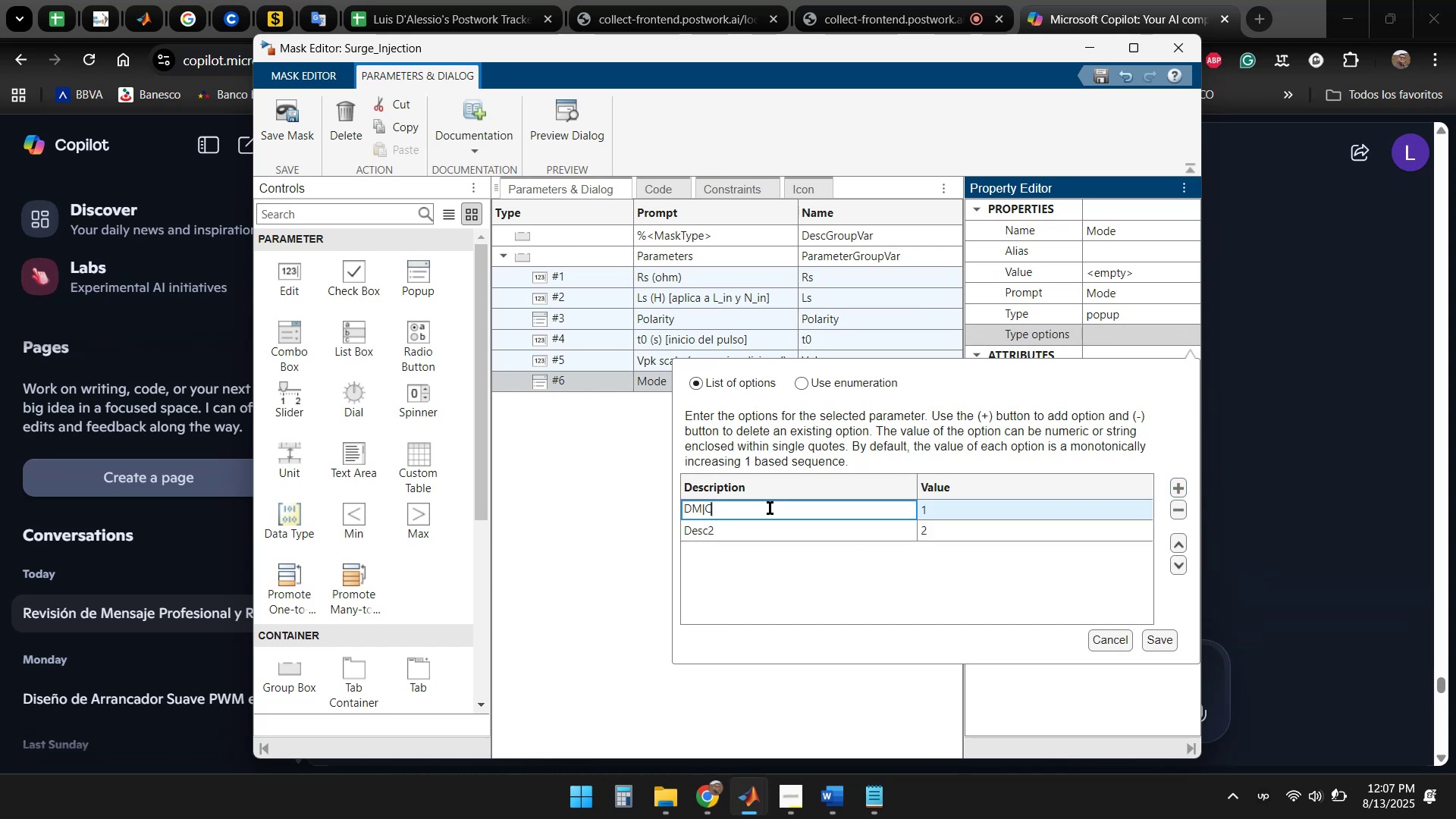 
key(Backspace)
 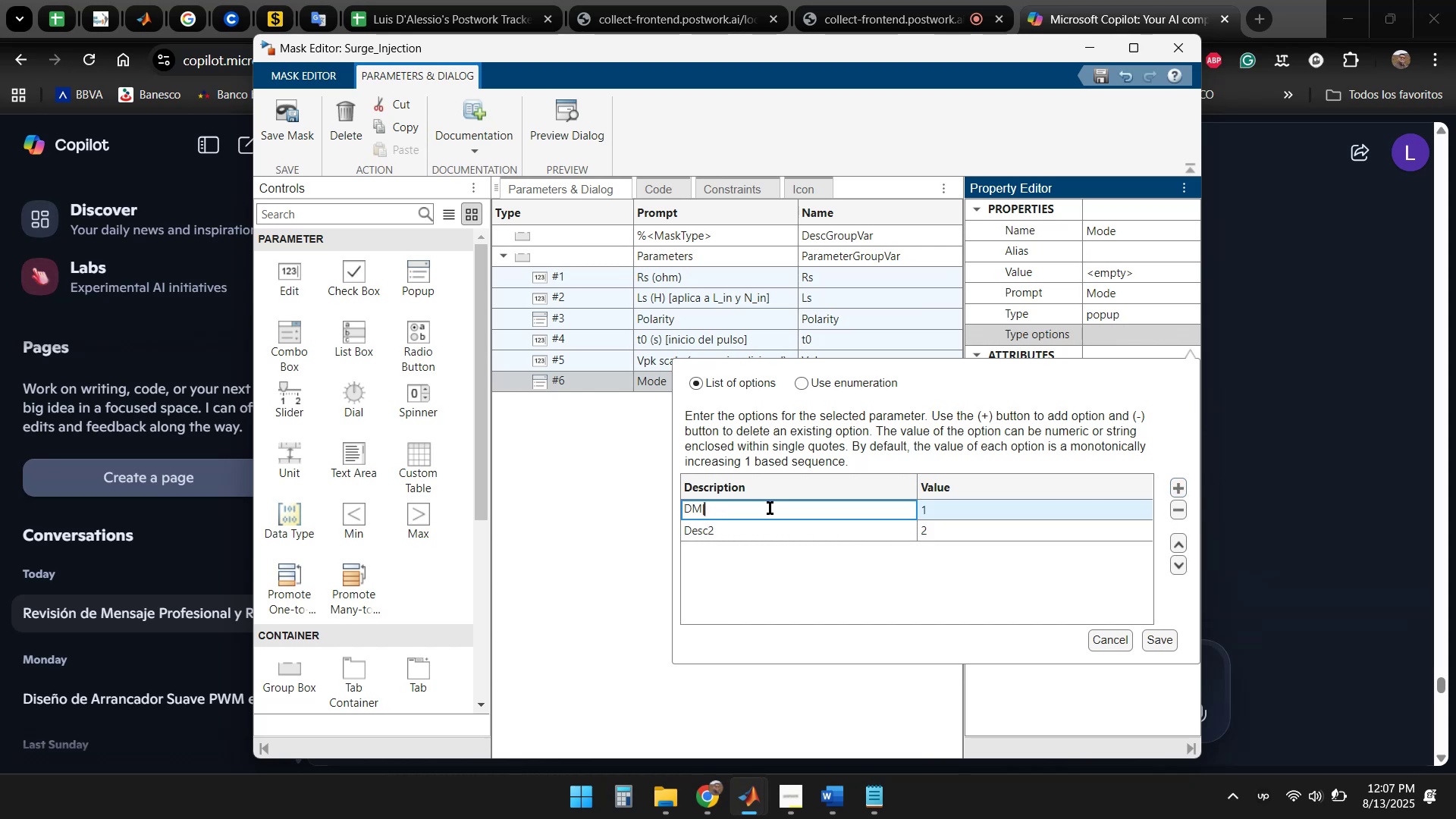 
key(Backspace)
 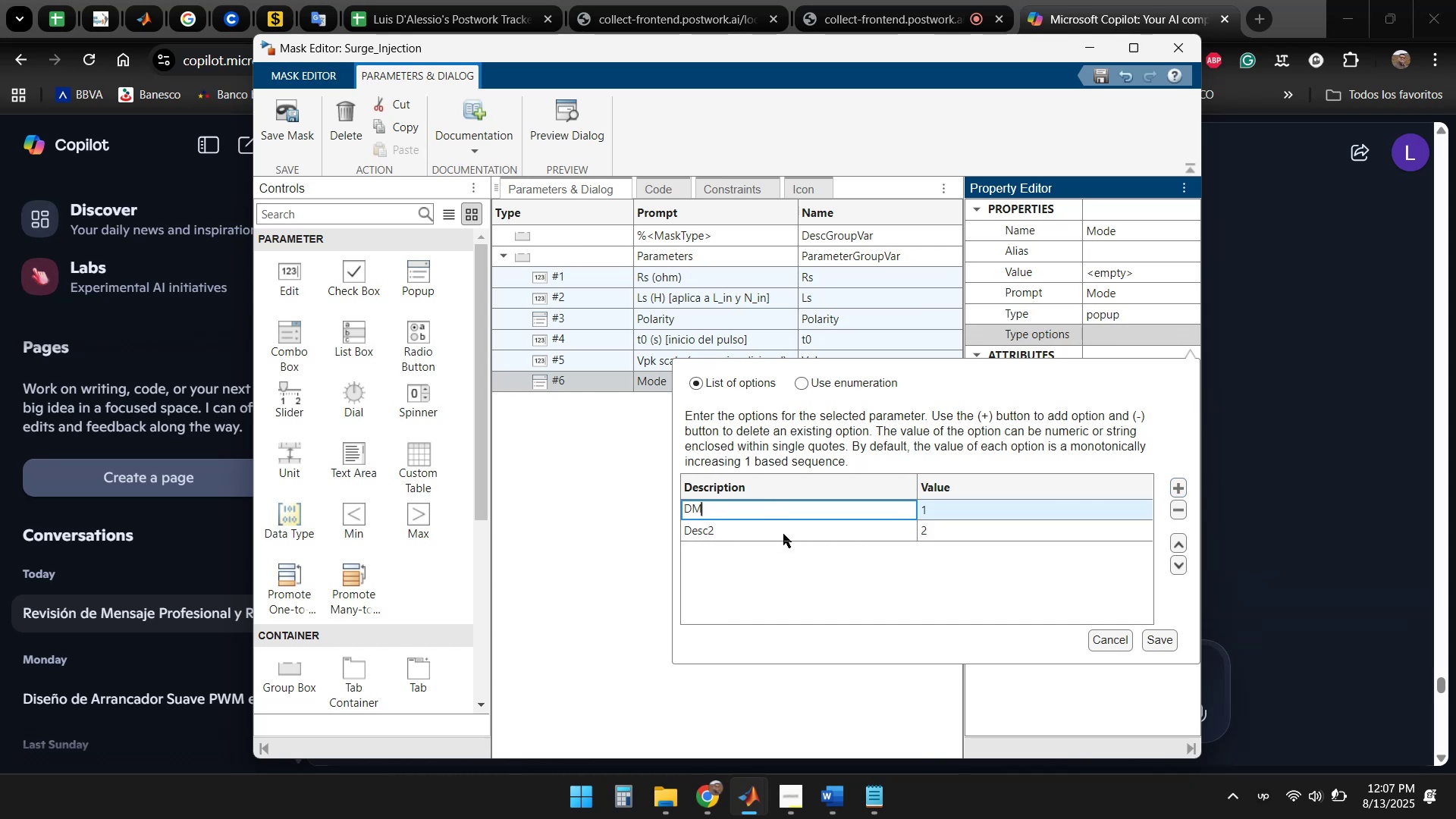 
left_click([756, 538])
 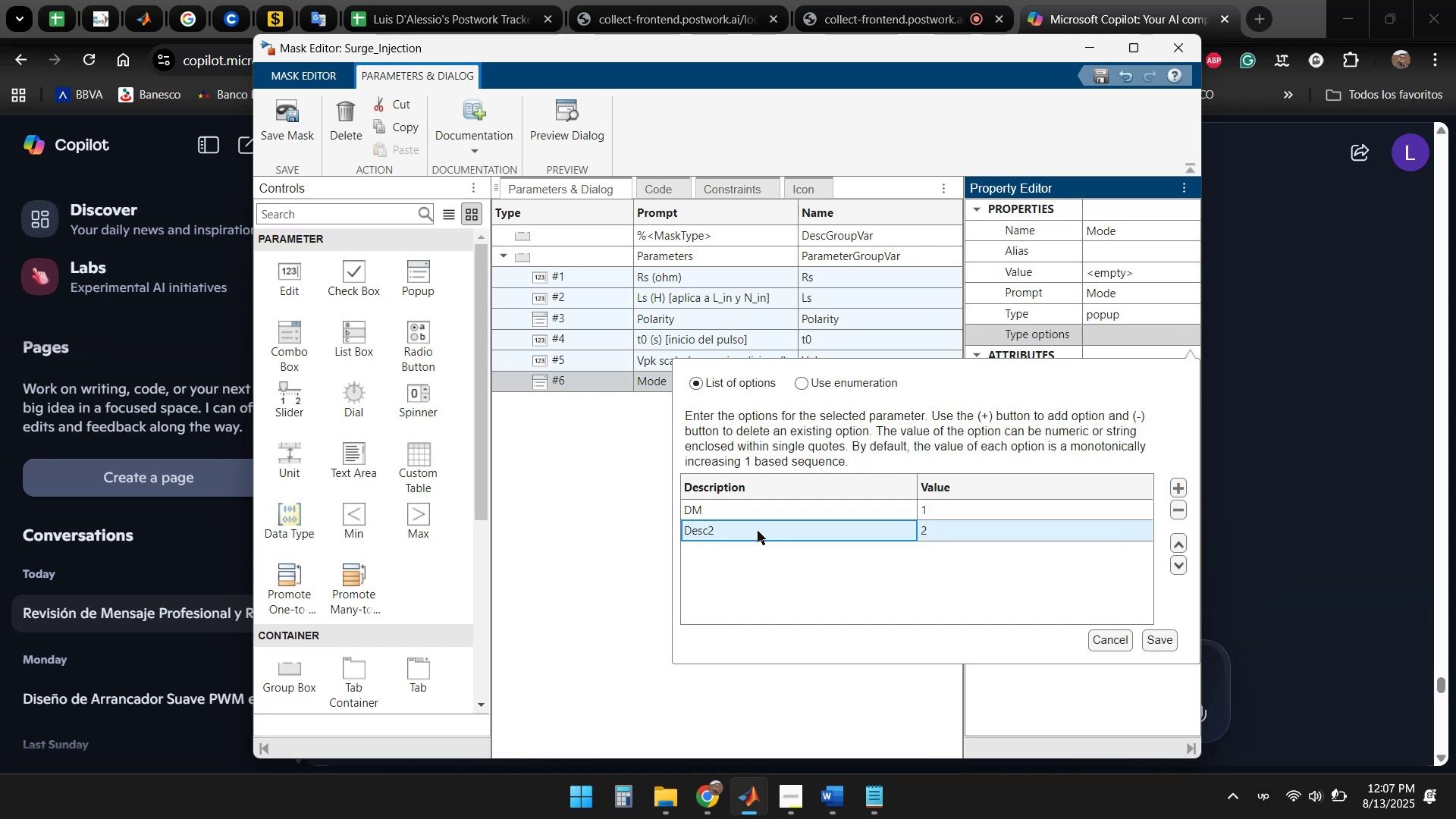 
left_click([758, 531])
 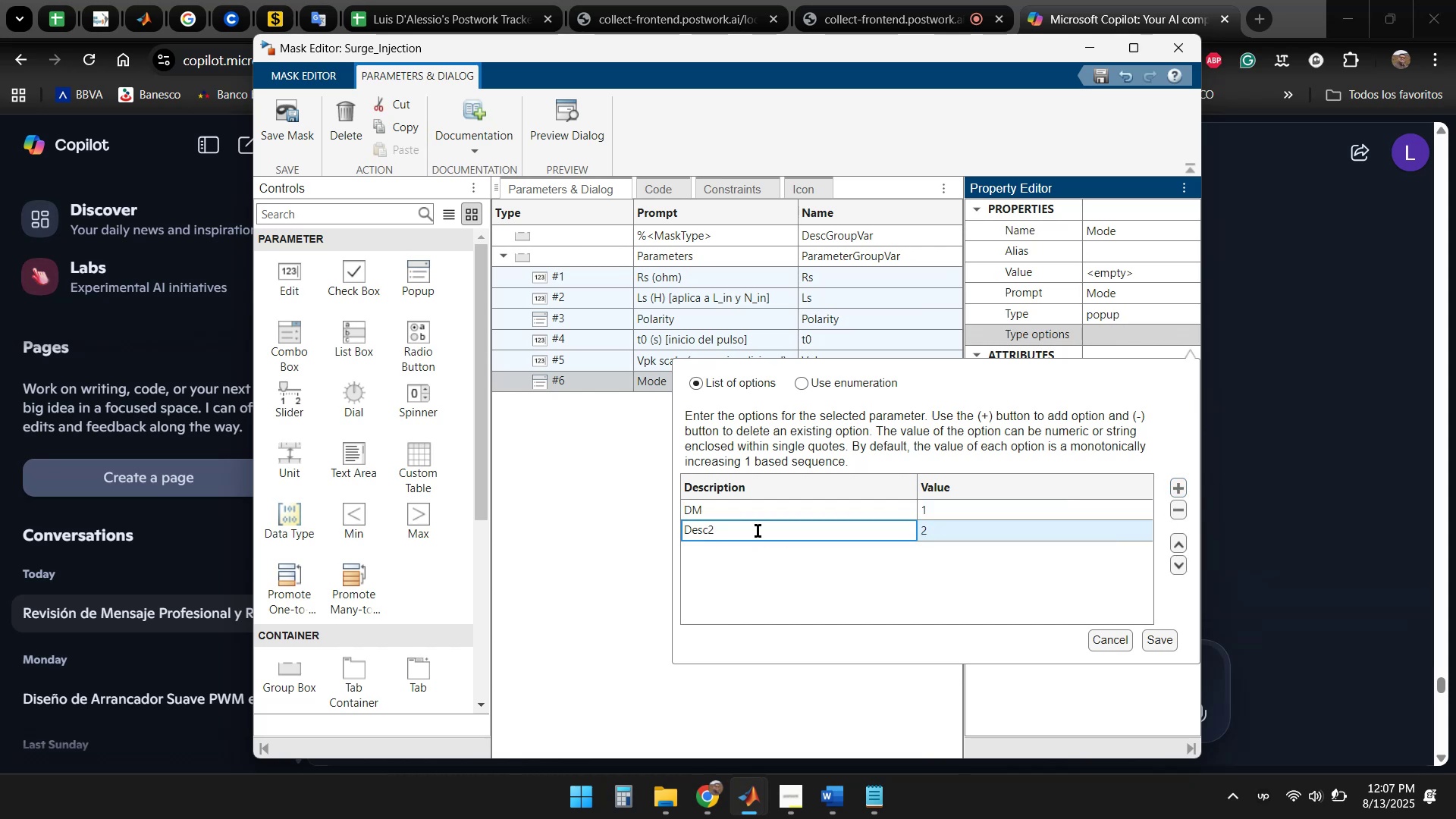 
key(Shift+Home)
 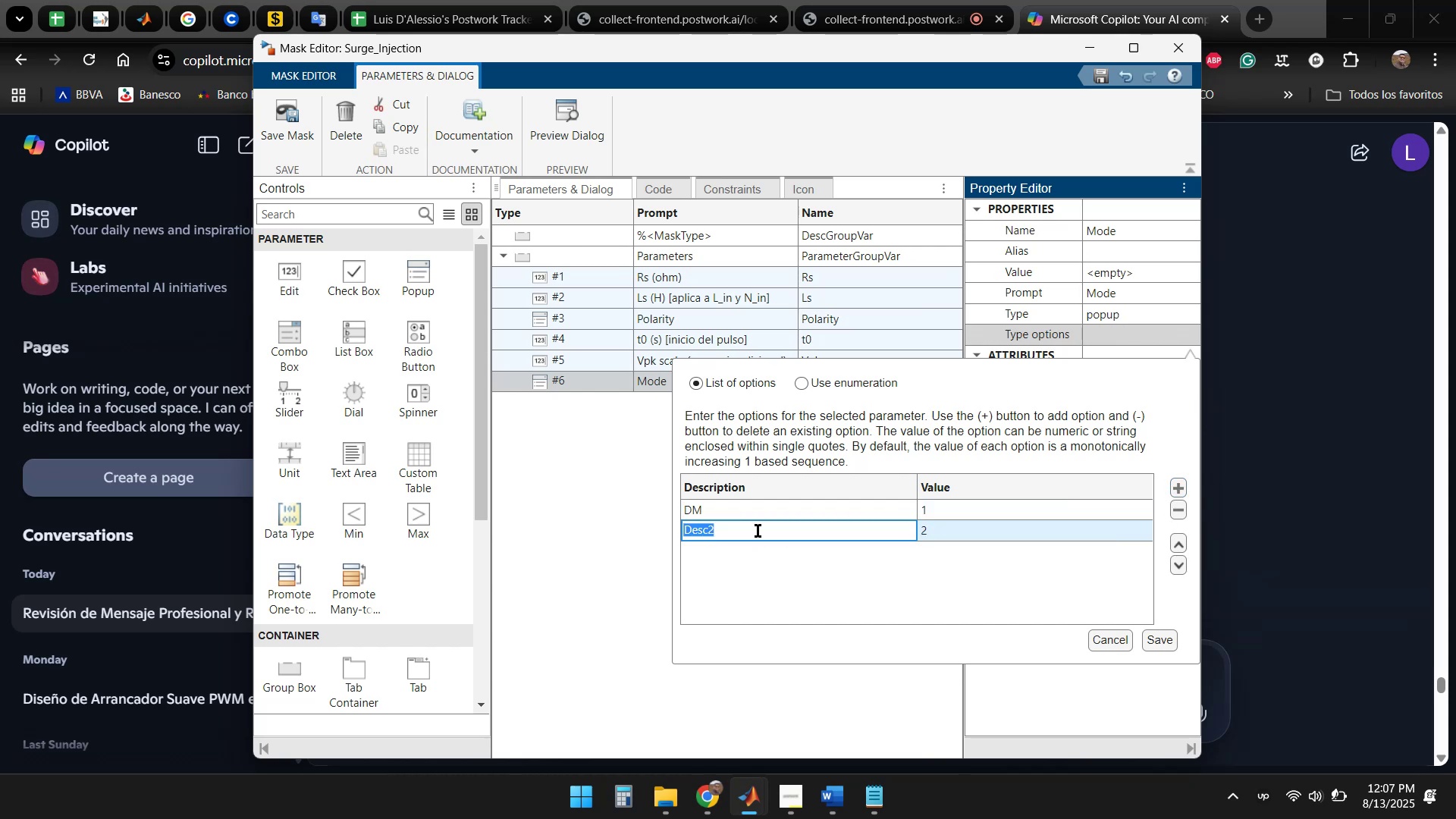 
key(Control+V)
 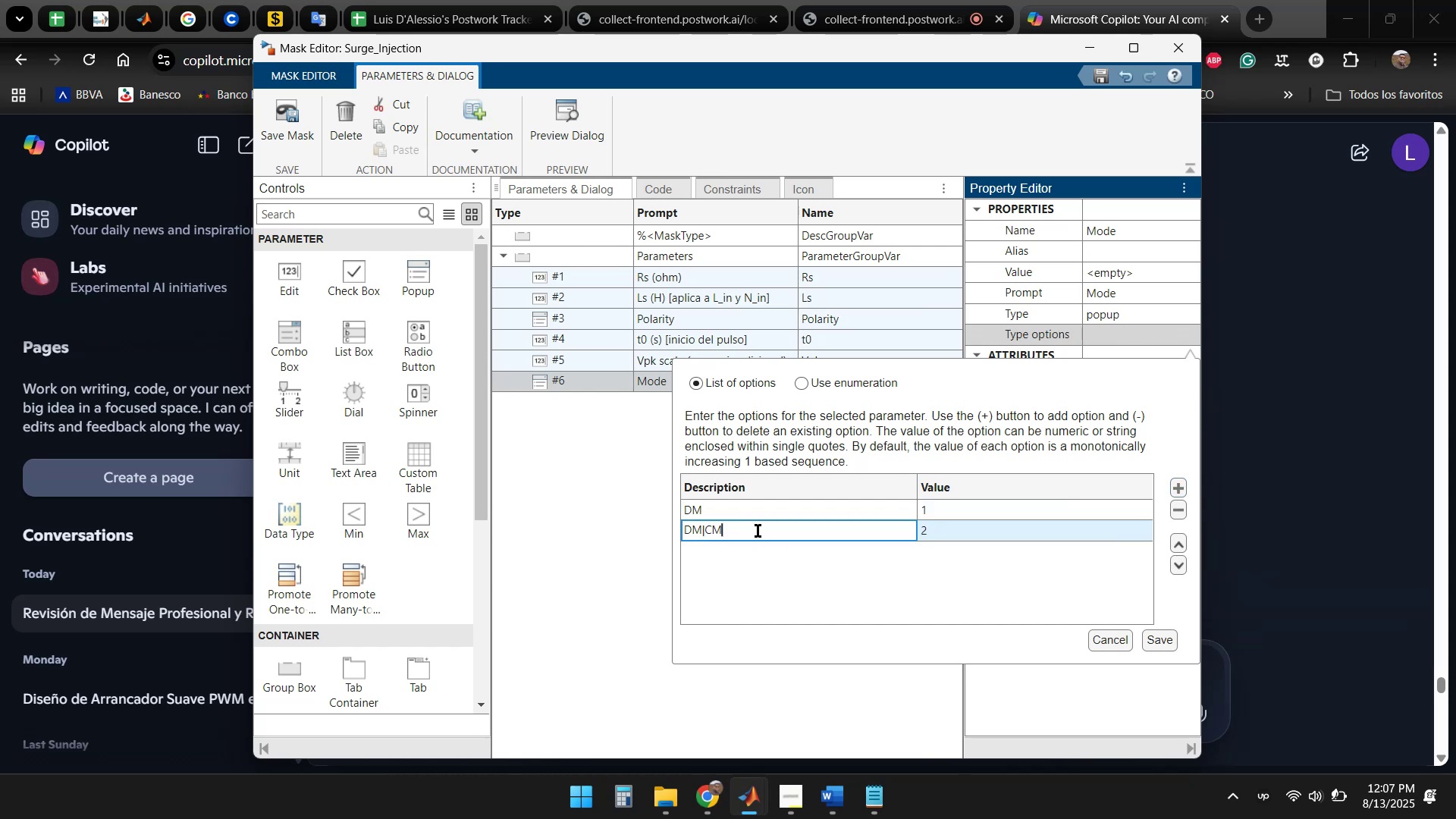 
key(ArrowLeft)
 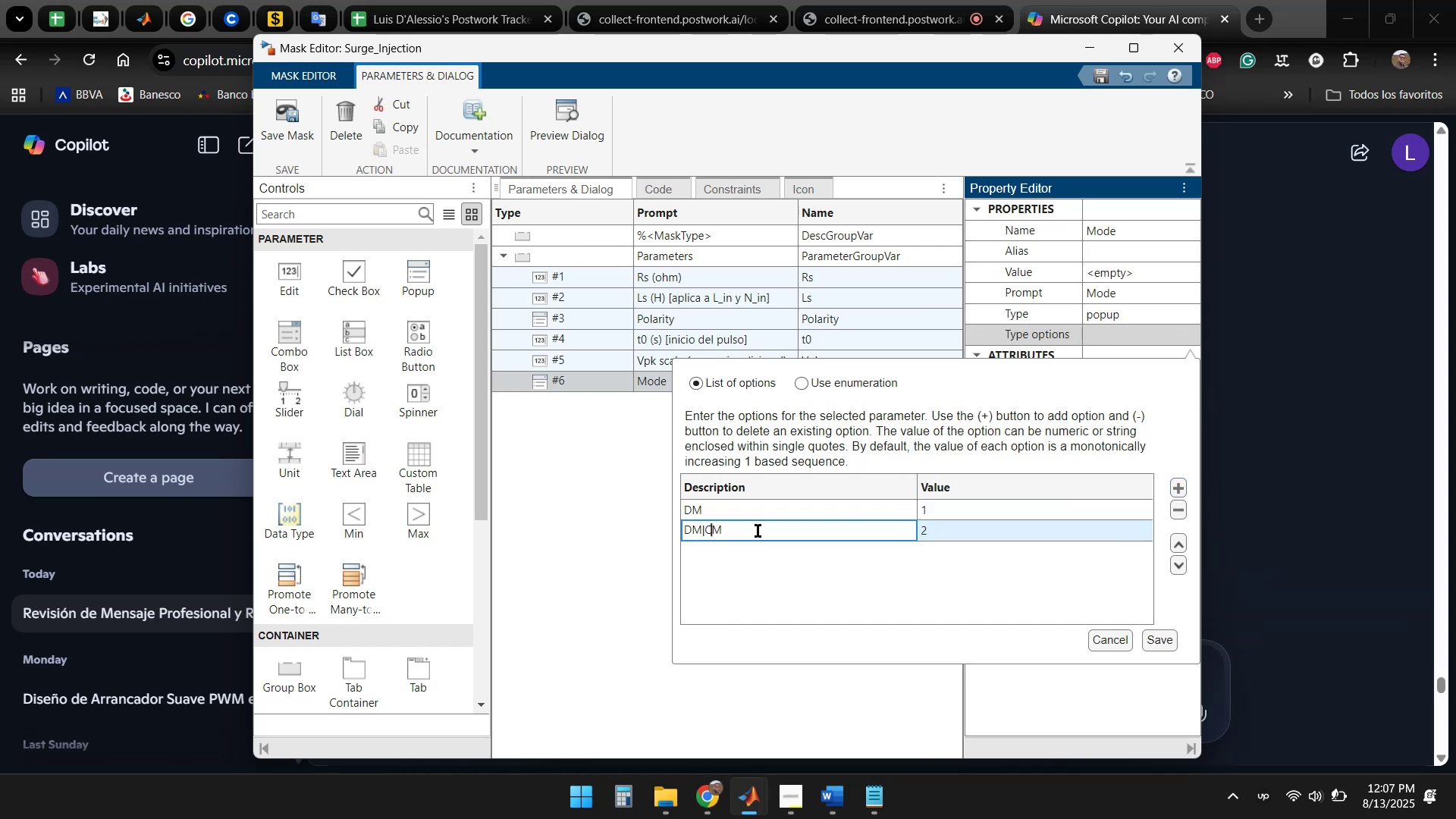 
key(ArrowLeft)
 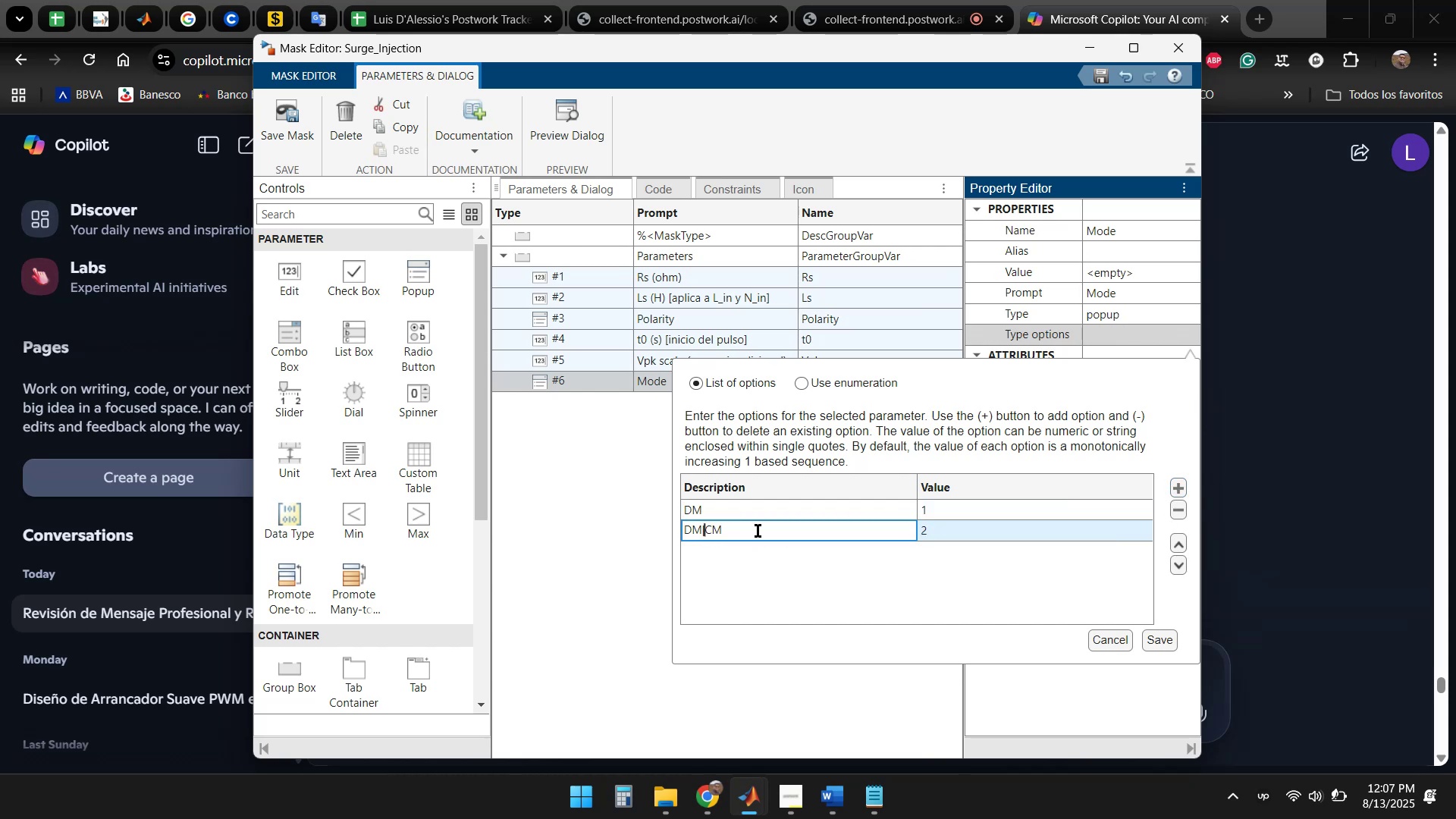 
key(Shift+Home)
 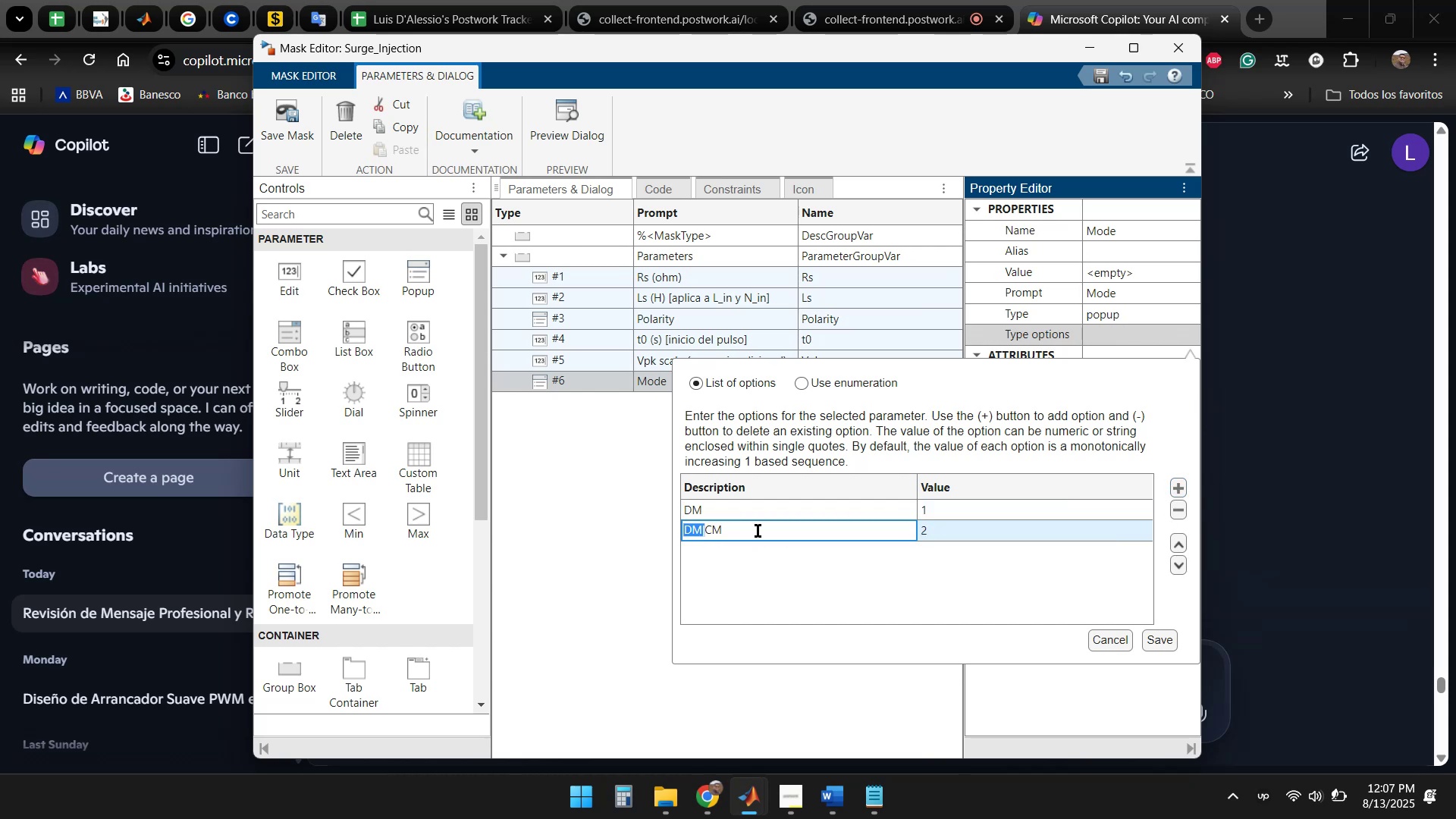 
key(Delete)
 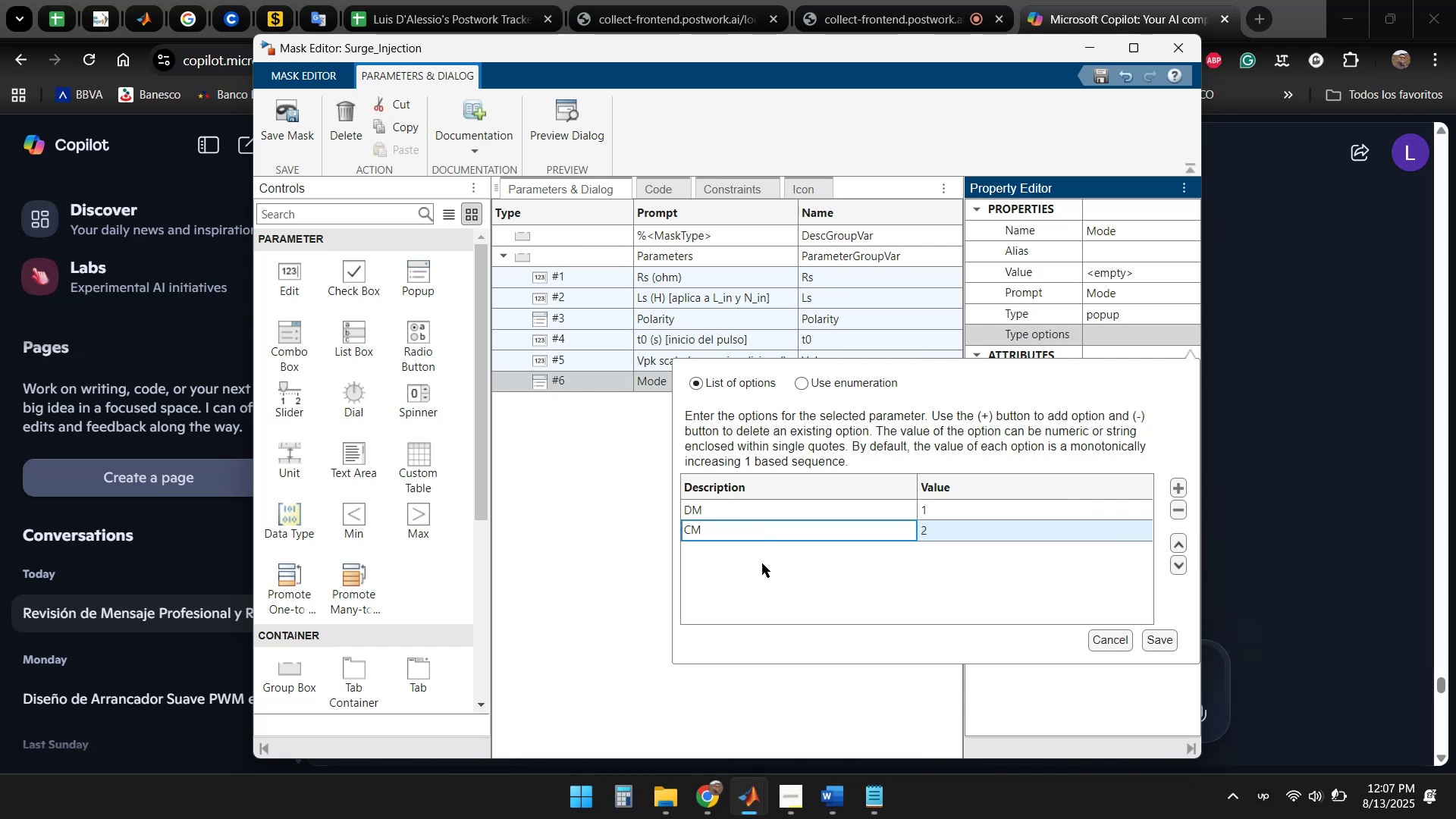 
left_click([859, 568])
 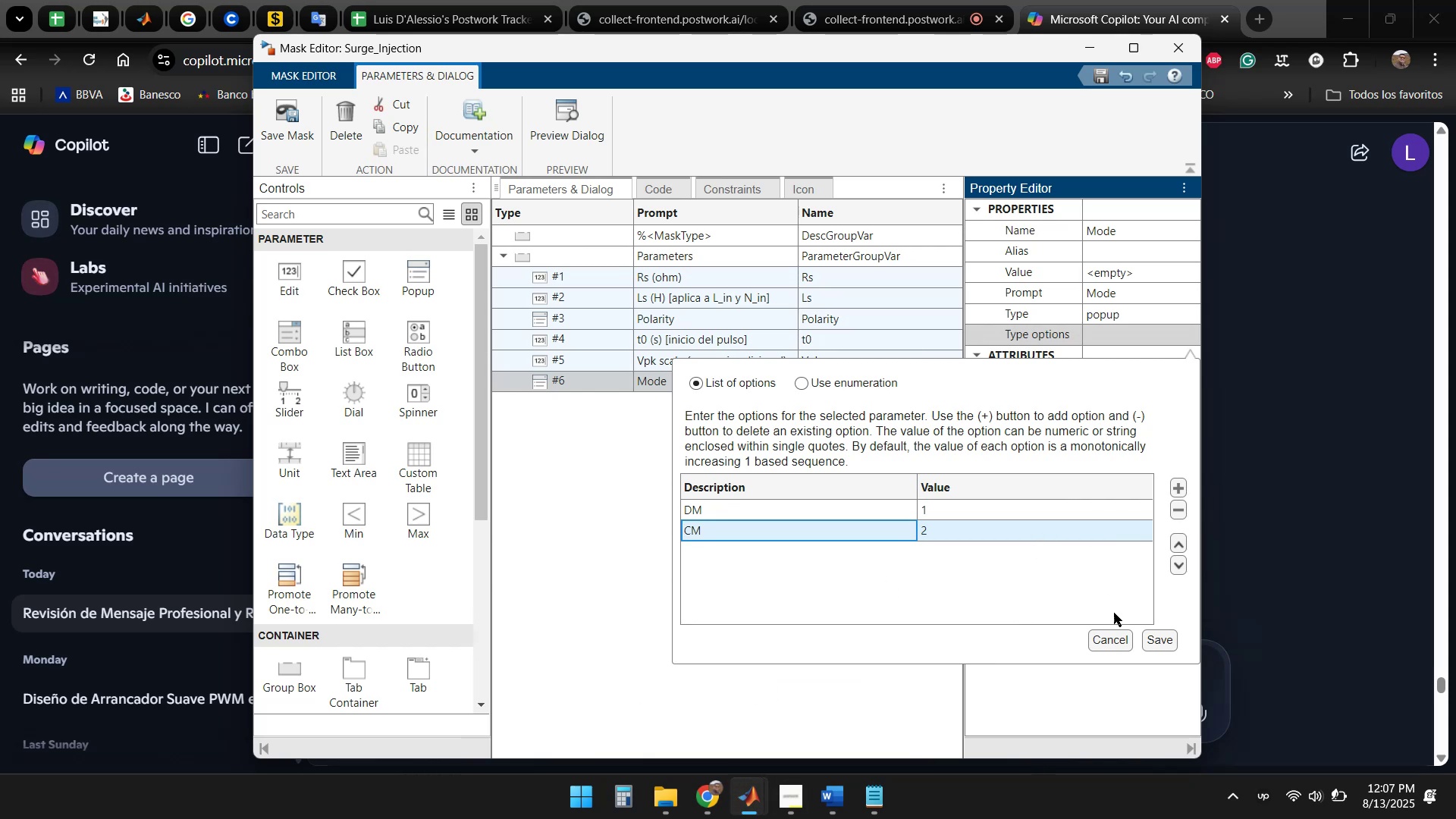 
left_click([1162, 638])
 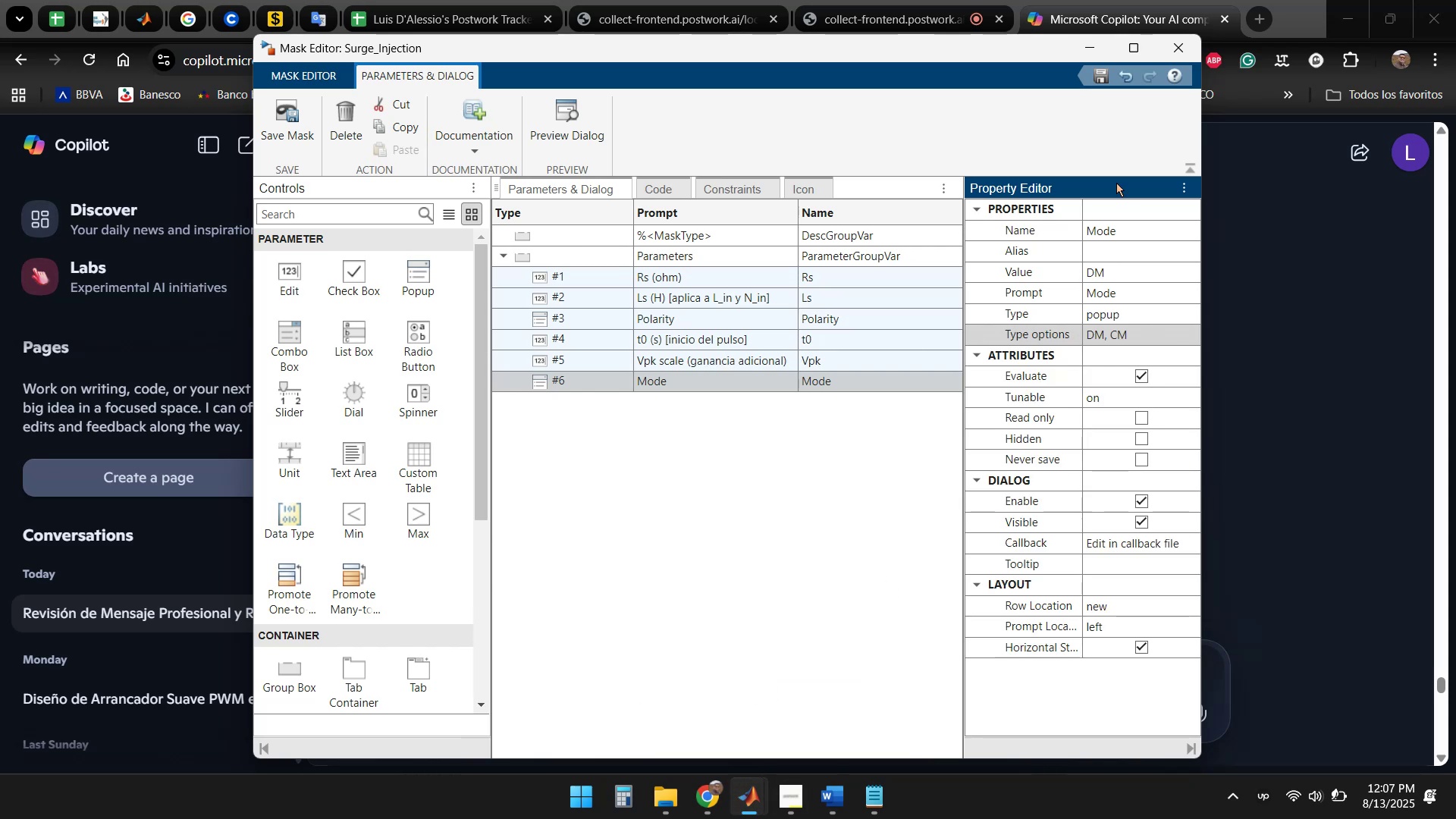 
left_click([1088, 41])
 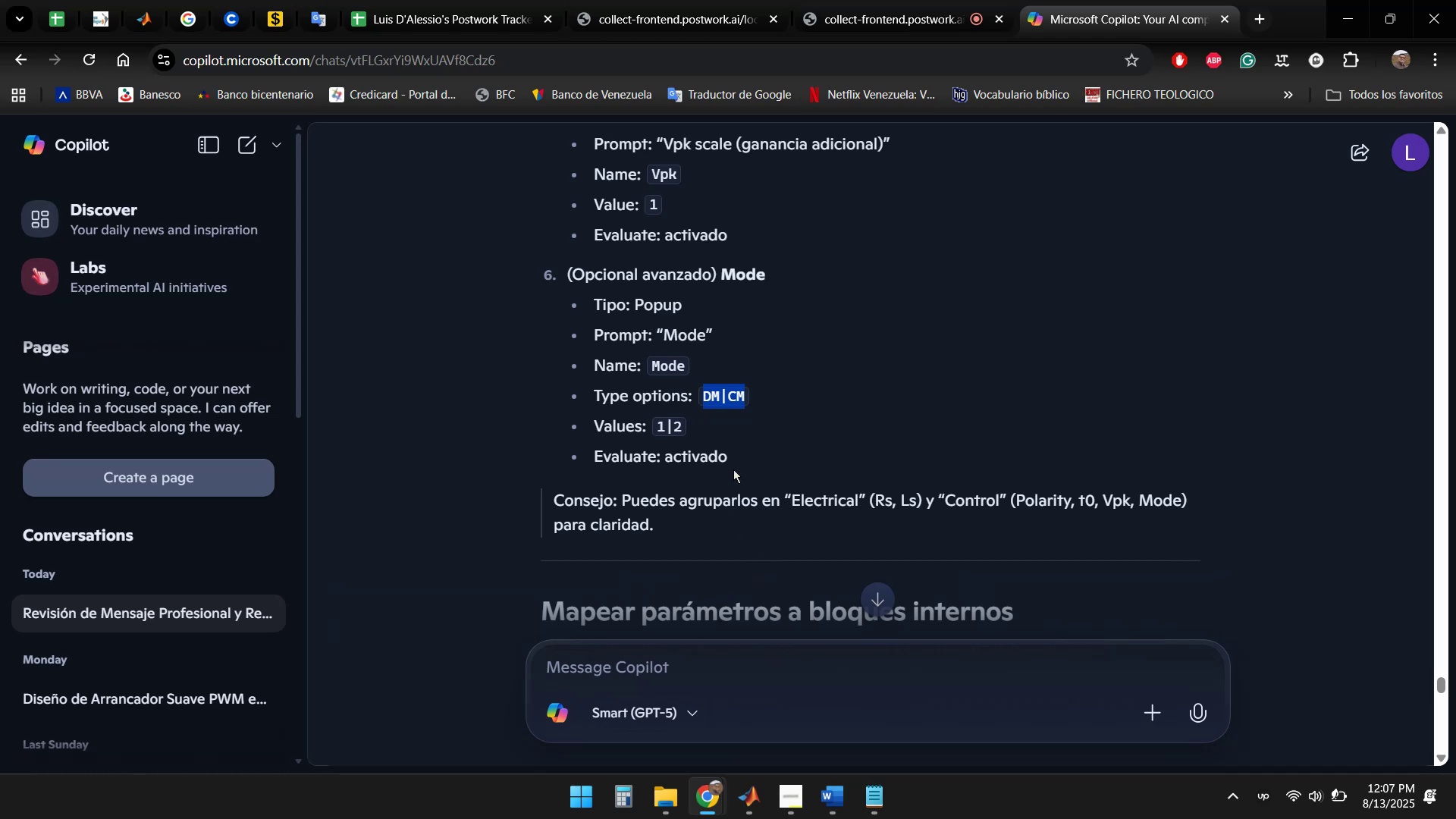 
wait(7.52)
 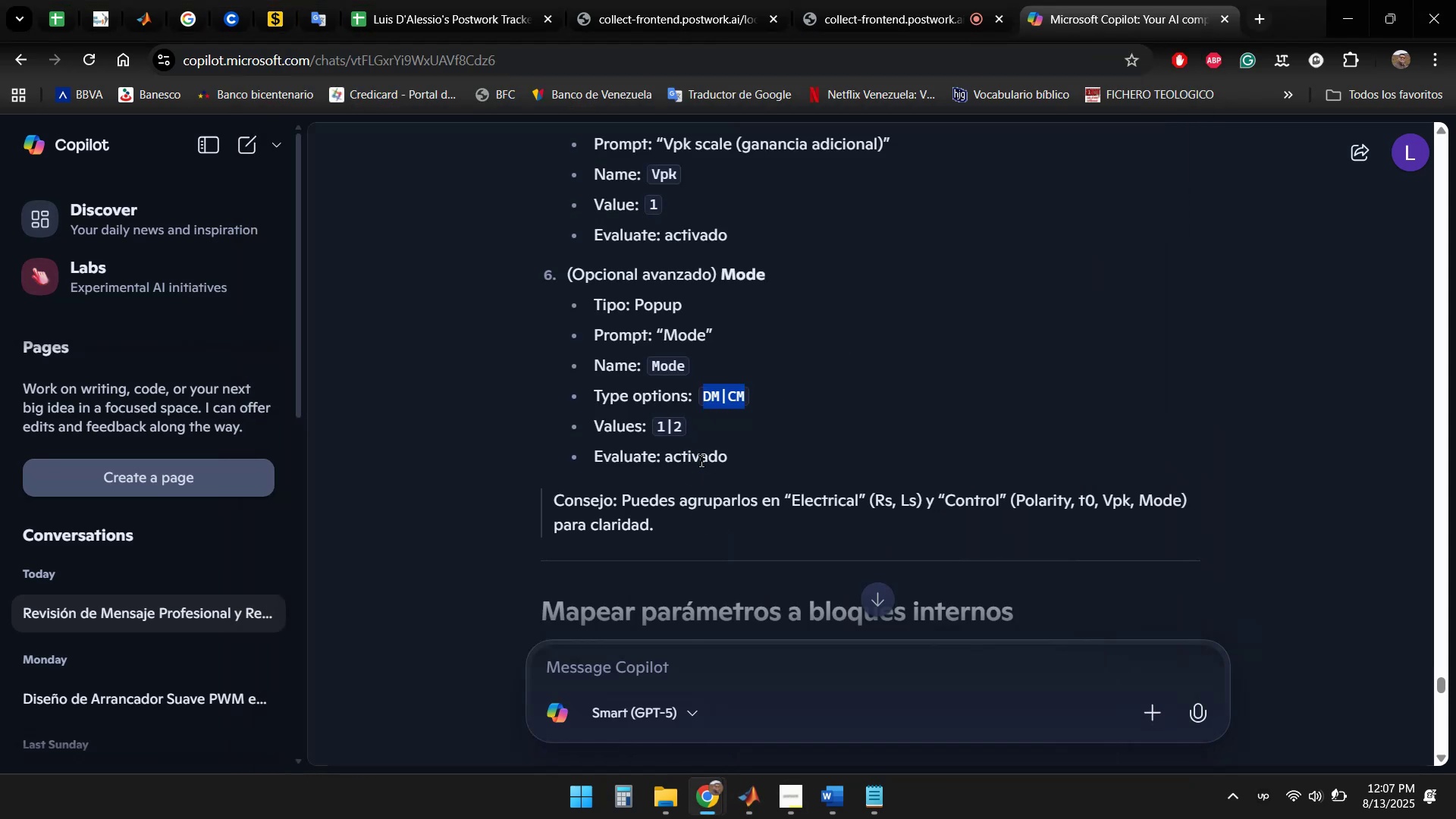 
left_click([752, 803])
 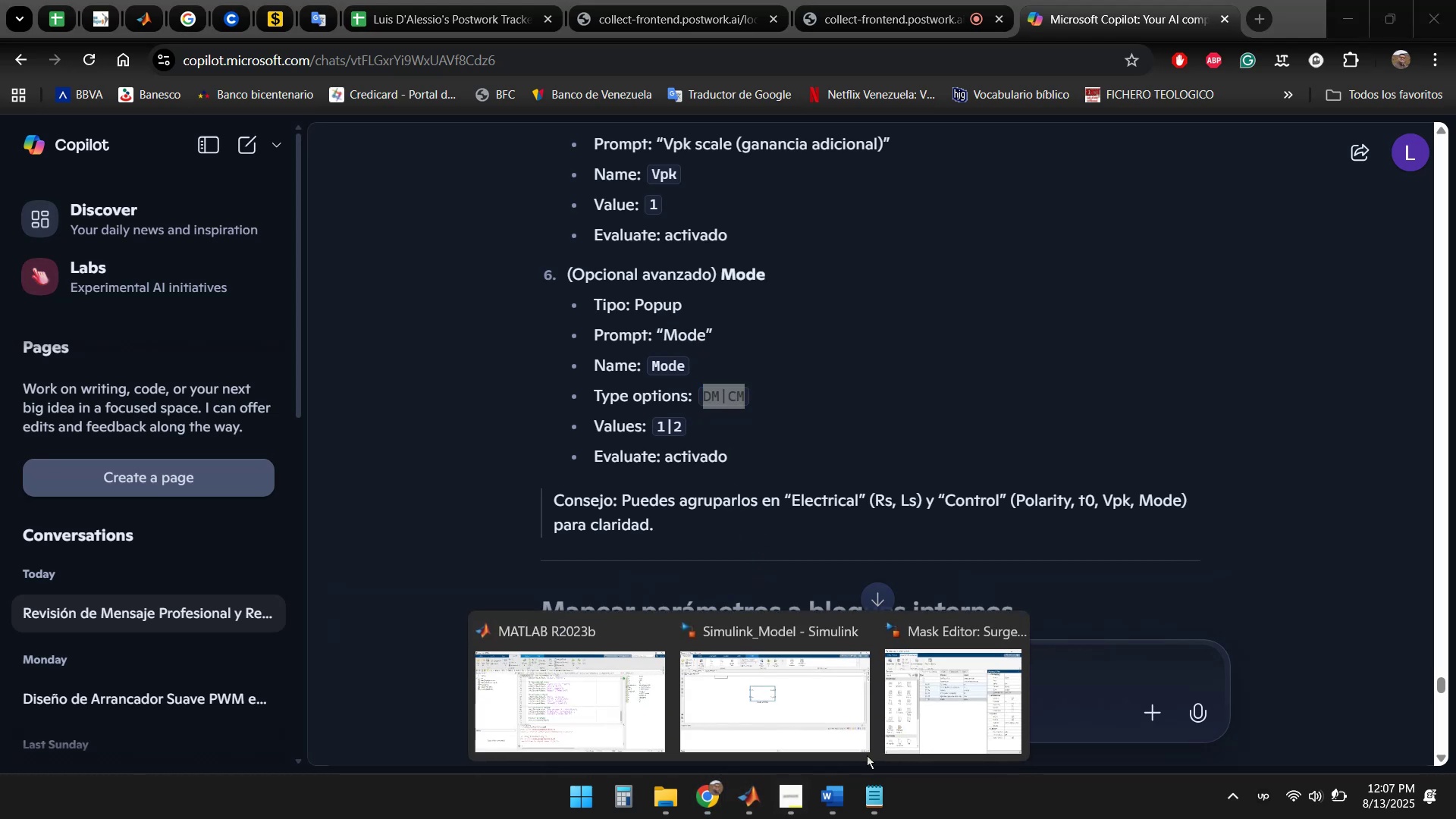 
left_click([928, 739])
 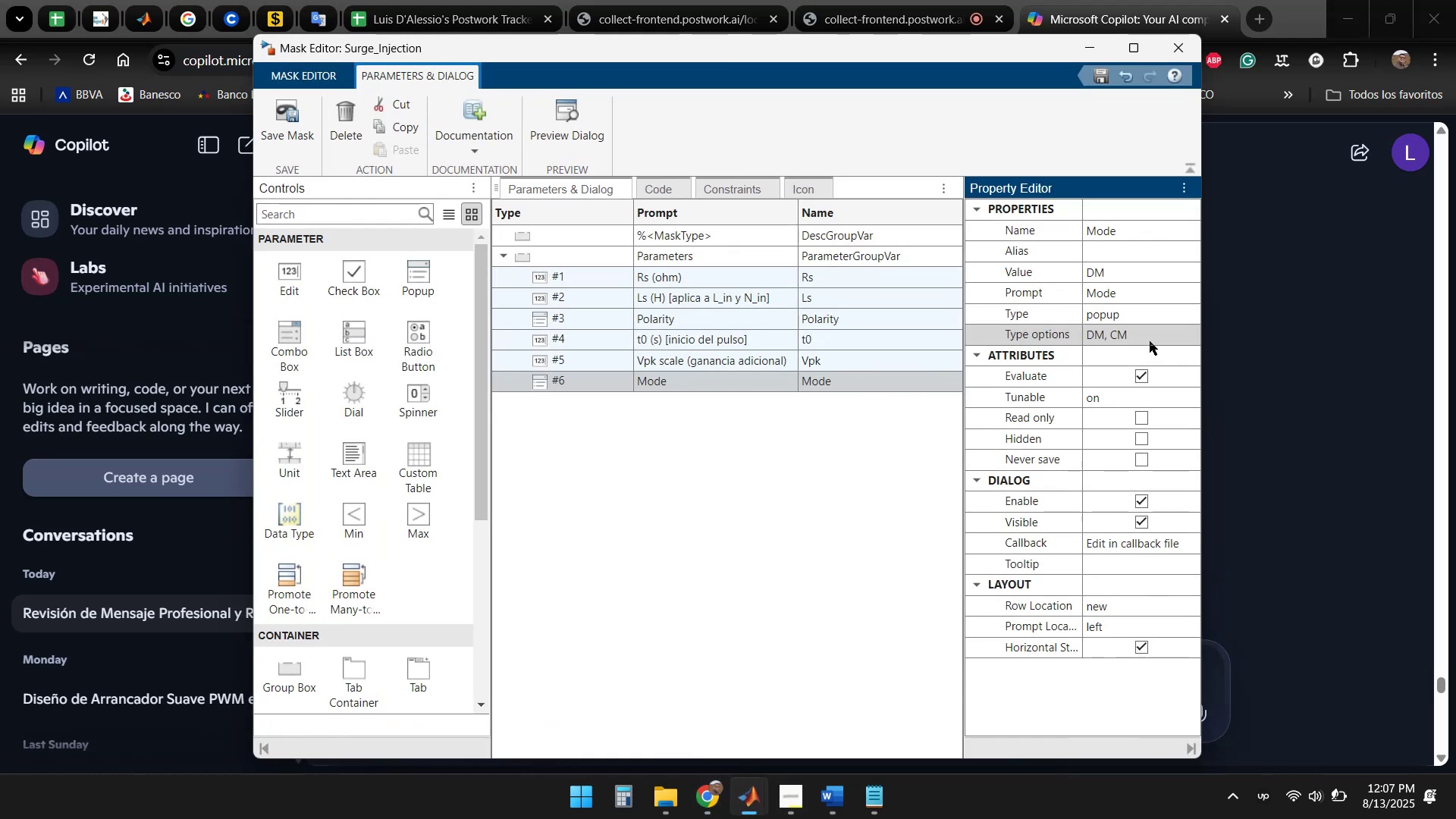 
double_click([1157, 332])
 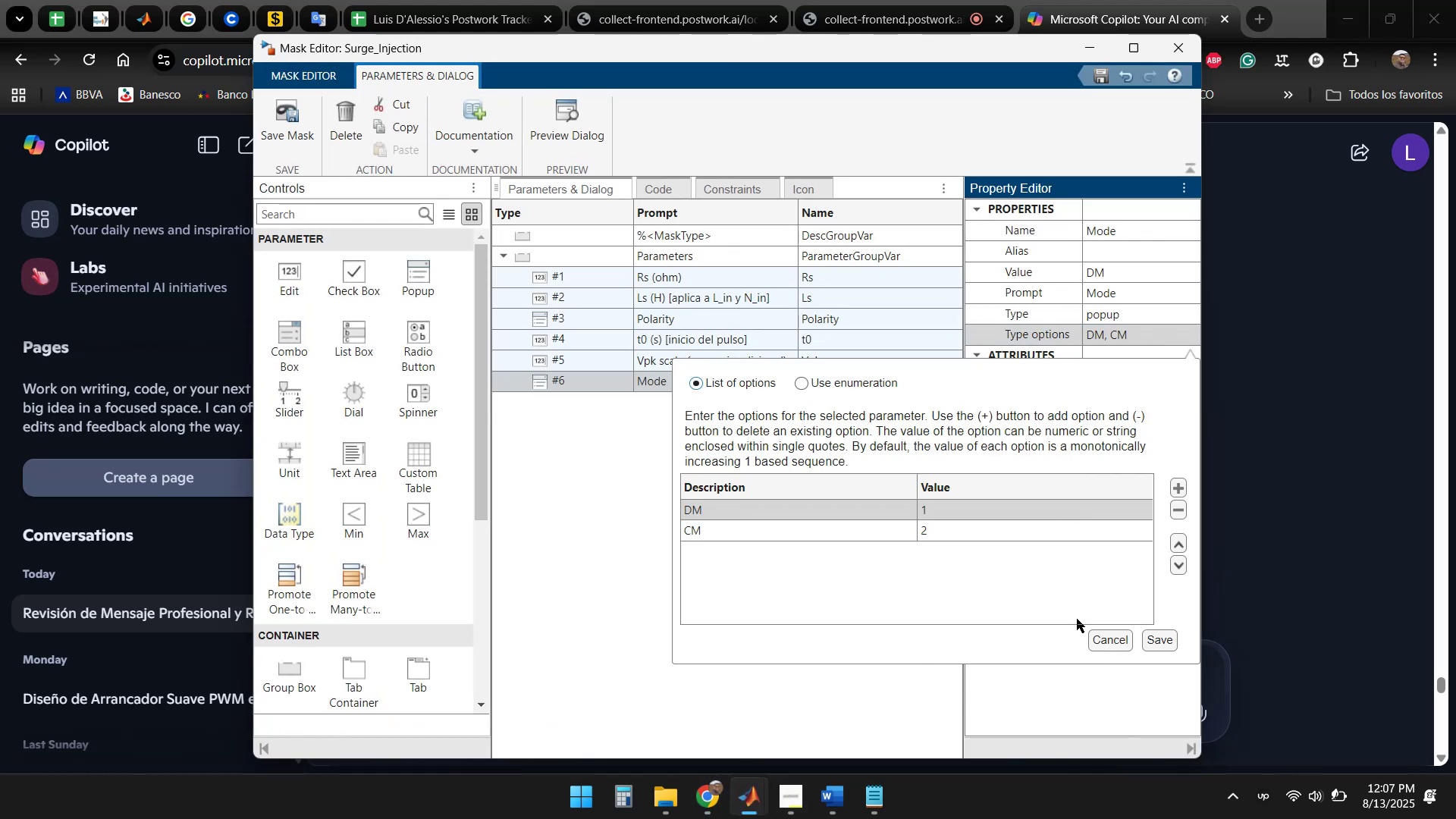 
left_click([1154, 641])
 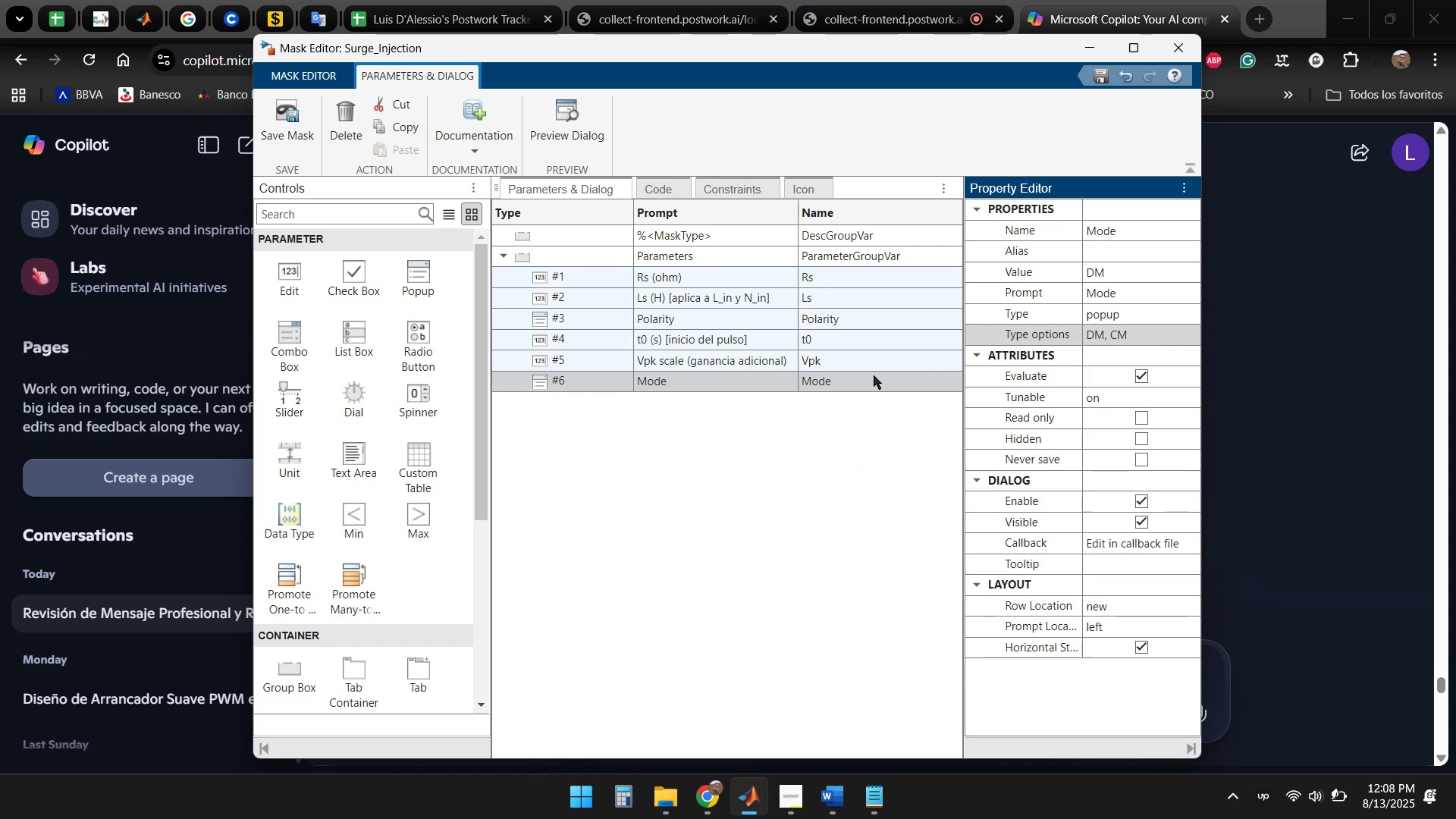 
left_click([838, 325])
 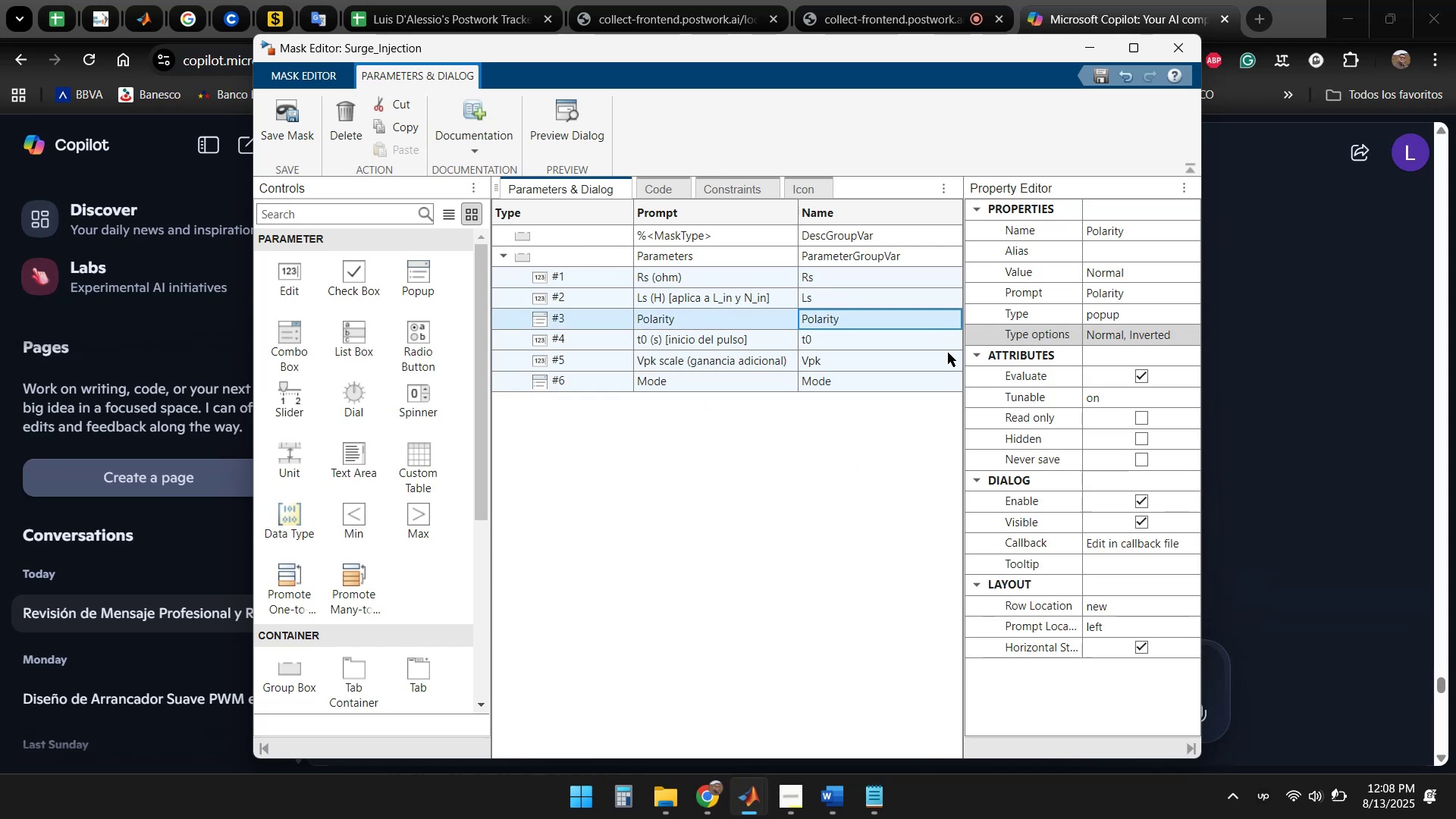 
left_click([839, 347])
 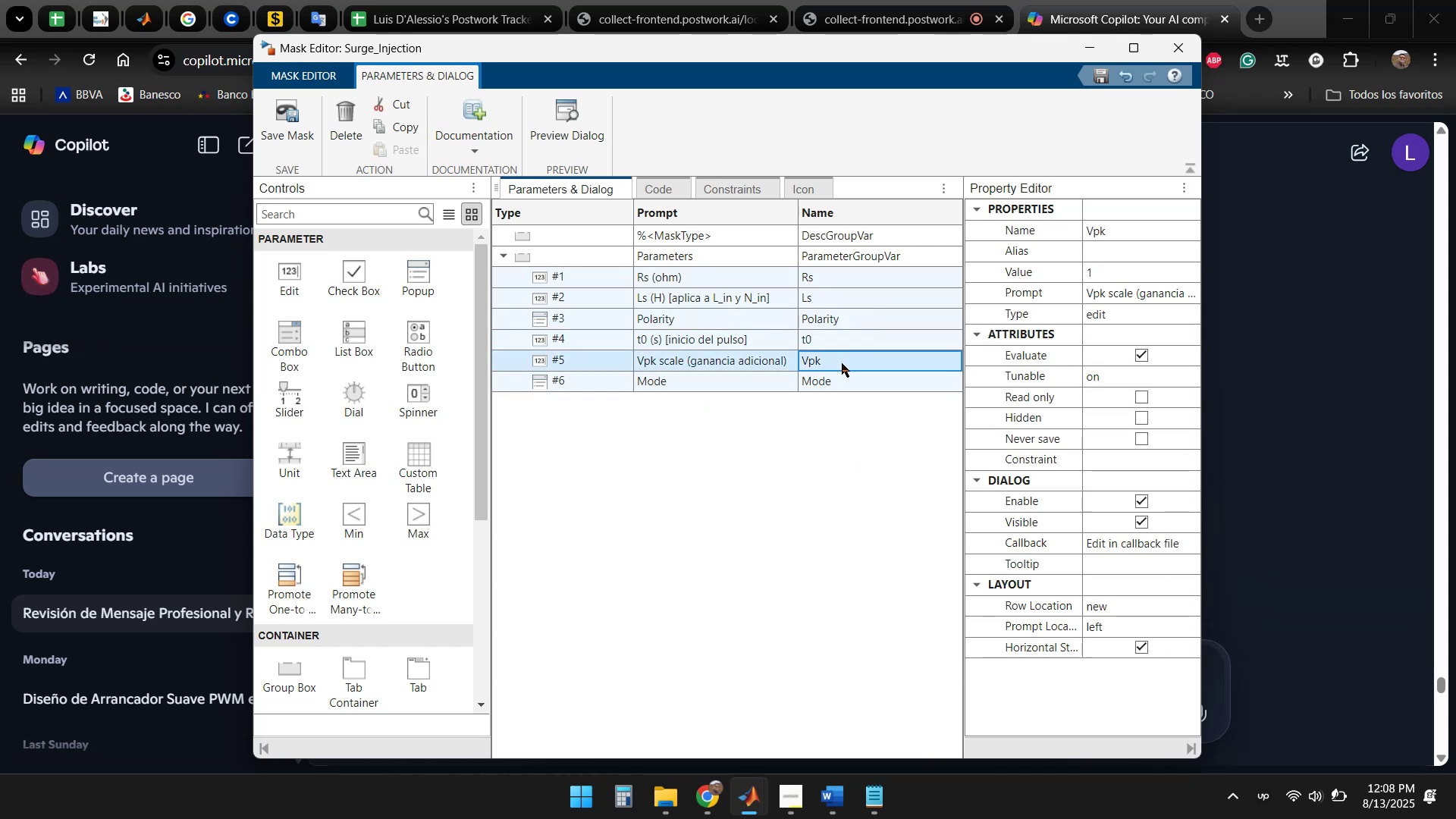 
left_click([843, 381])
 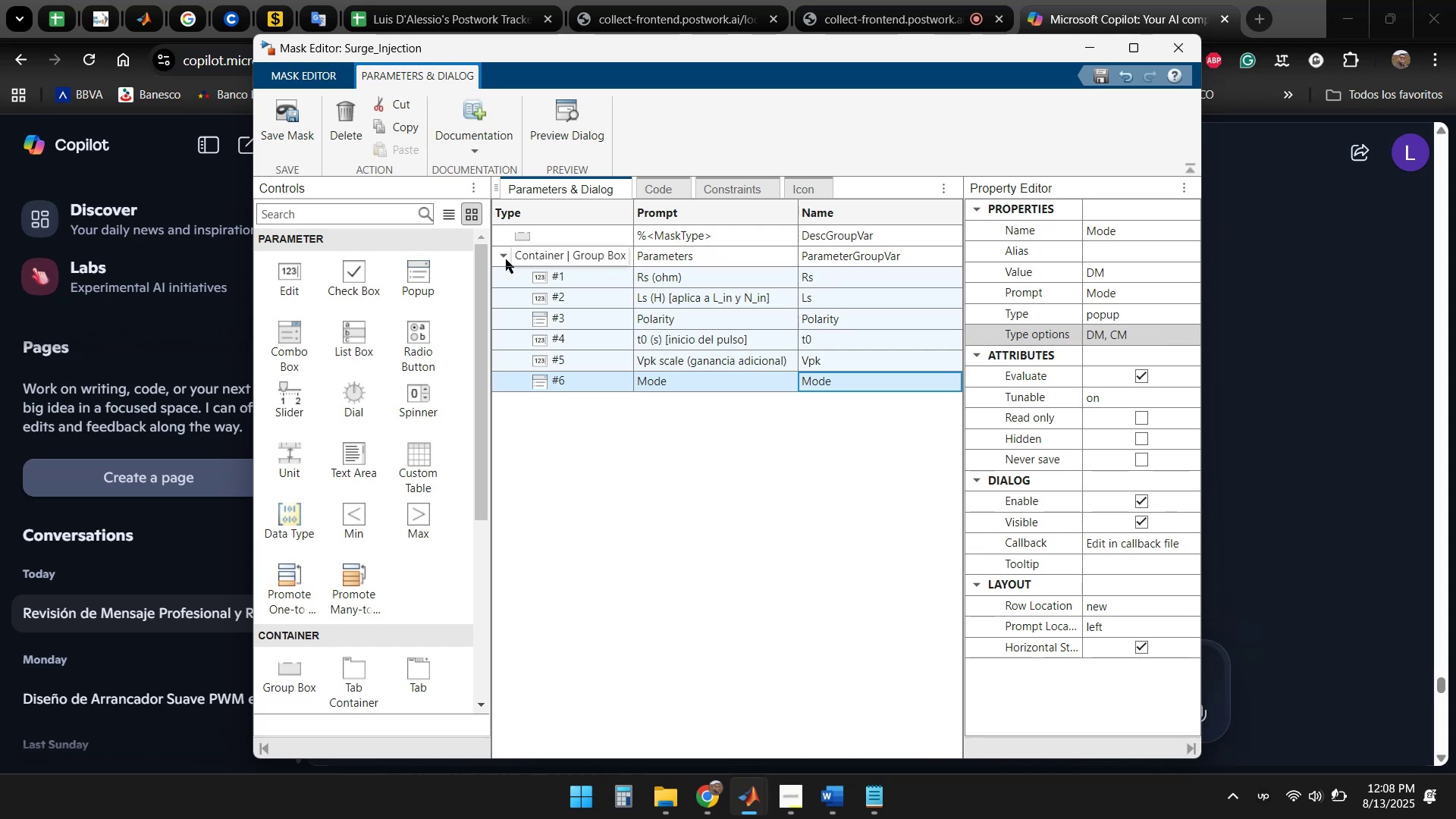 
wait(10.86)
 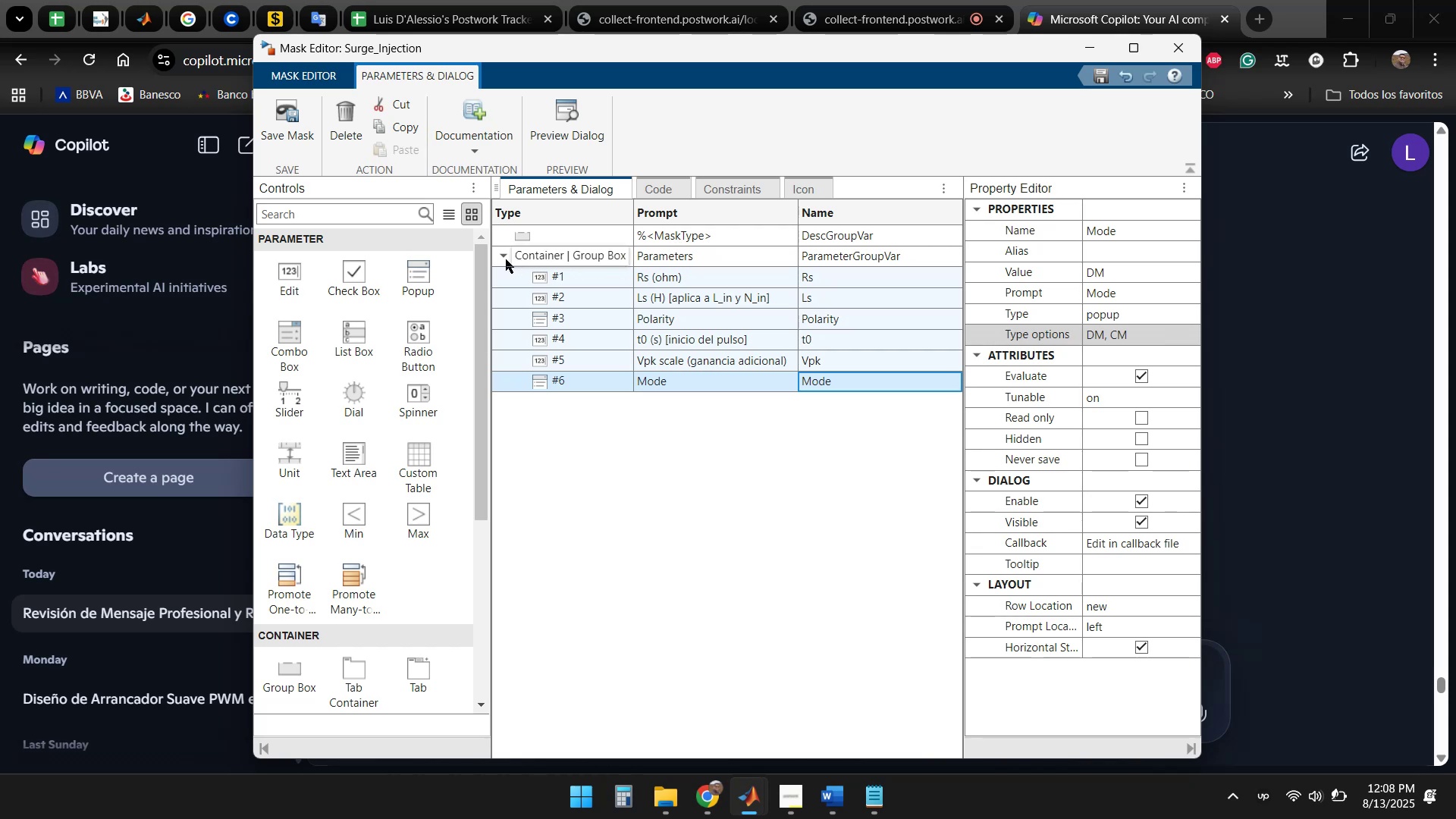 
left_click([334, 213])
 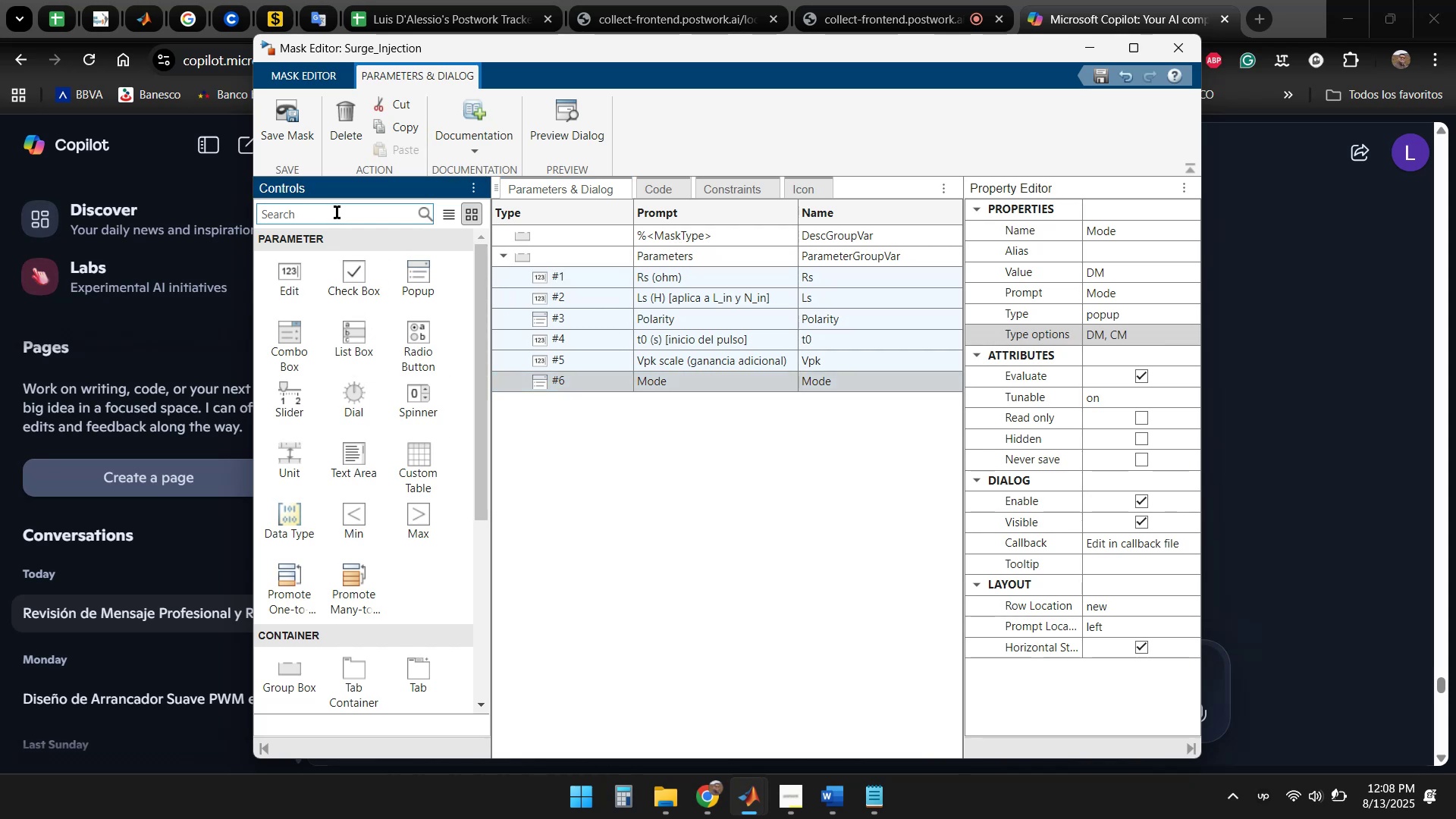 
type(container)
 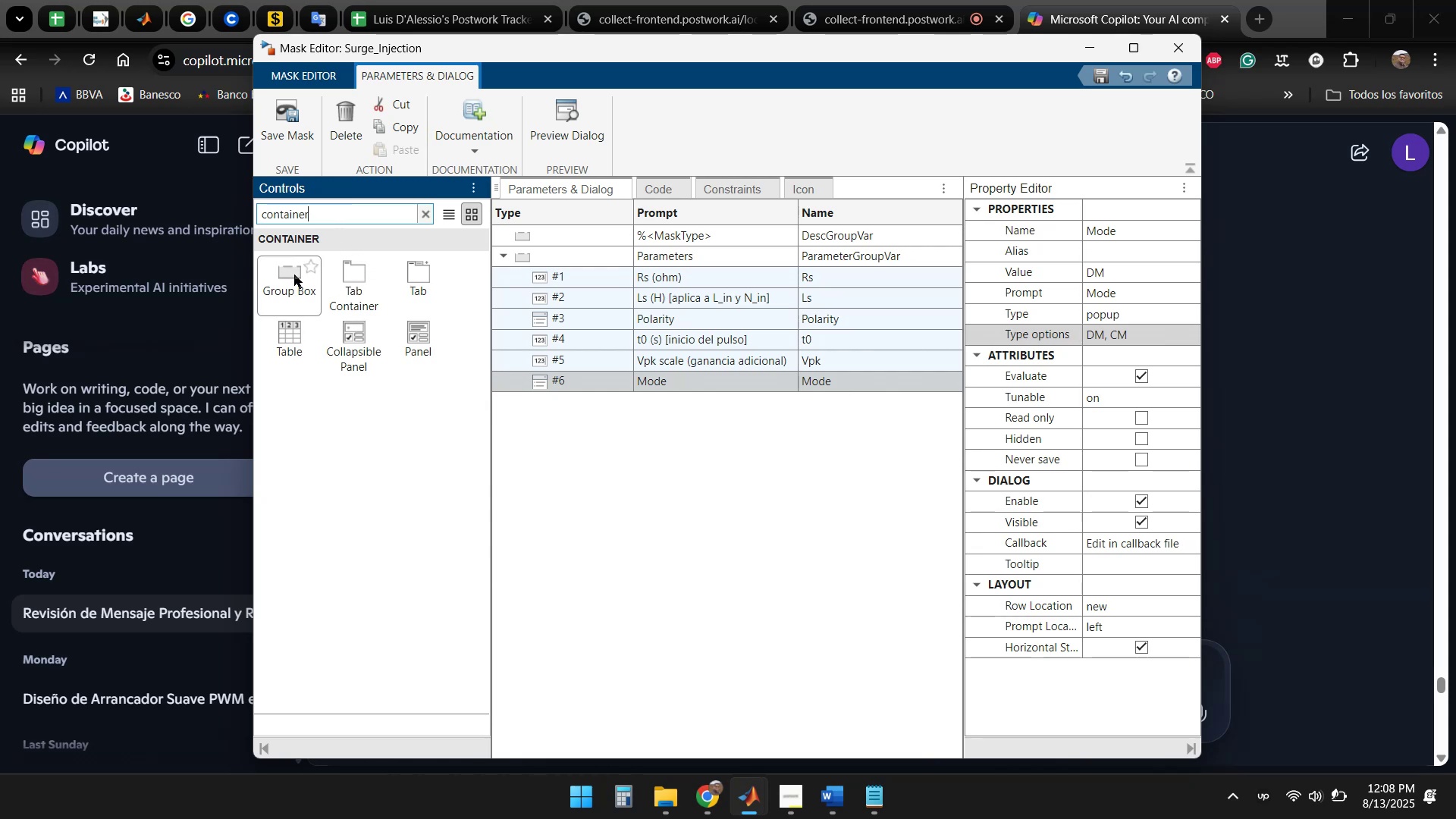 
left_click([290, 273])
 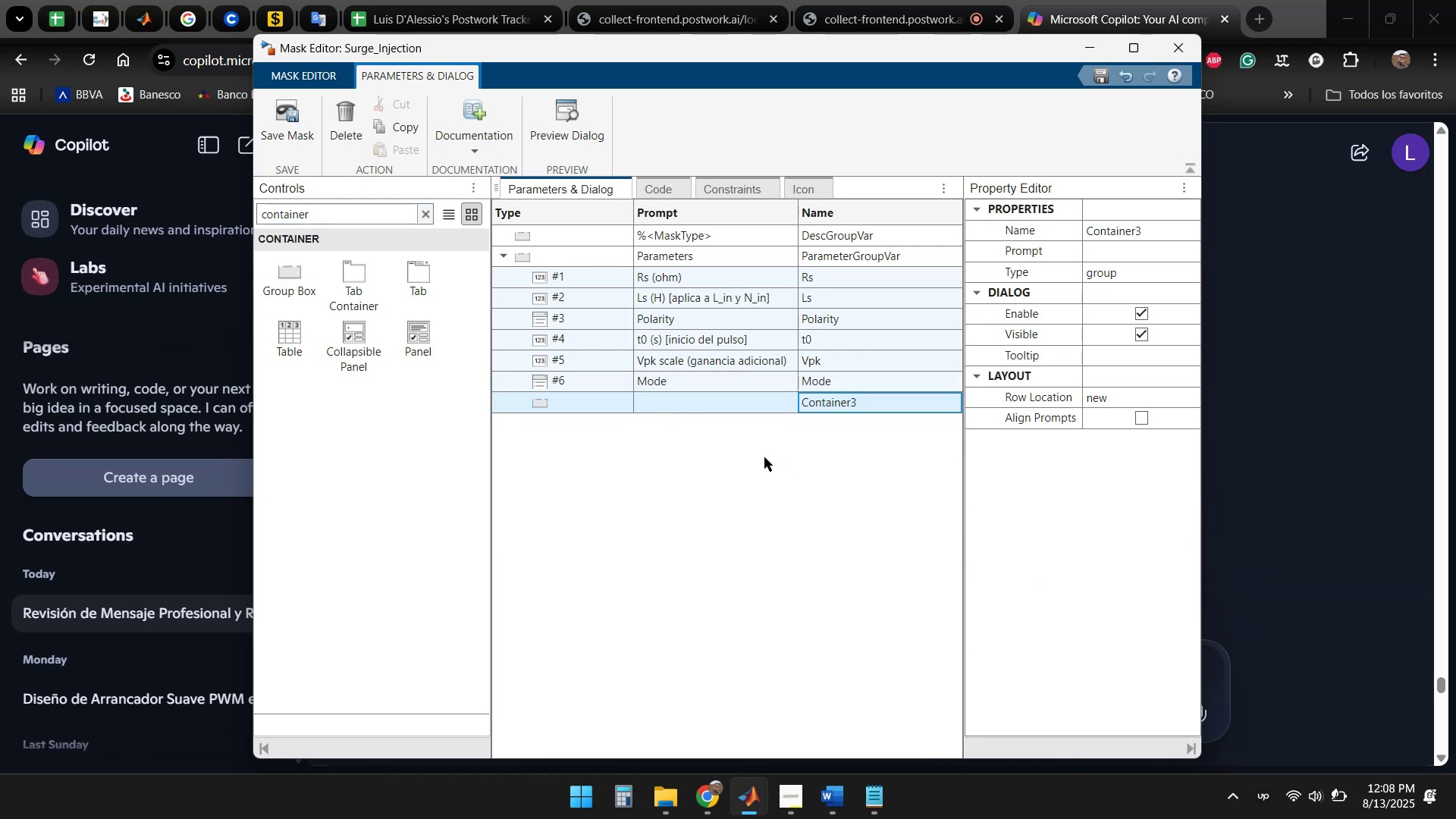 
wait(8.2)
 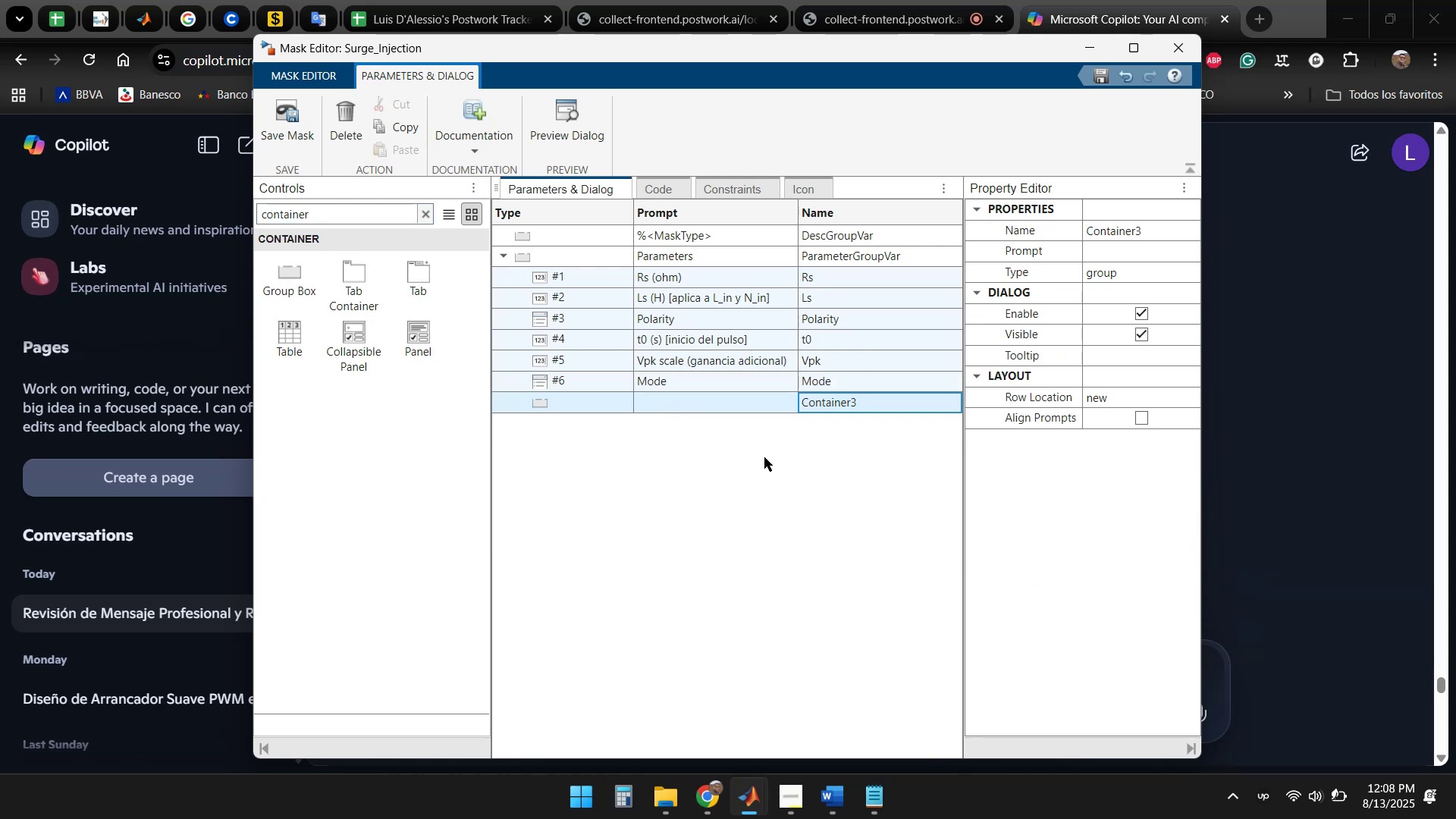 
left_click([560, 402])
 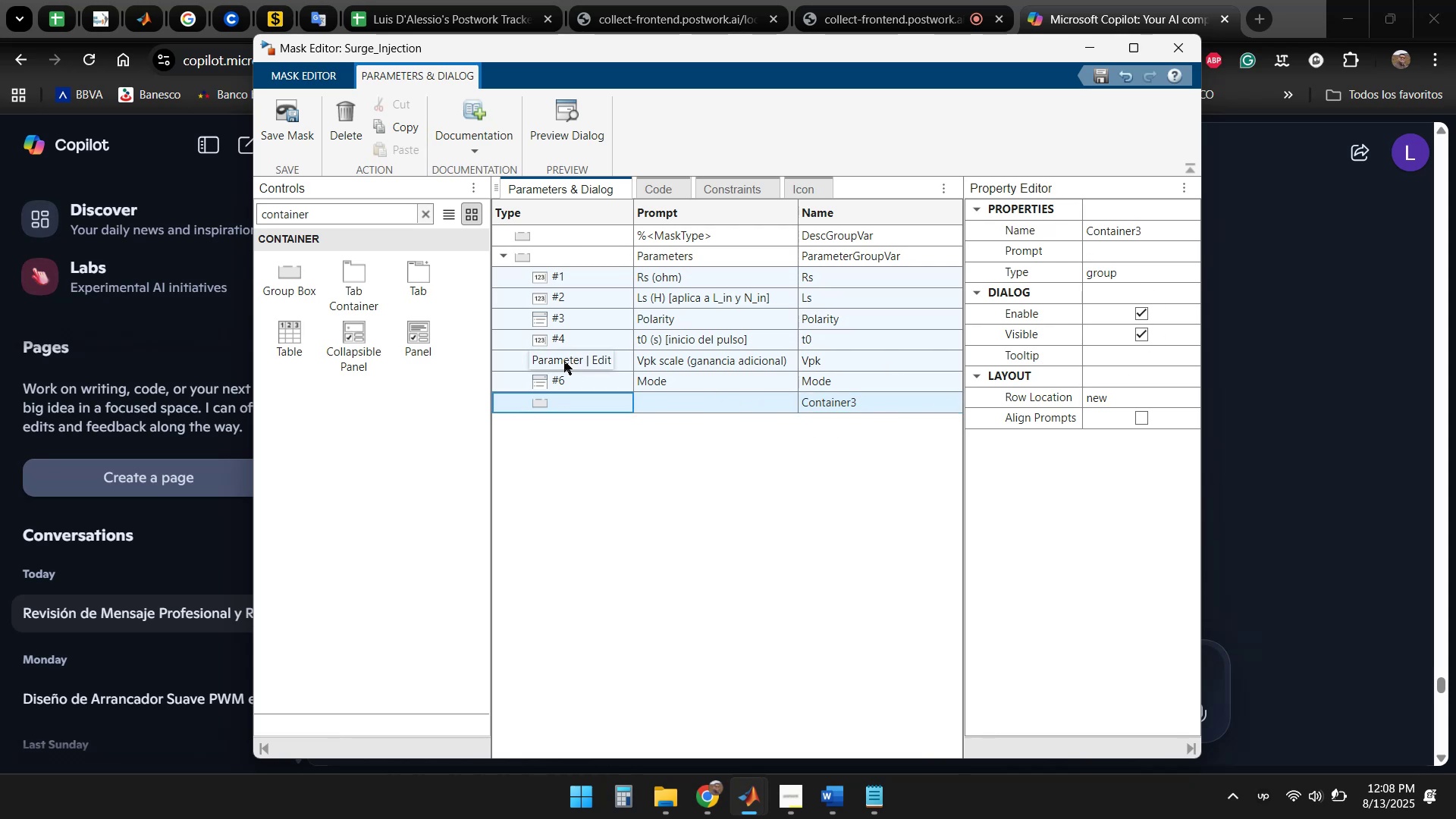 
left_click_drag(start_coordinate=[507, 404], to_coordinate=[513, 397])
 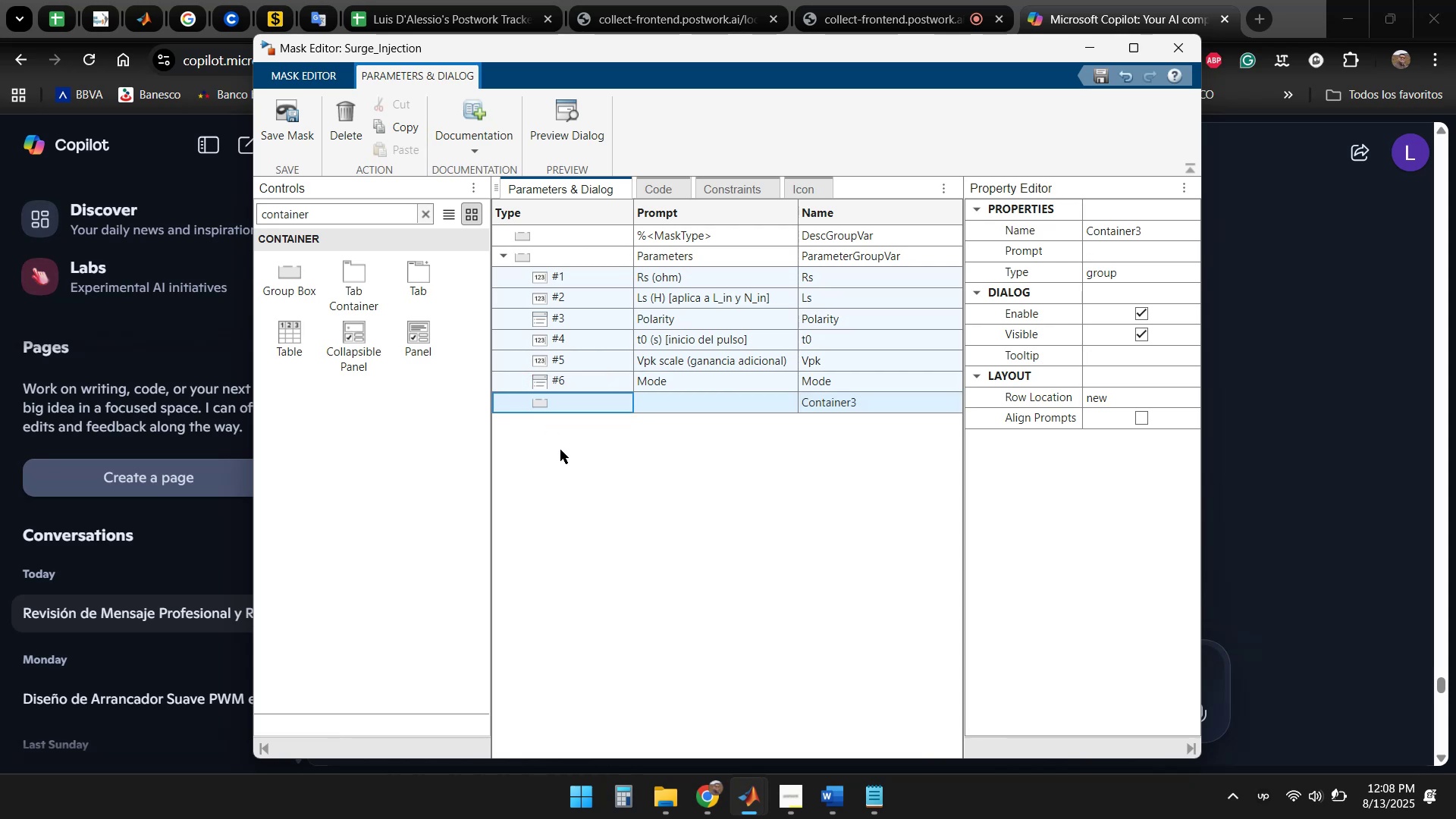 
left_click([600, 466])
 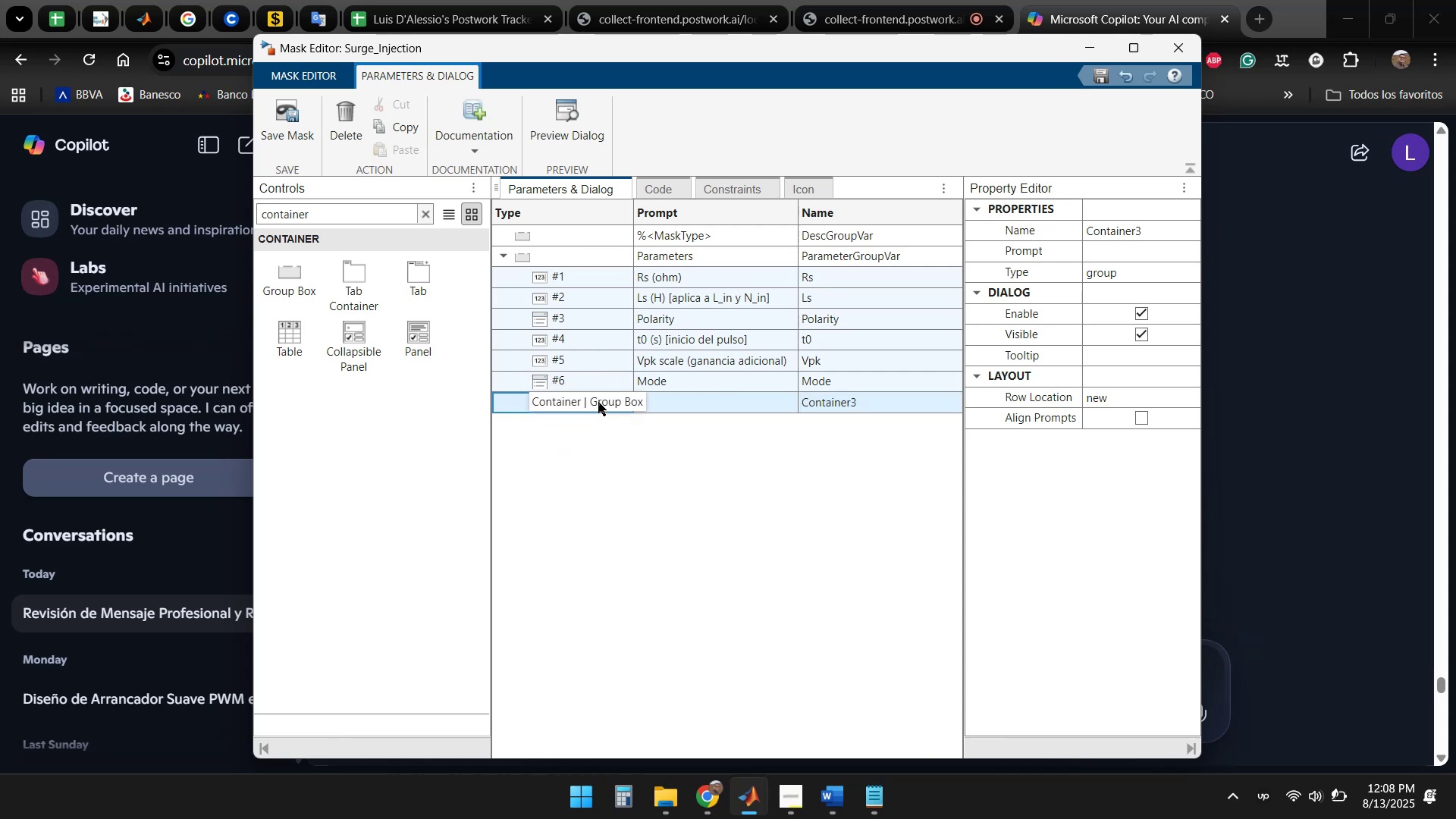 
left_click([598, 402])
 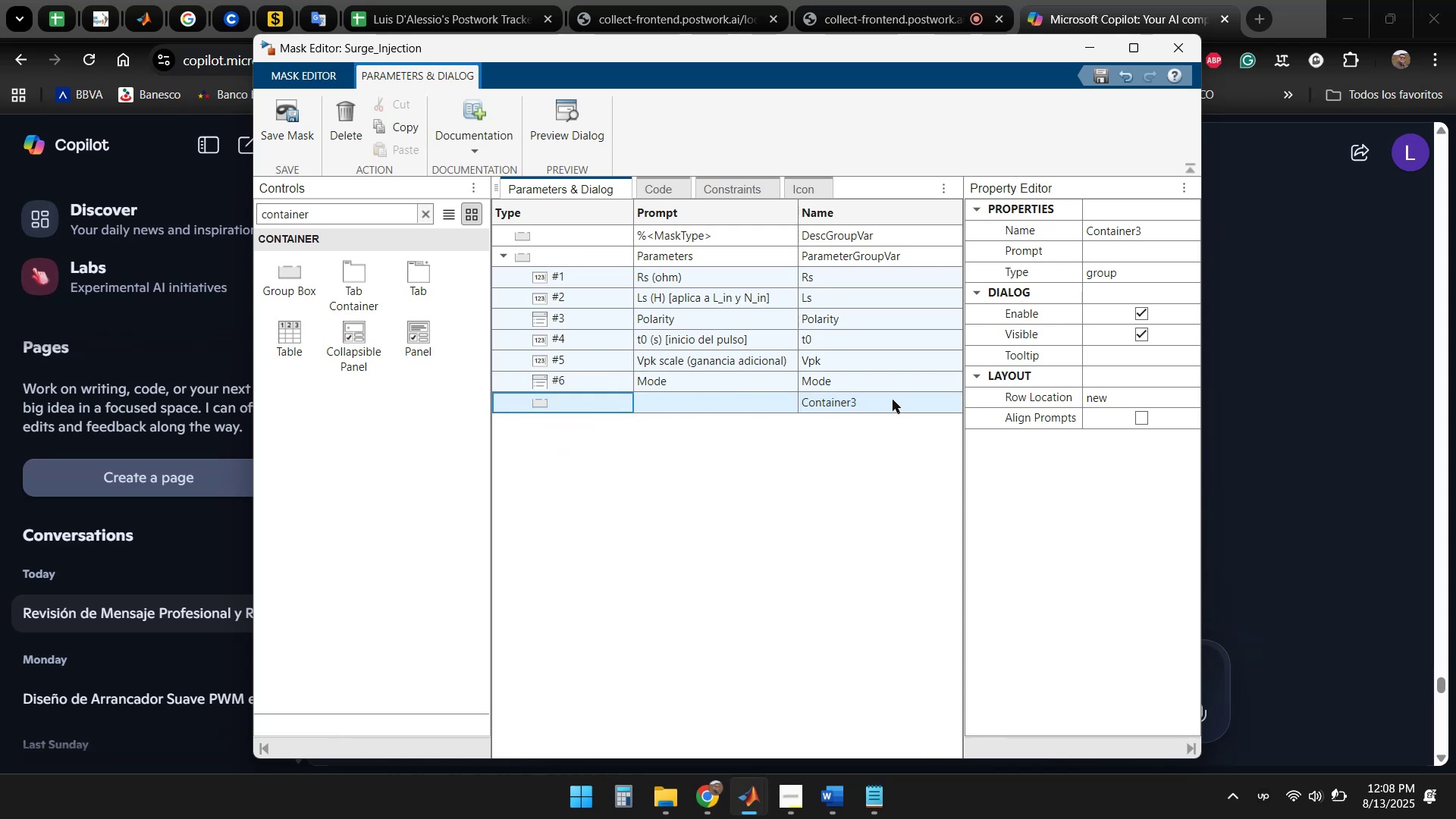 
double_click([893, 400])
 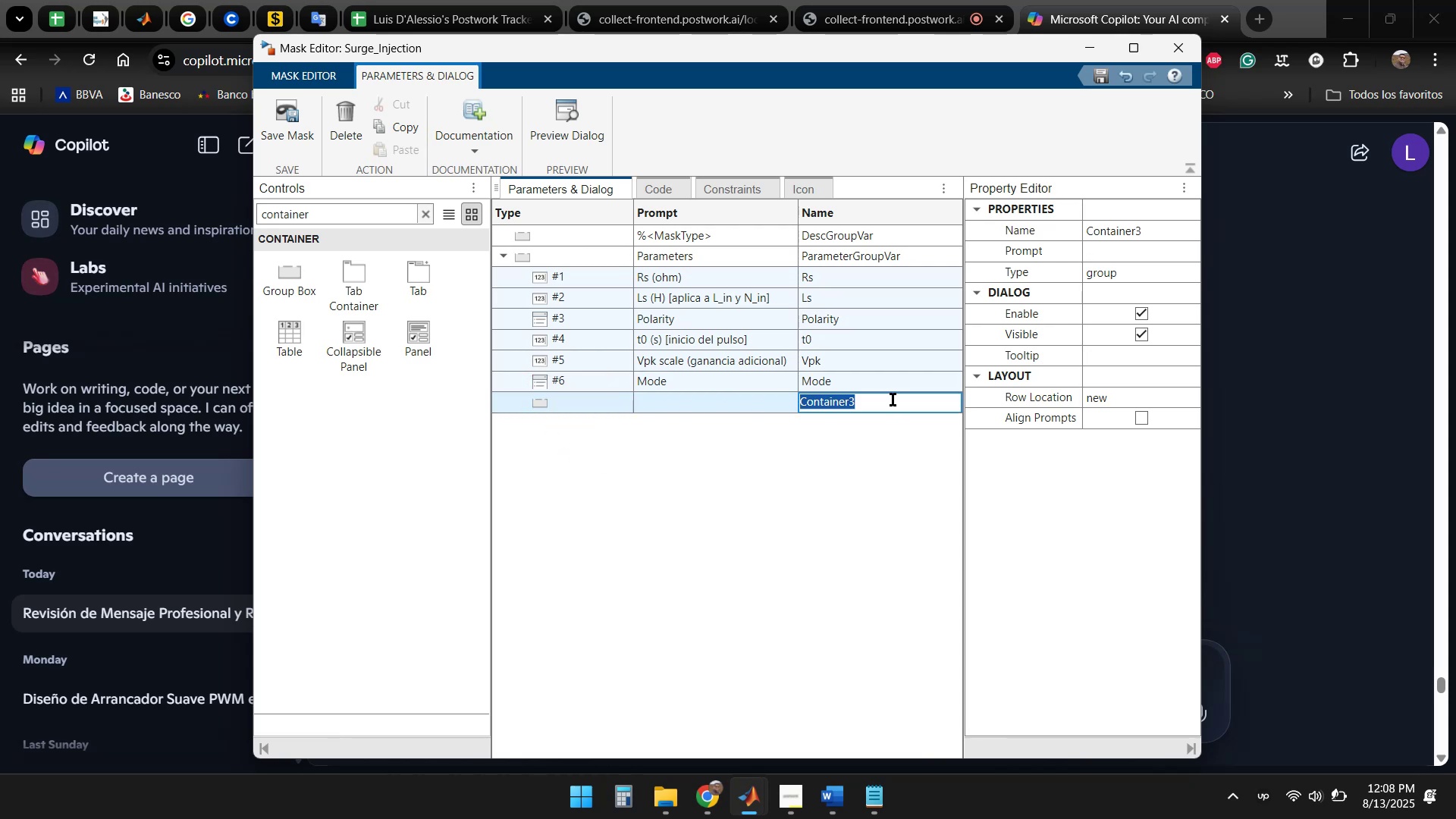 
type(Electricla)
 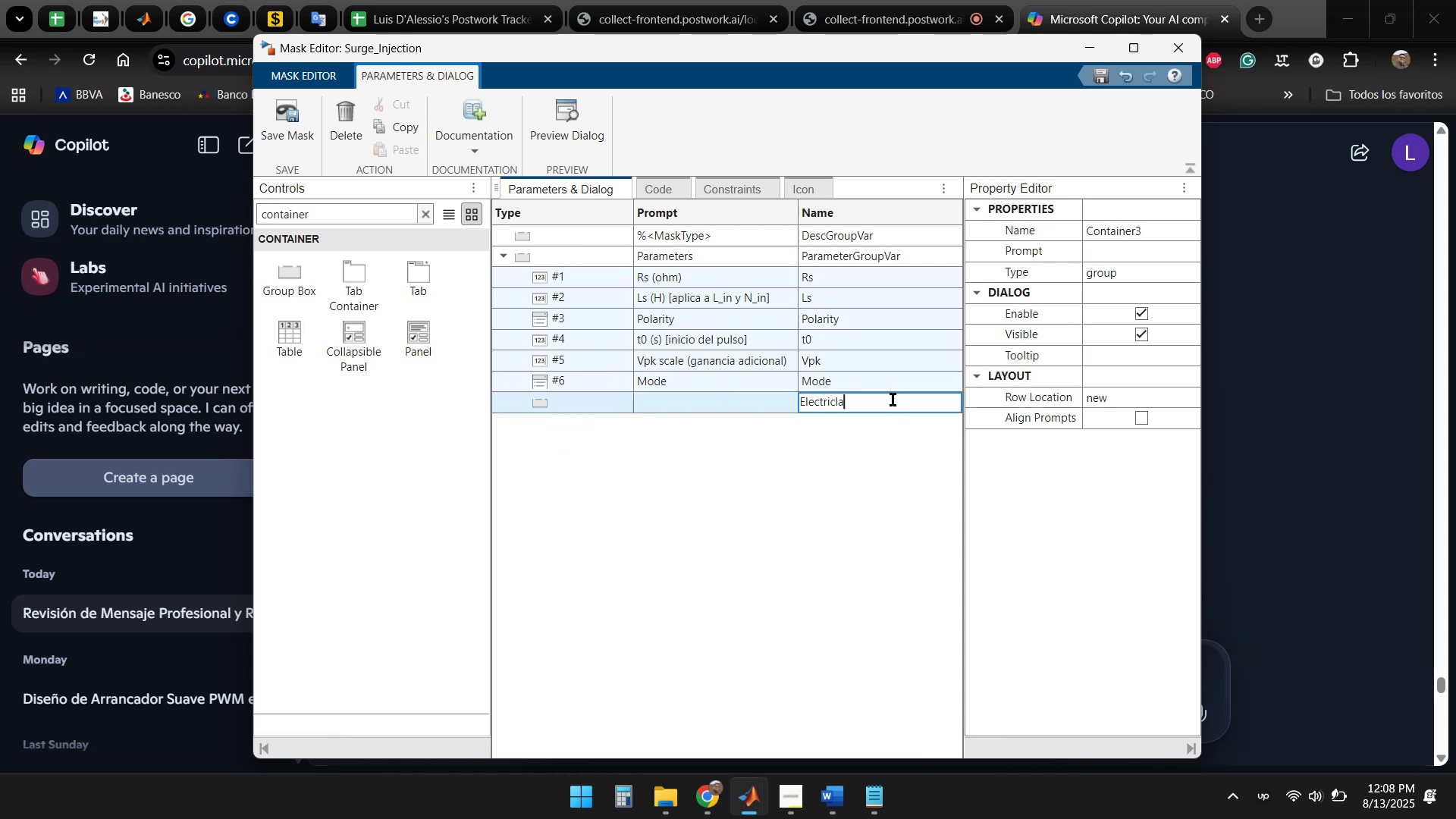 
key(Enter)
 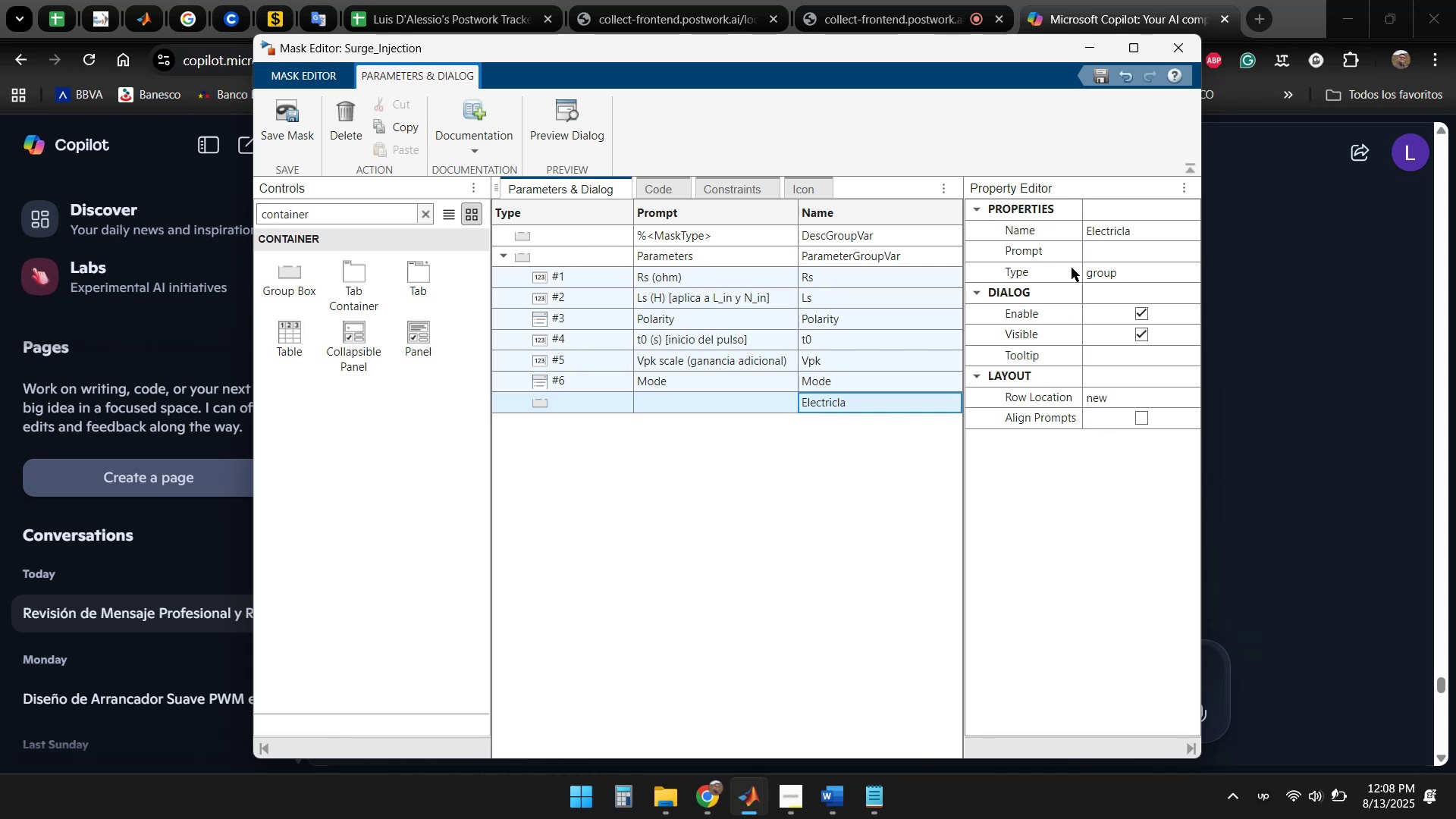 
wait(7.72)
 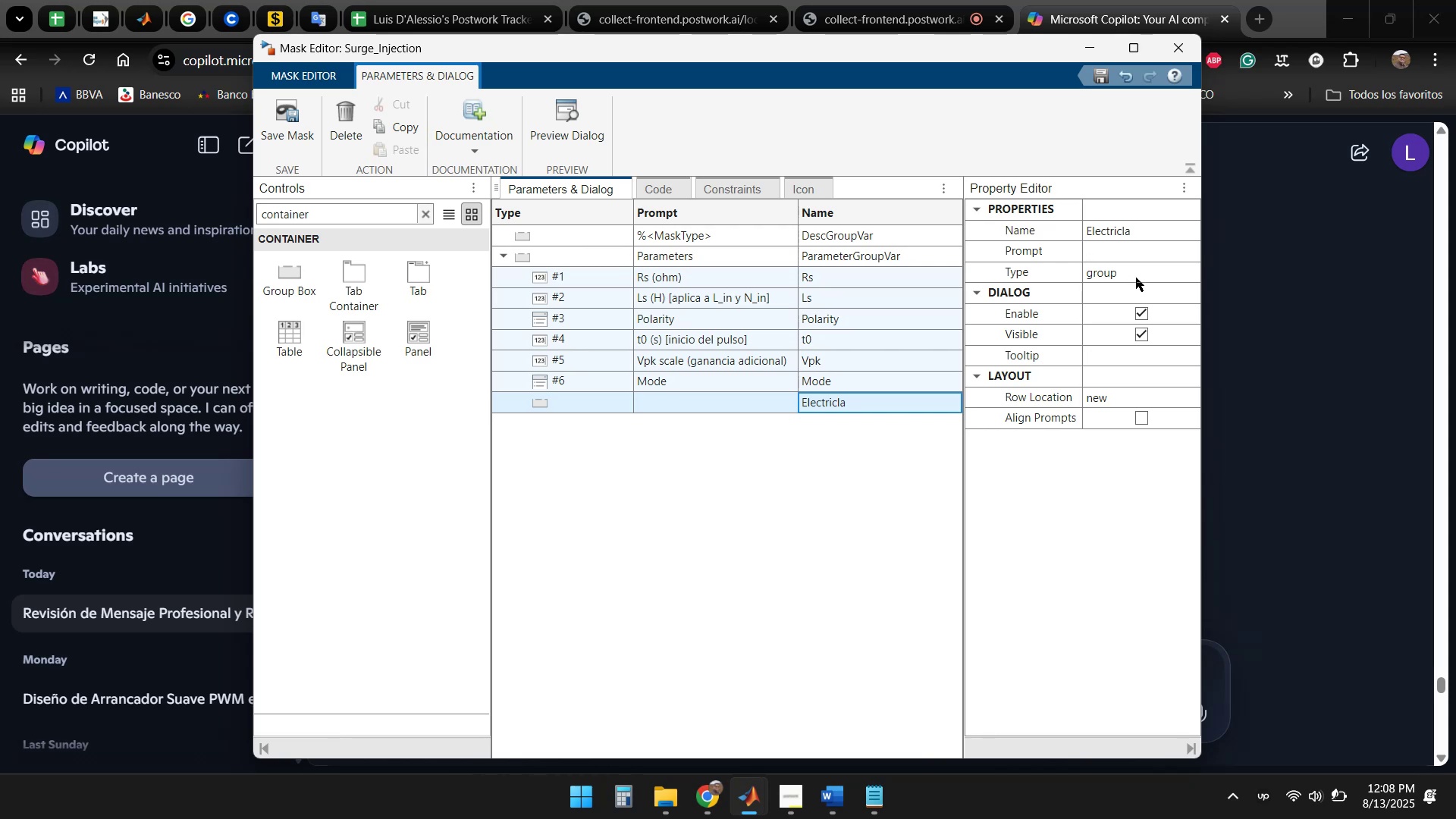 
double_click([861, 408])
 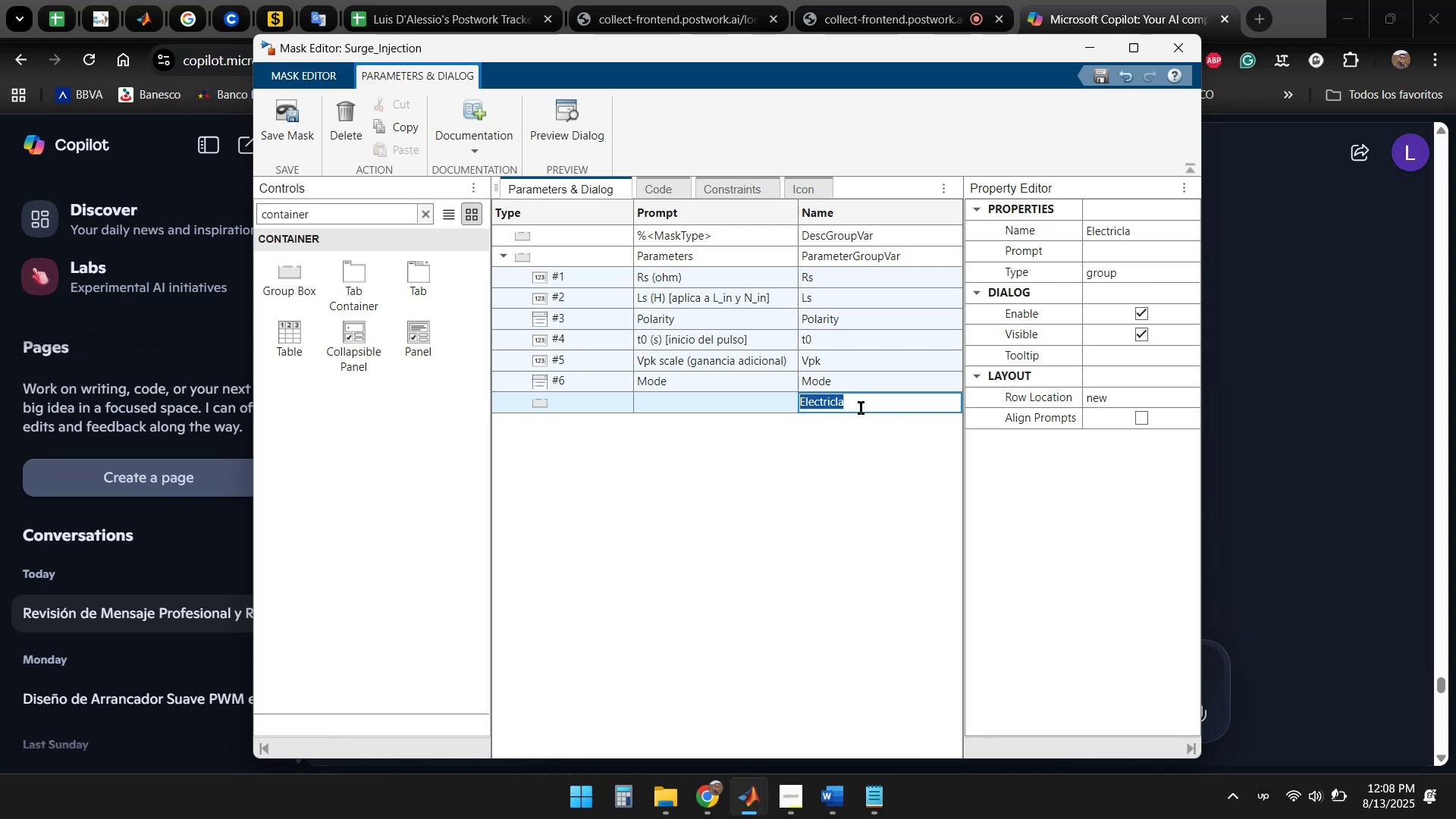 
key(ArrowRight)
 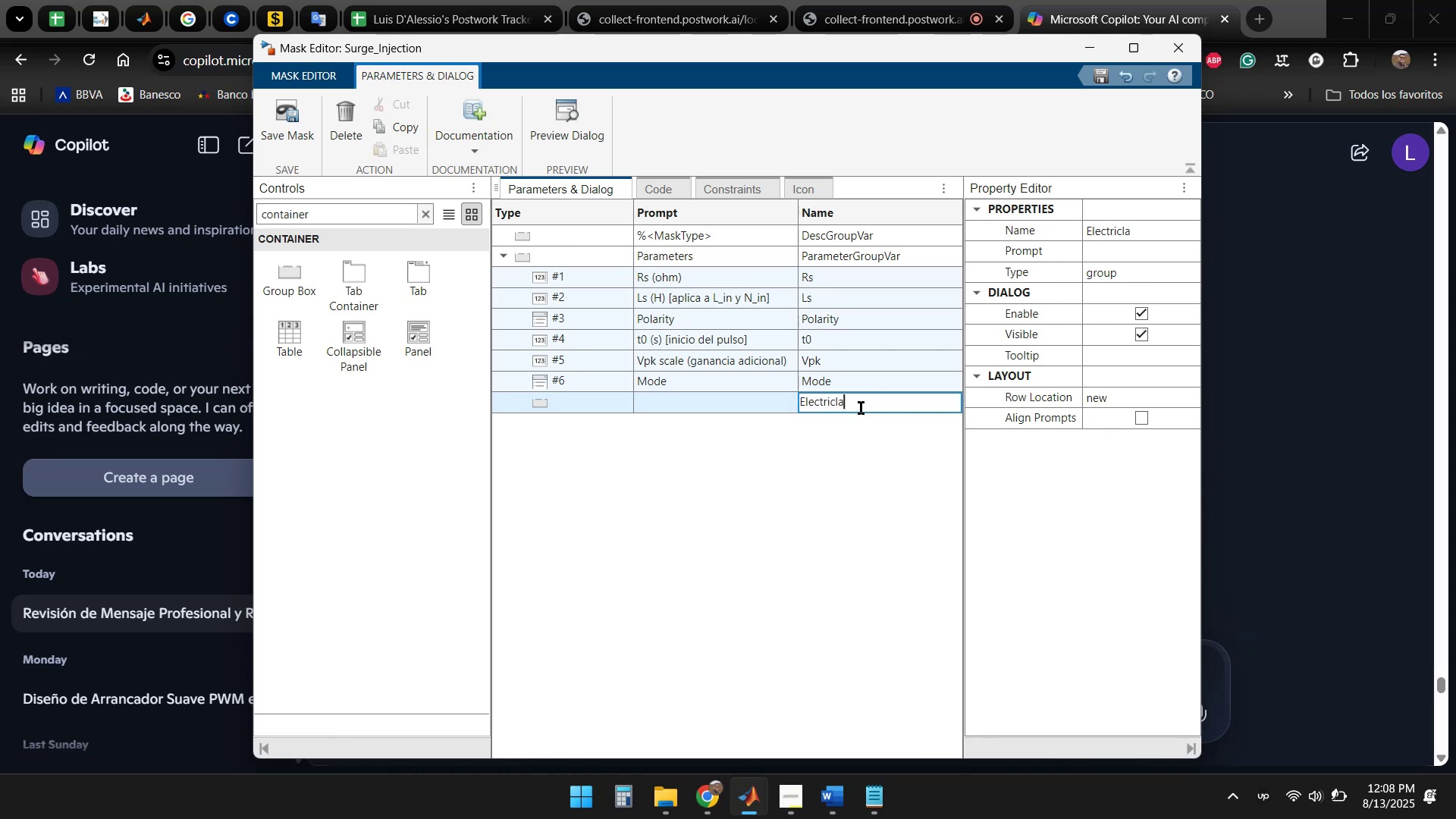 
key(ArrowLeft)
 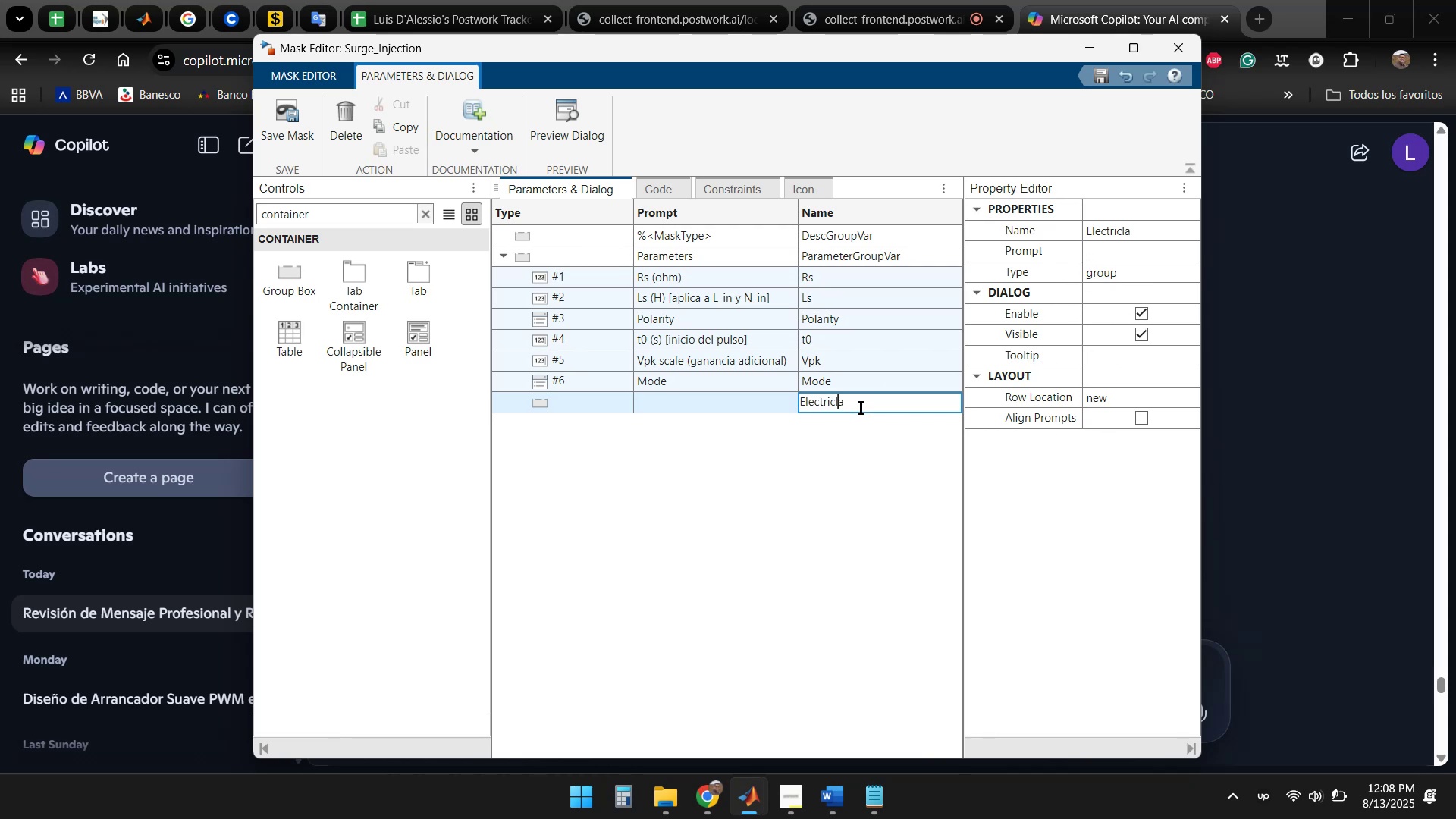 
key(Delete)
 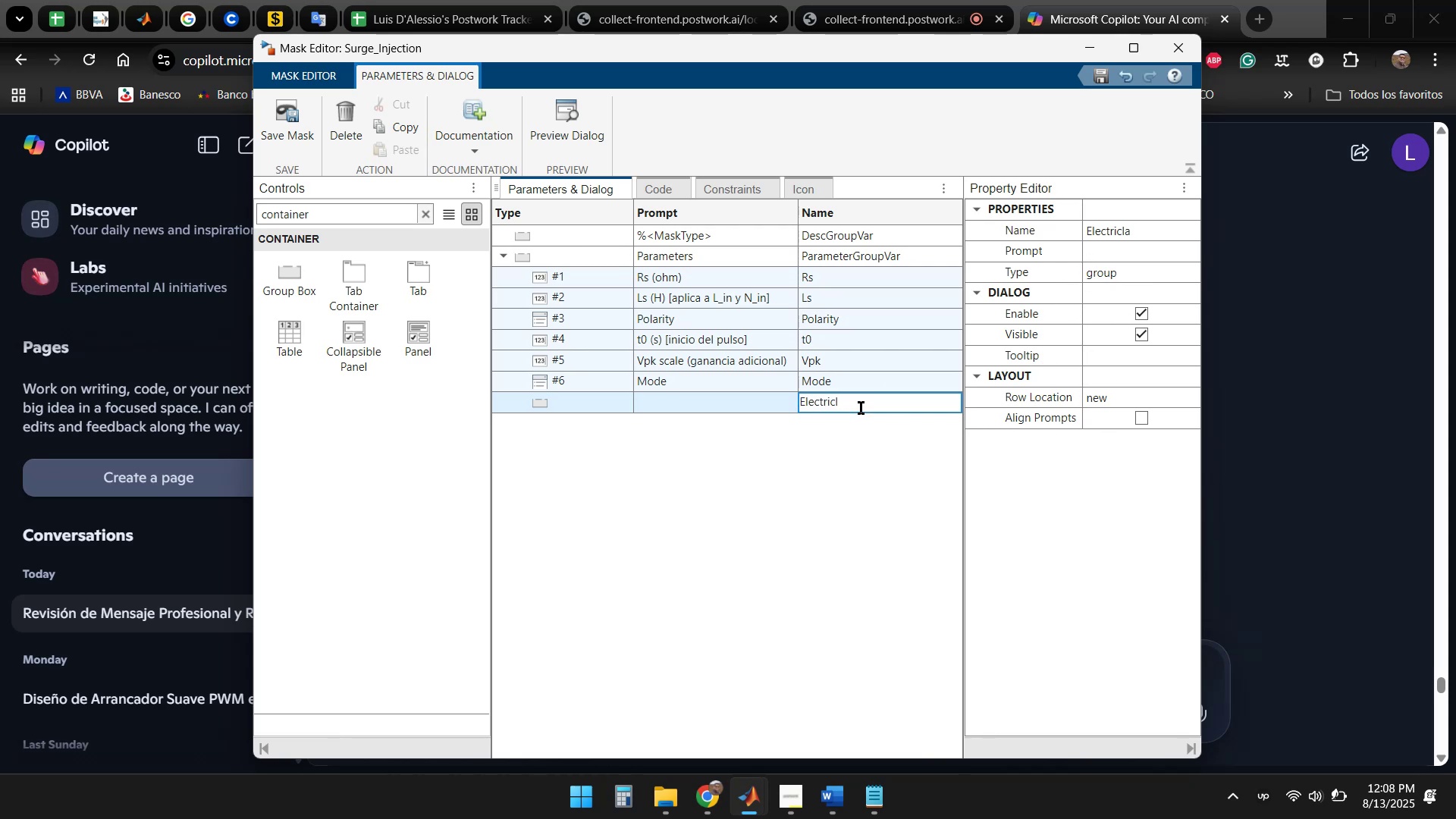 
key(ArrowLeft)
 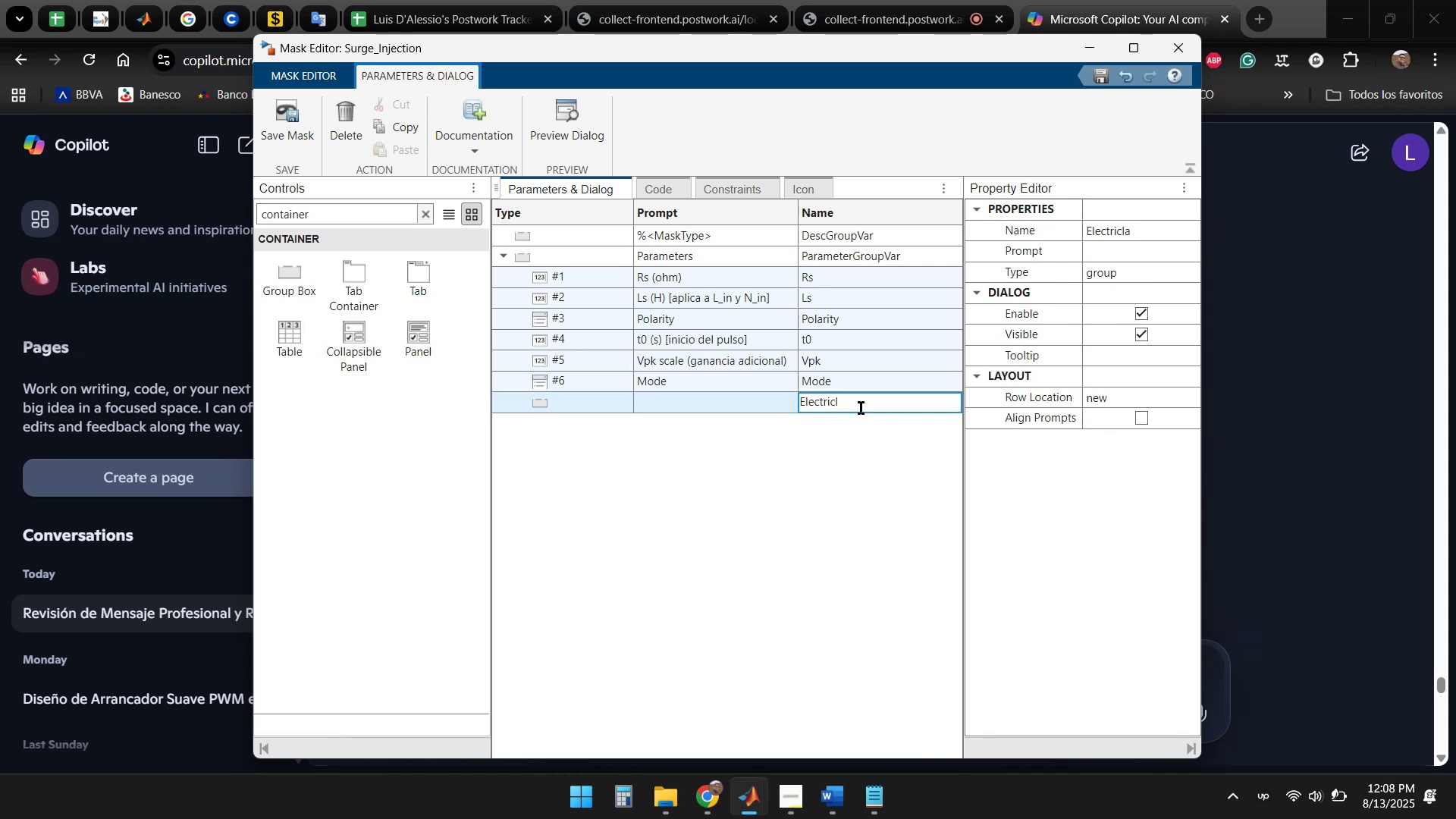 
key(A)
 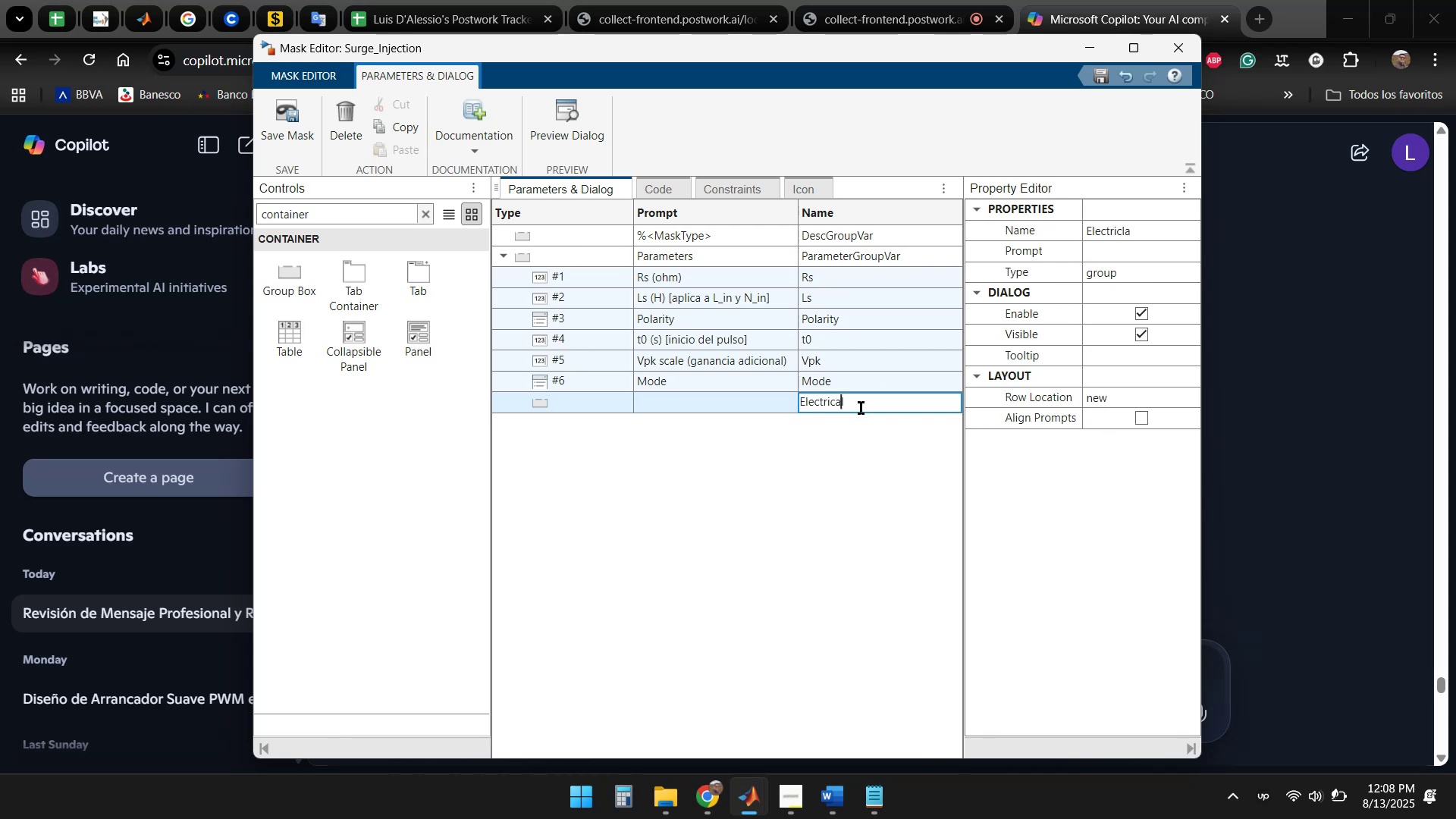 
key(Enter)
 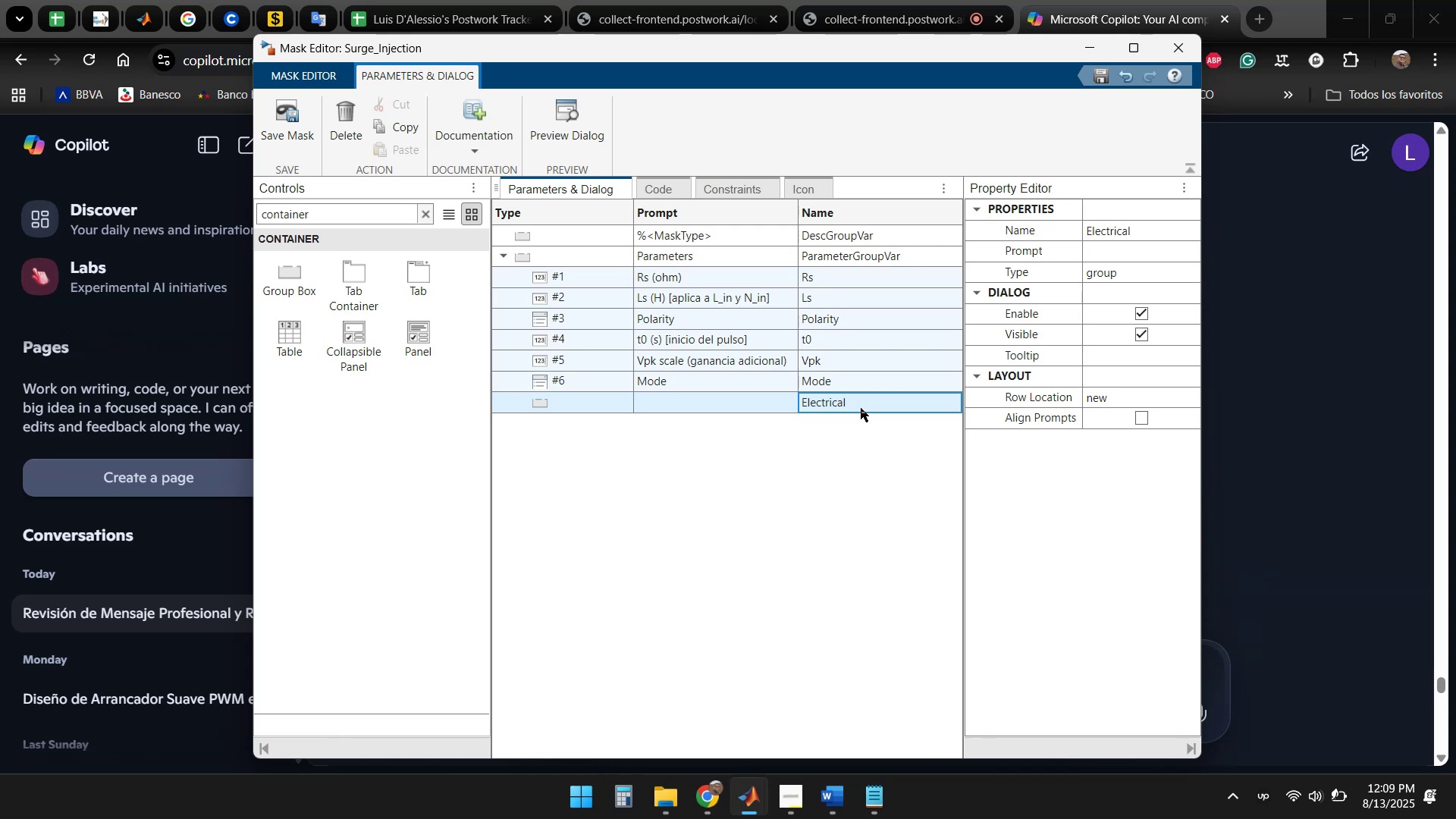 
left_click([774, 459])
 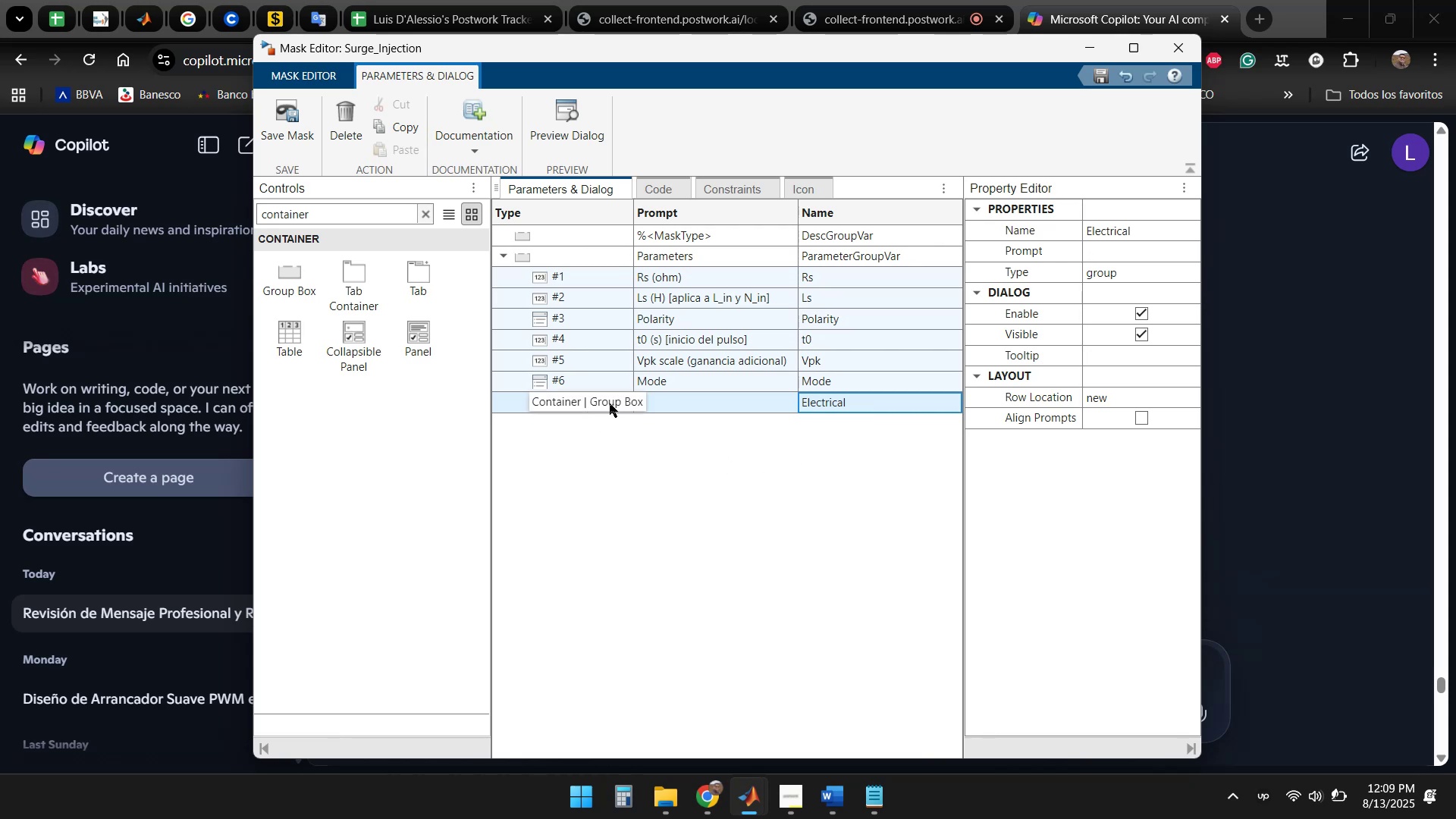 
left_click([698, 403])
 